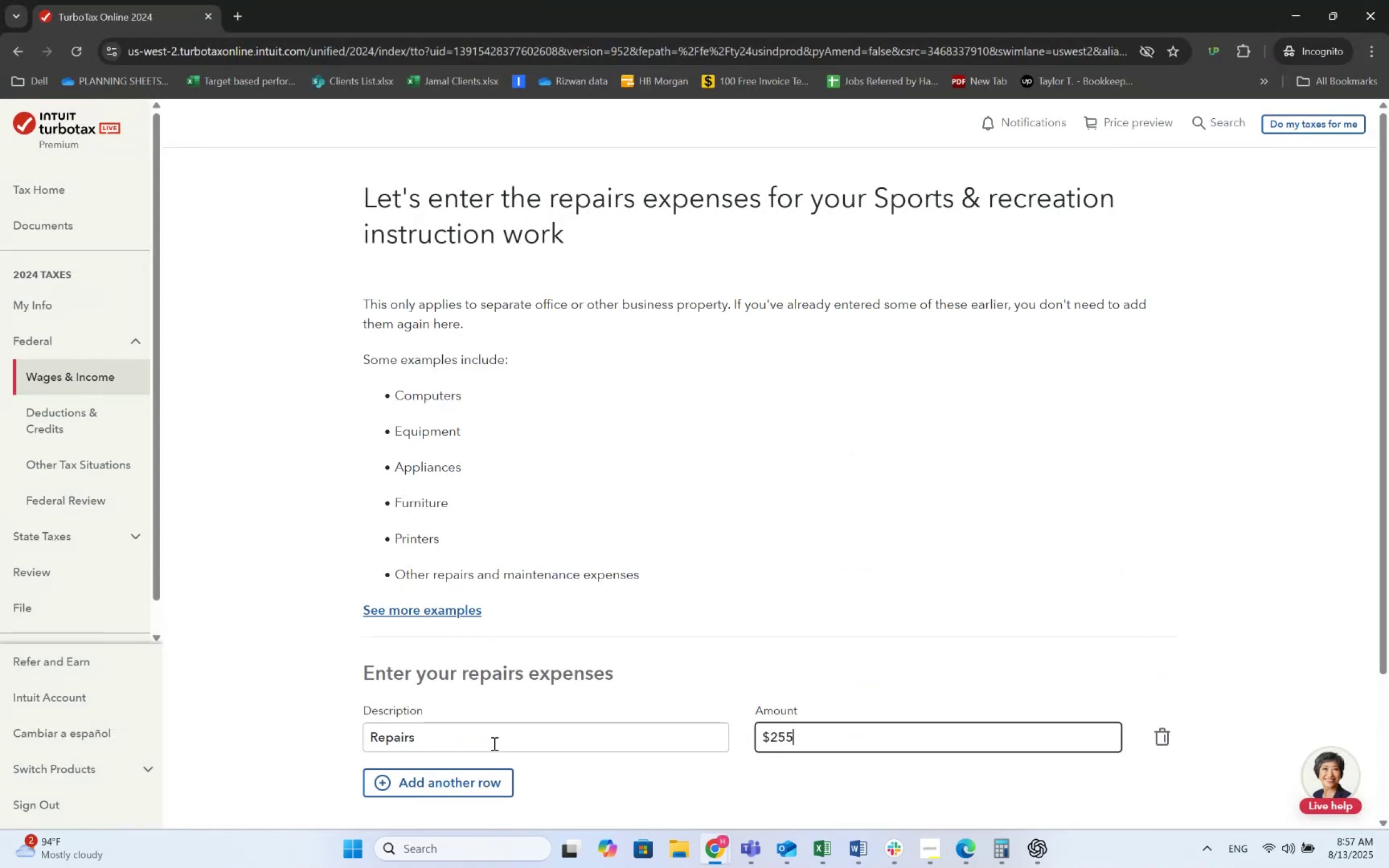 
key(Numpad0)
 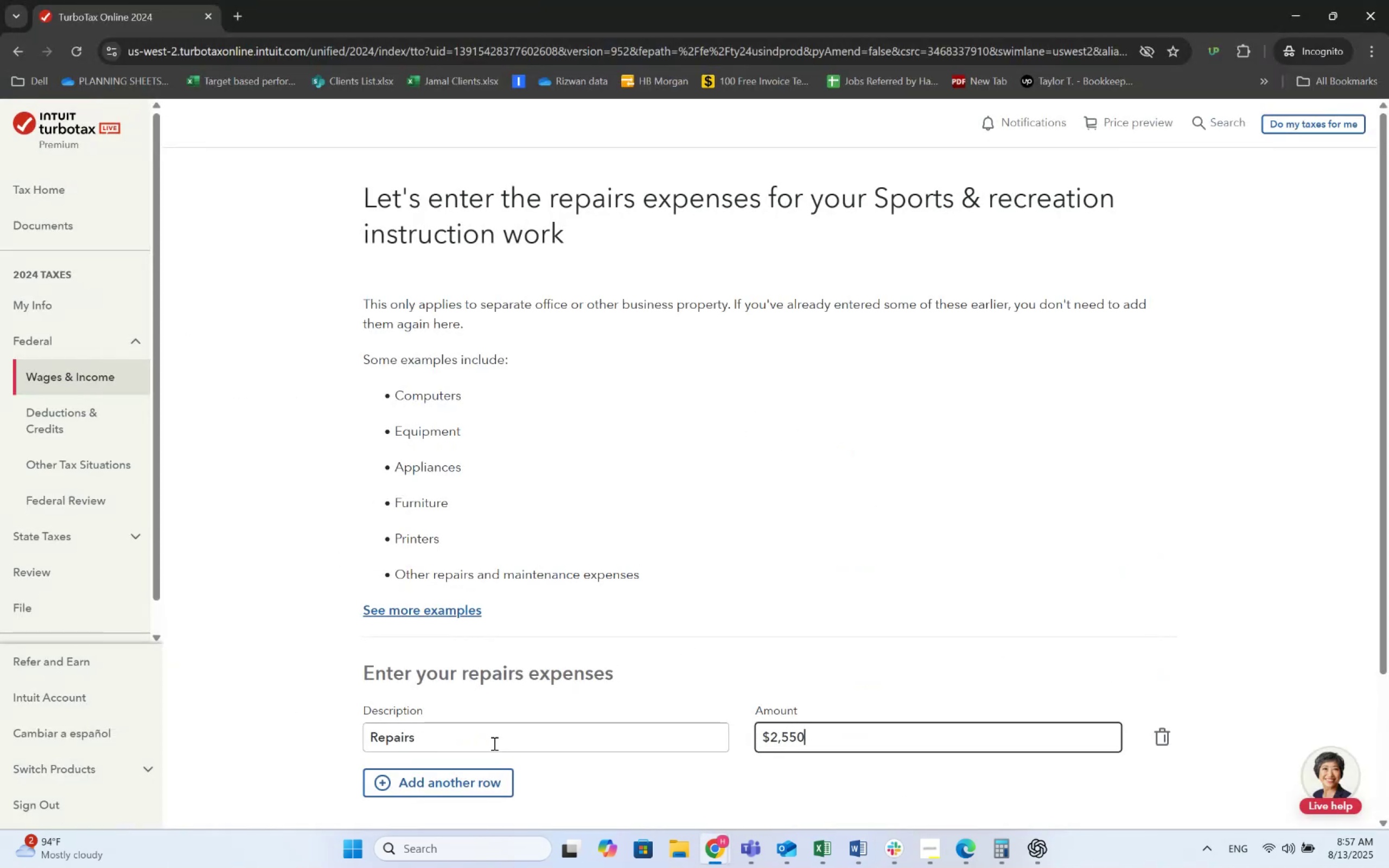 
scroll: coordinate [602, 649], scroll_direction: down, amount: 5.0
 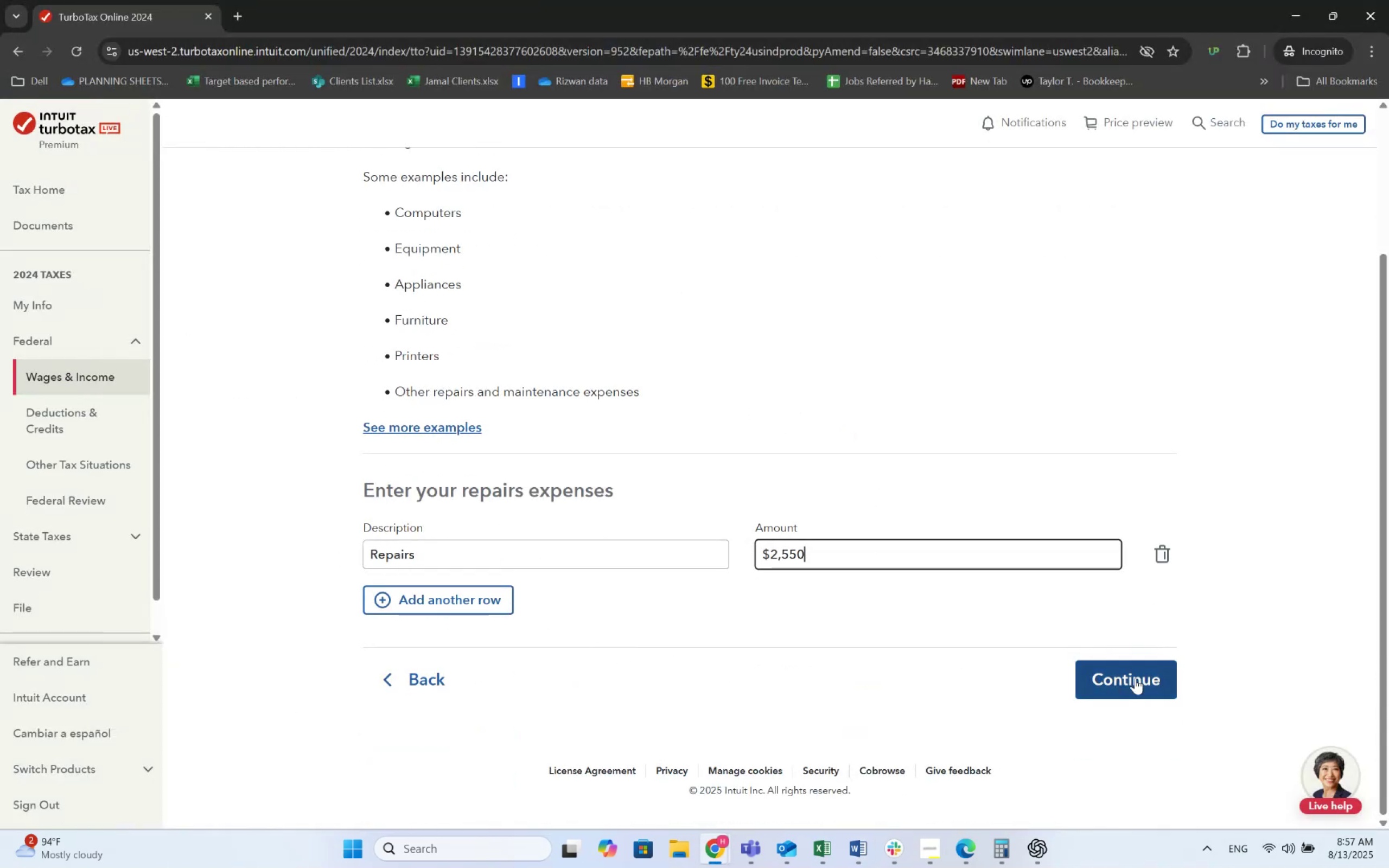 
left_click([1137, 679])
 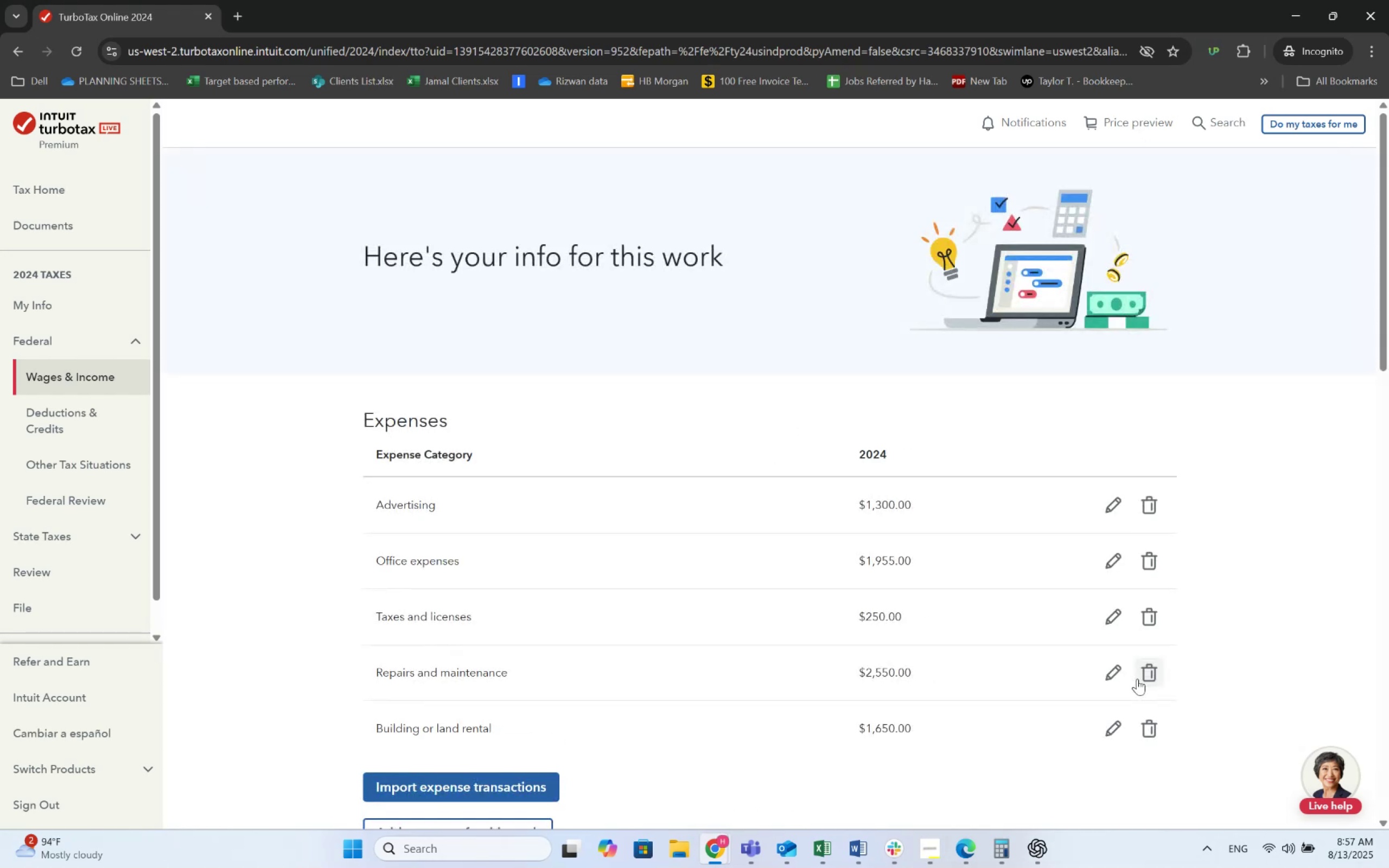 
scroll: coordinate [983, 603], scroll_direction: down, amount: 11.0
 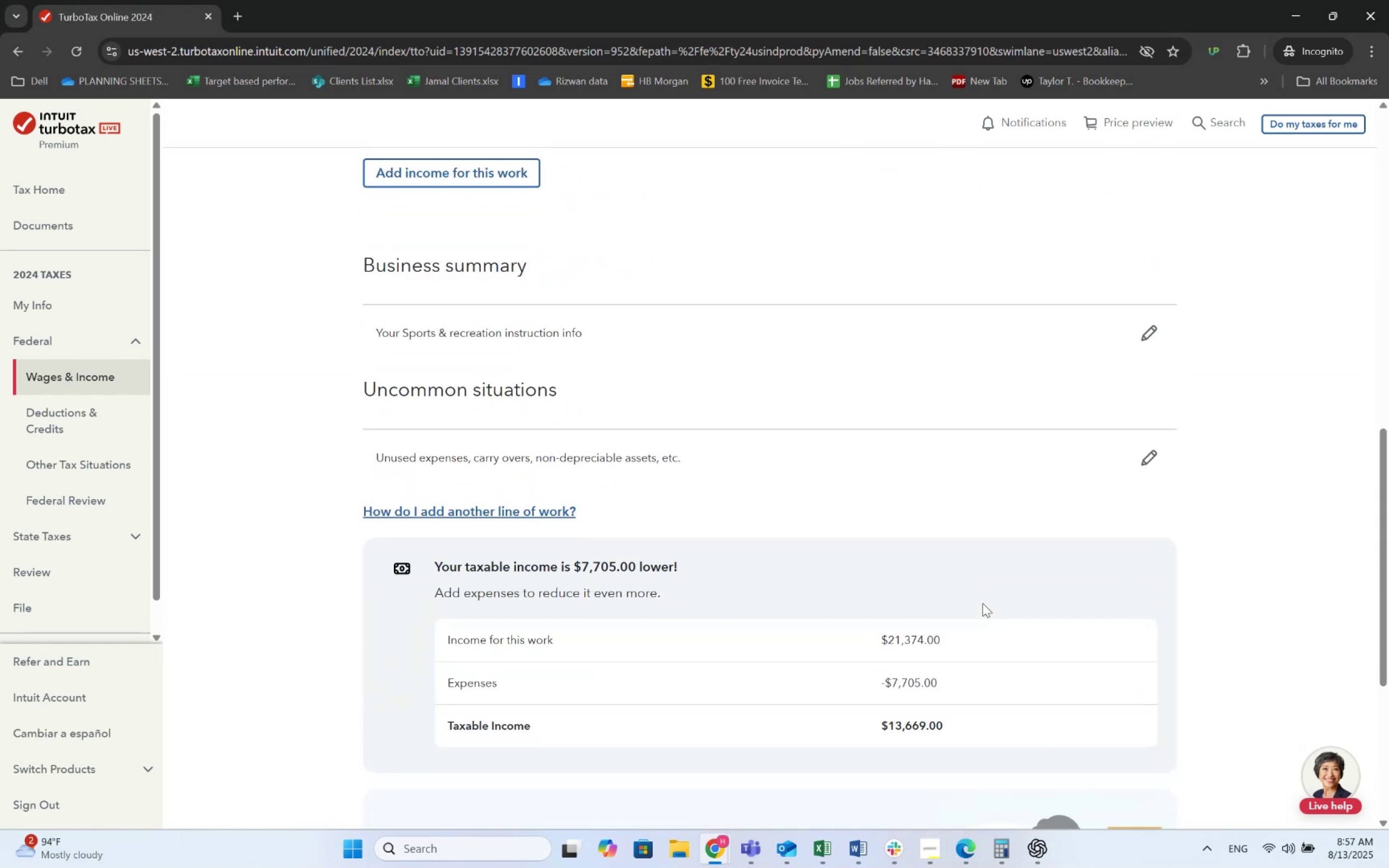 
key(Alt+AltLeft)
 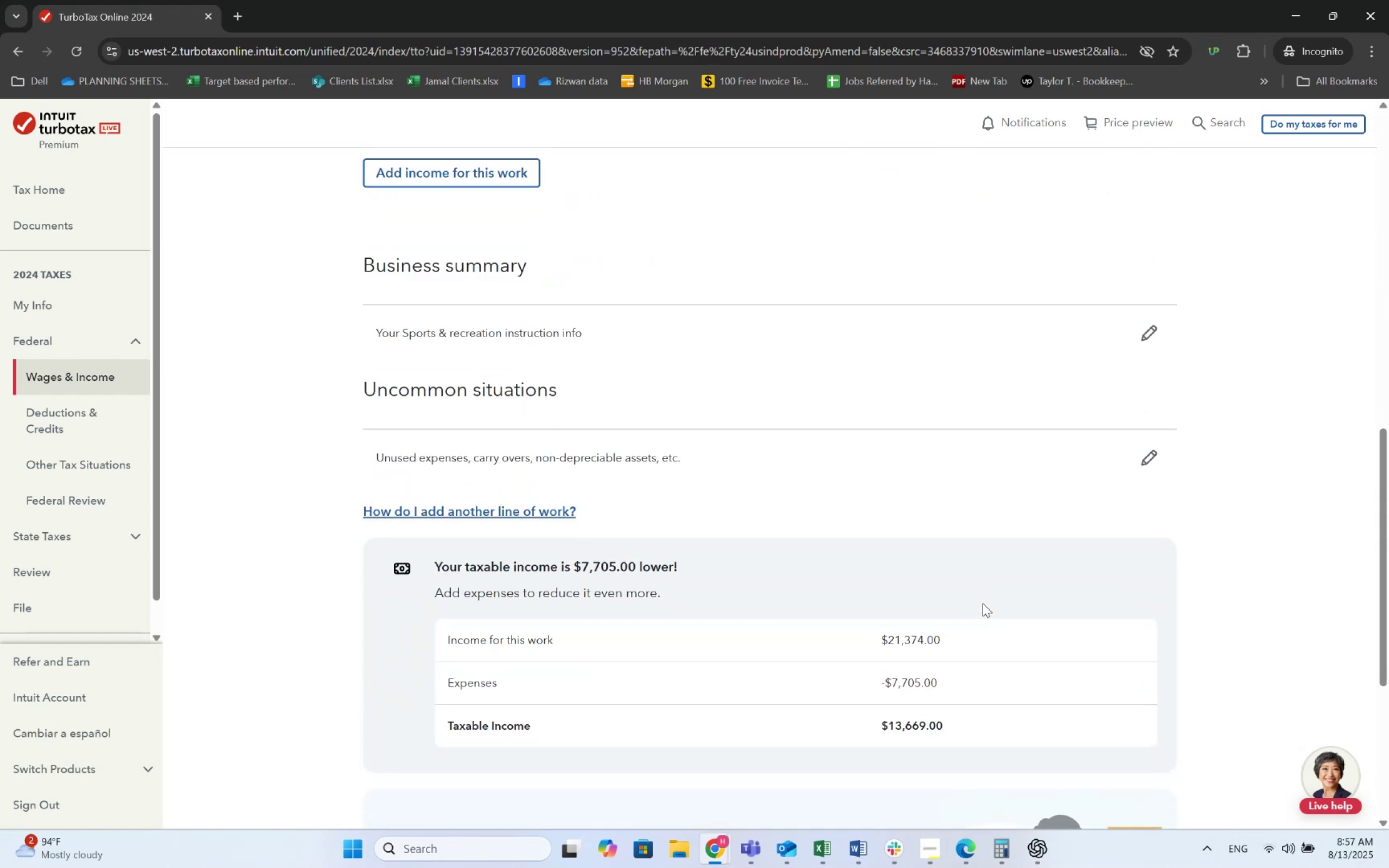 
key(Alt+Tab)
 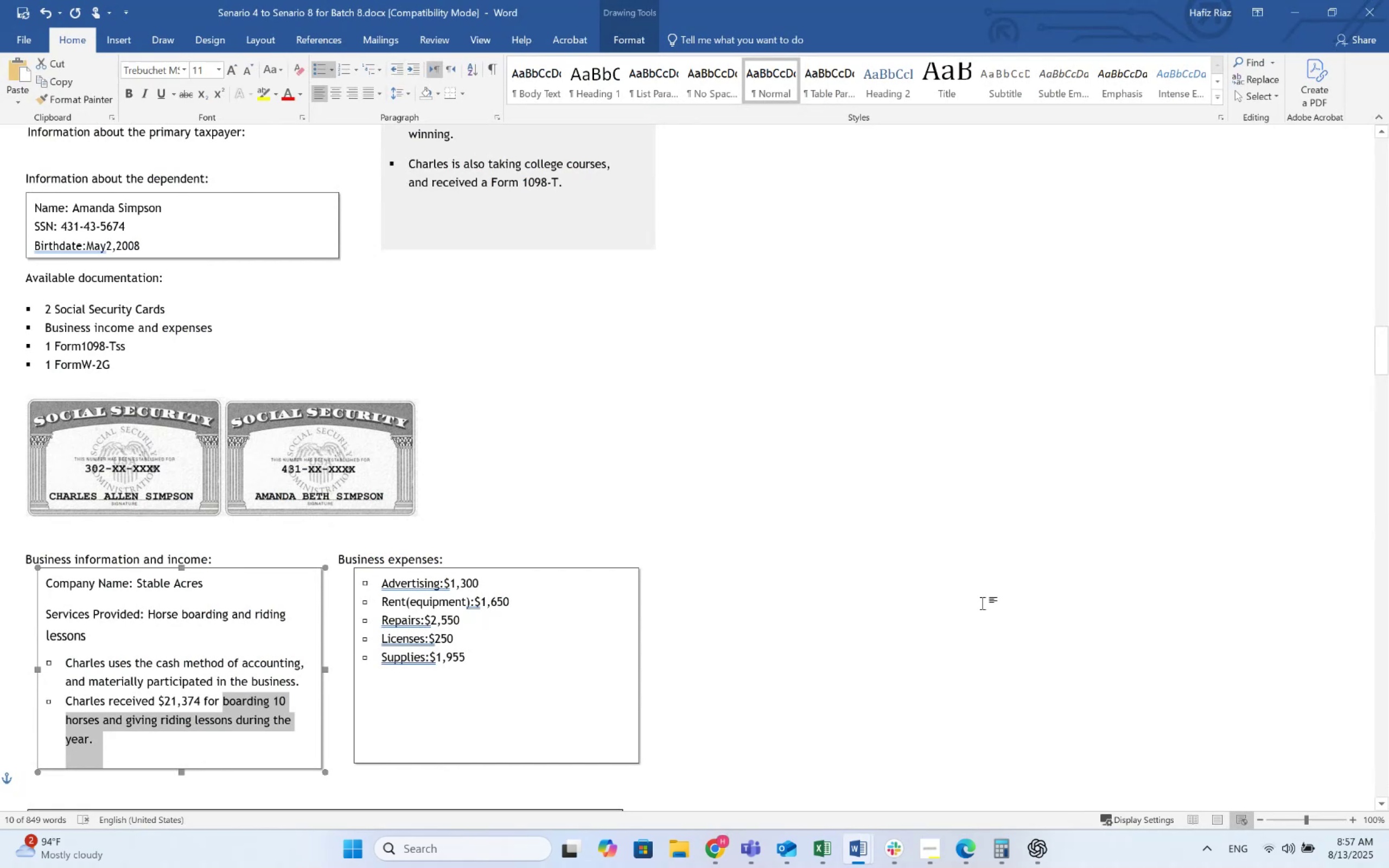 
hold_key(key=AltLeft, duration=0.31)
 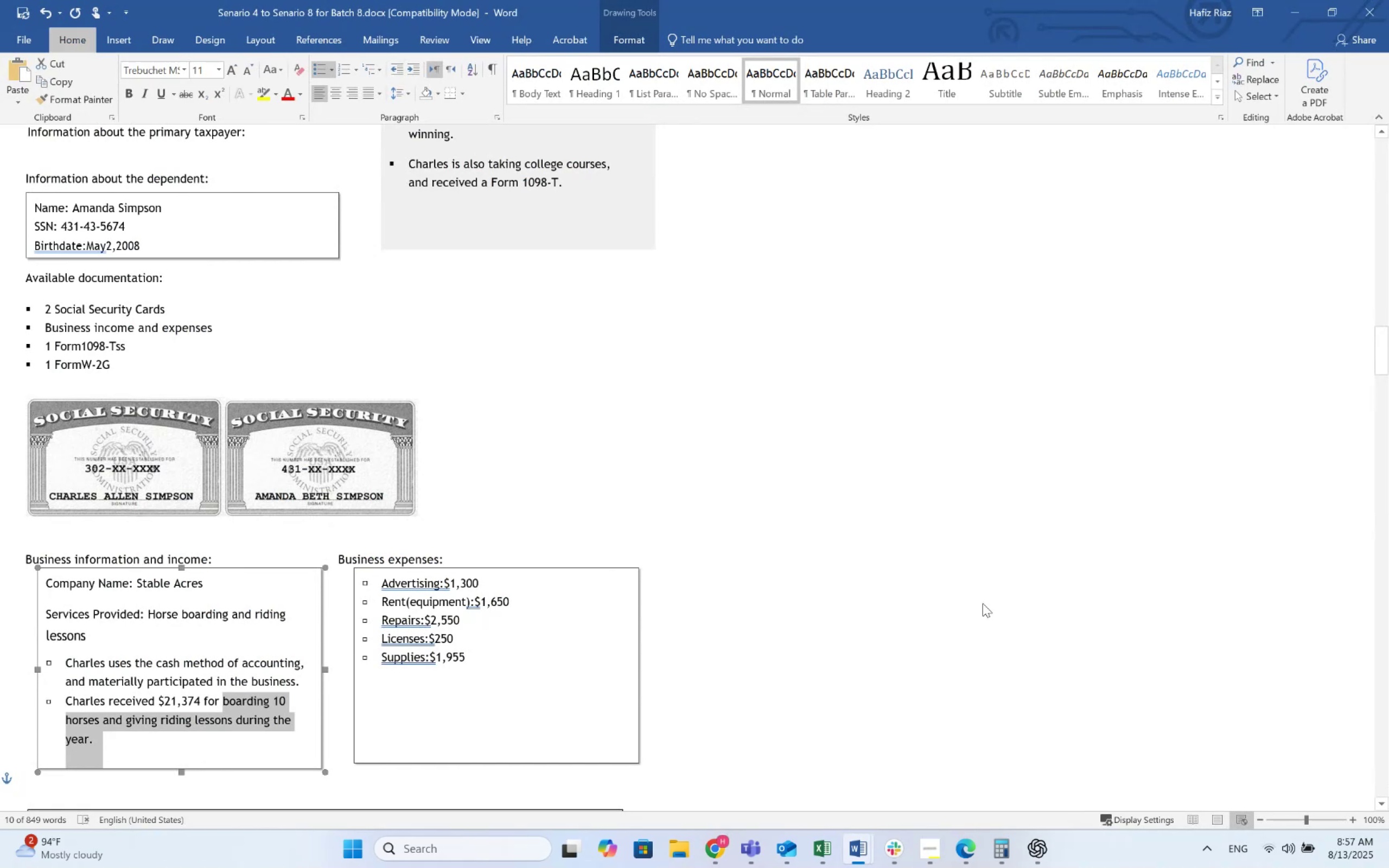 
key(Alt+Tab)
 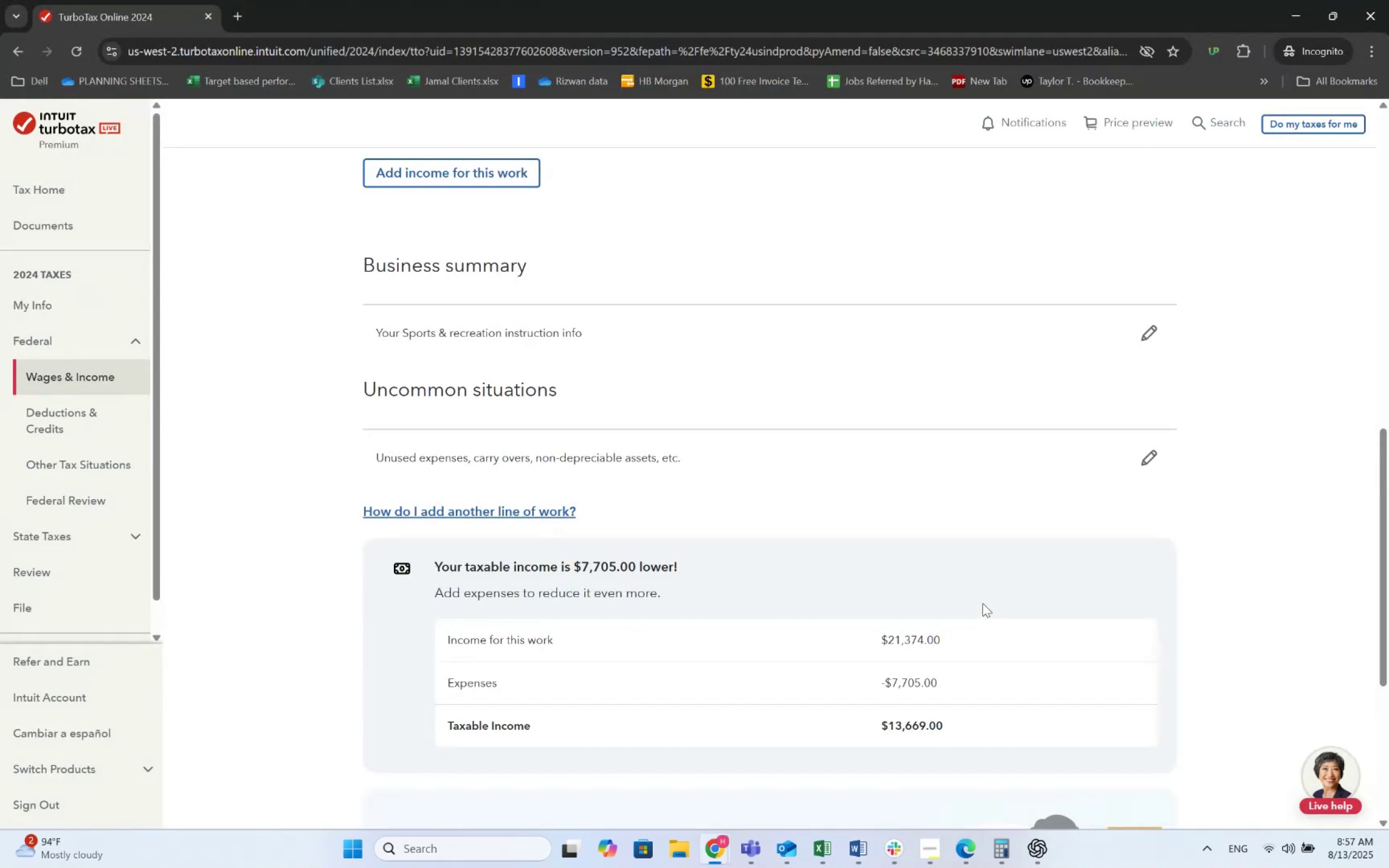 
key(Alt+Tab)
 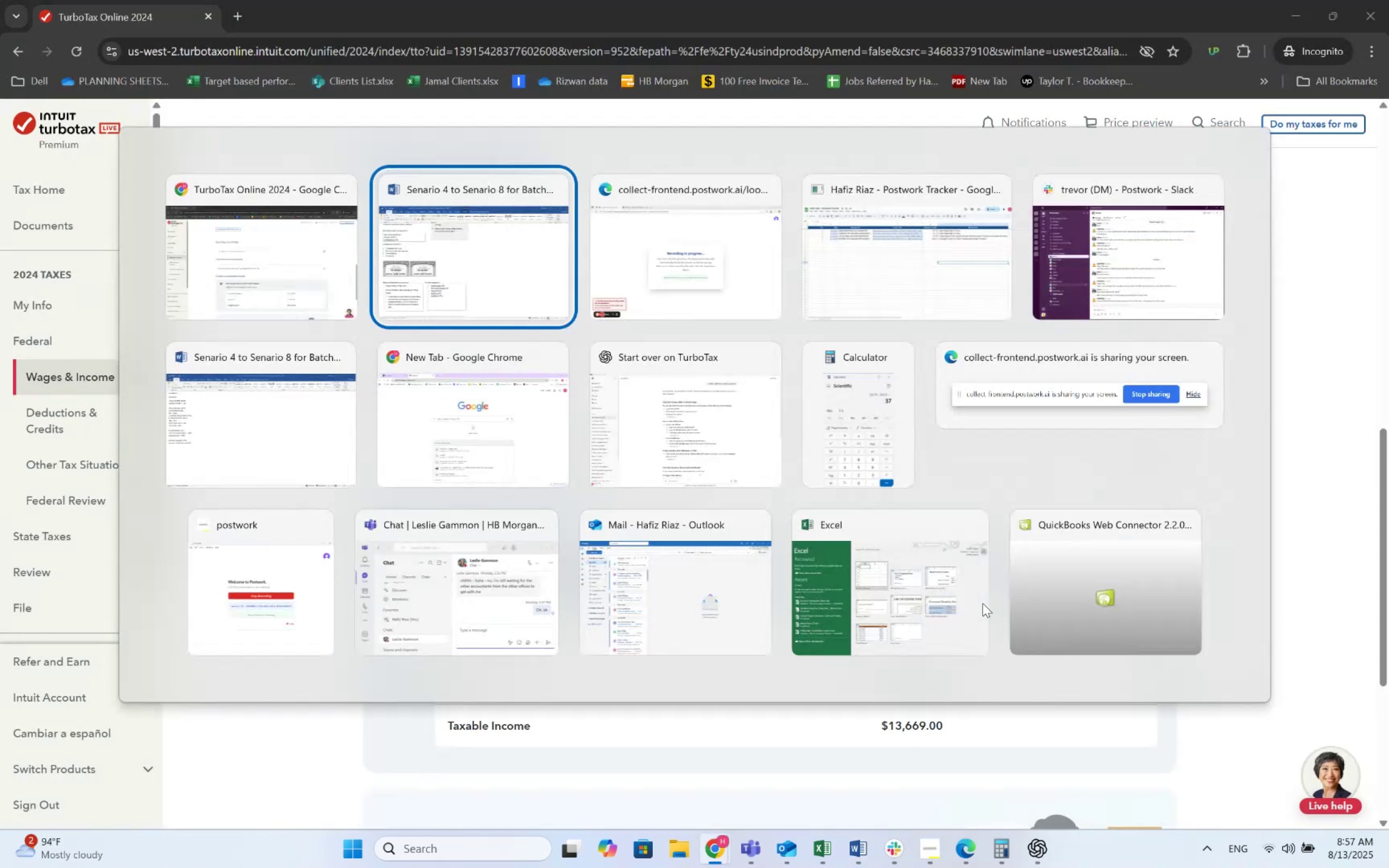 
key(Alt+Tab)
 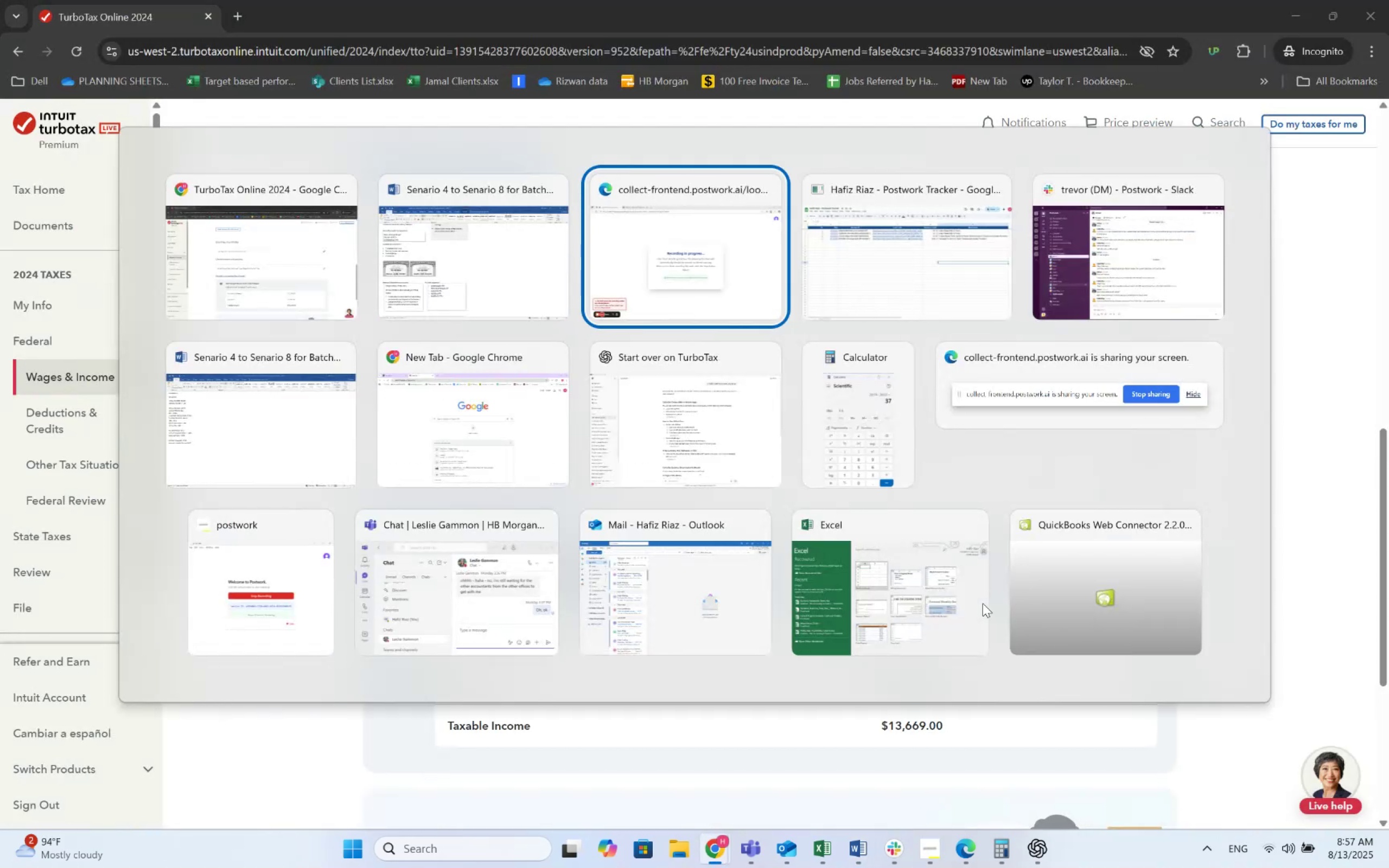 
key(Alt+Tab)
 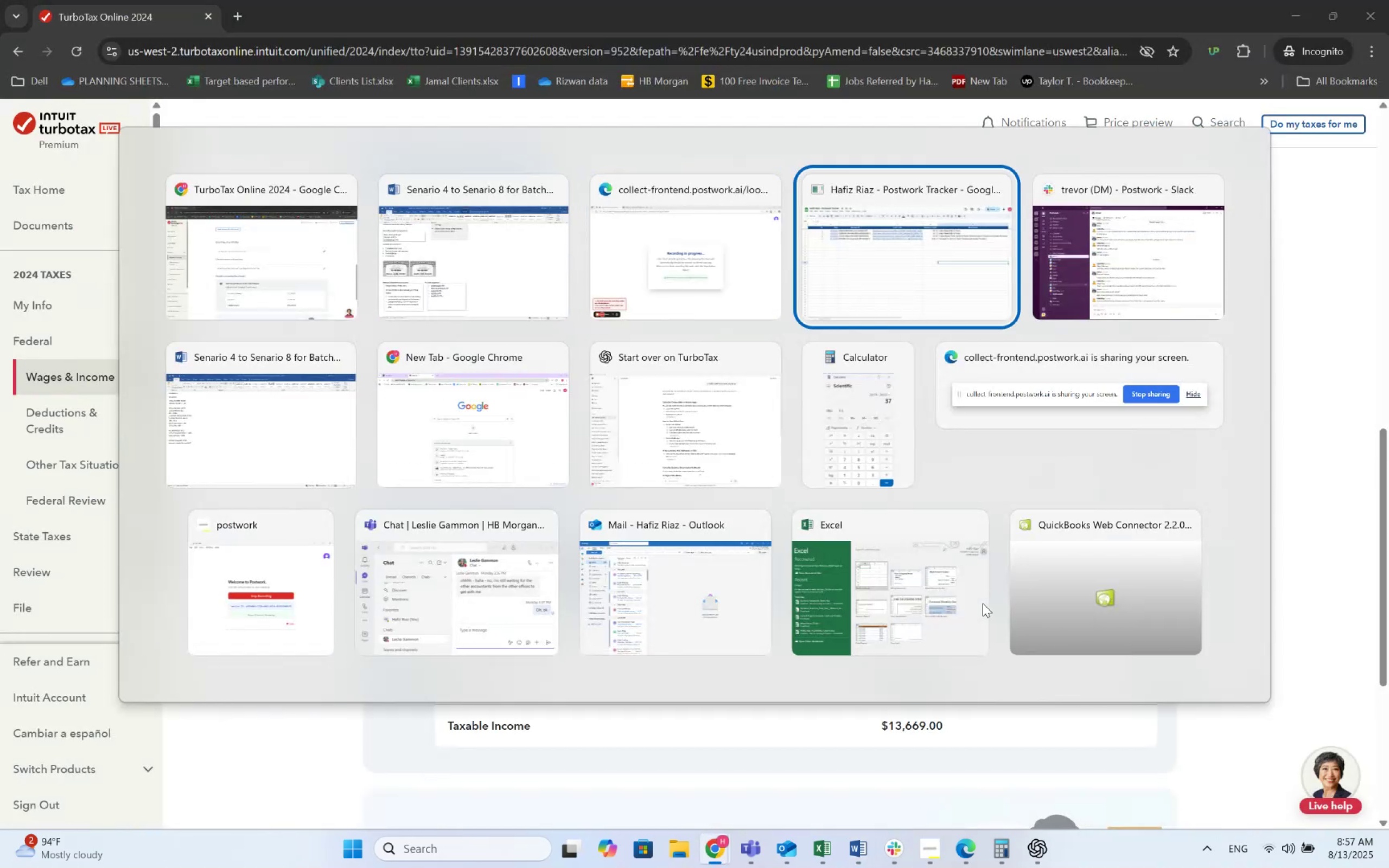 
key(Alt+Tab)
 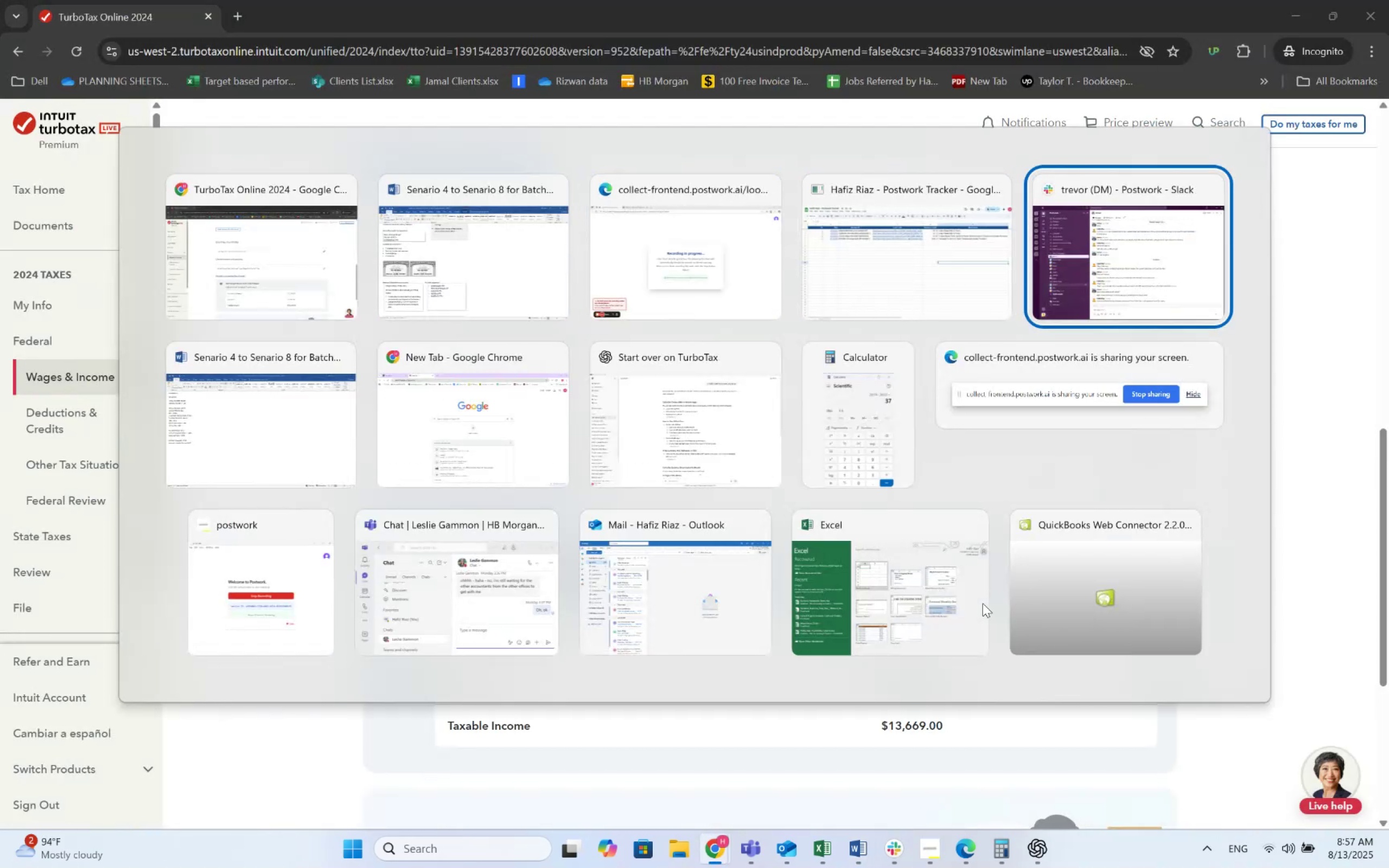 
key(Alt+Tab)
 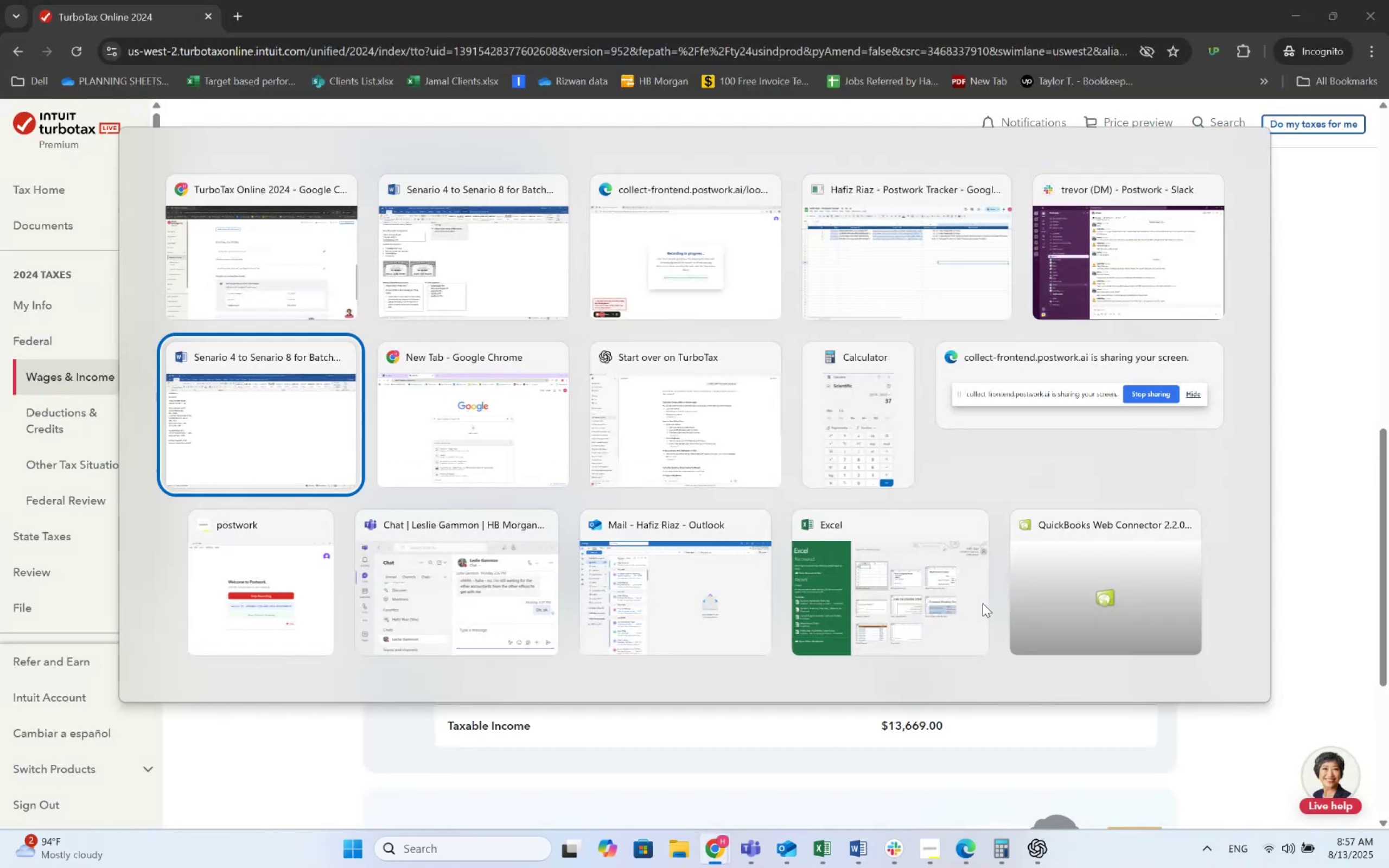 
key(Alt+Tab)
 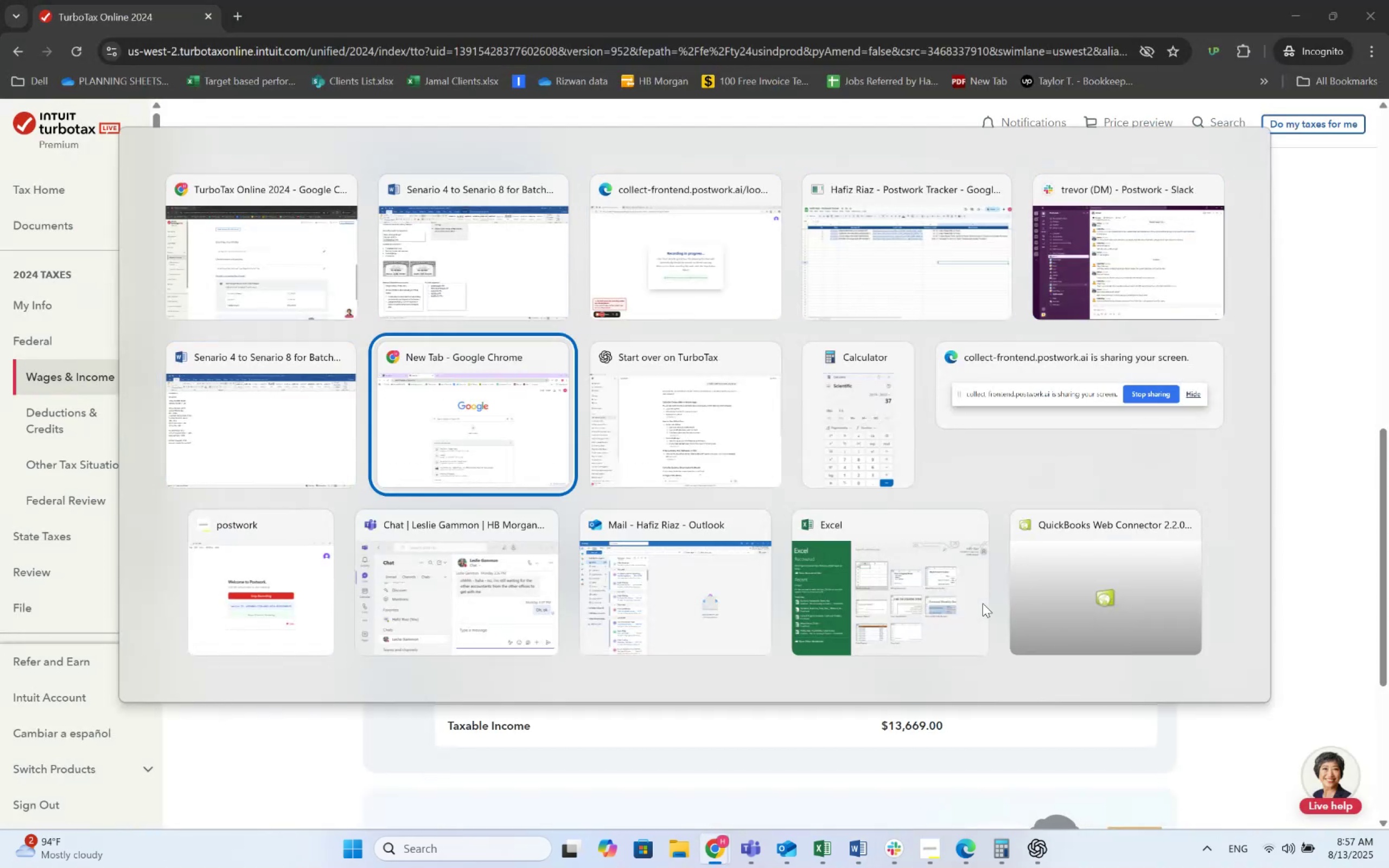 
key(Alt+Tab)
 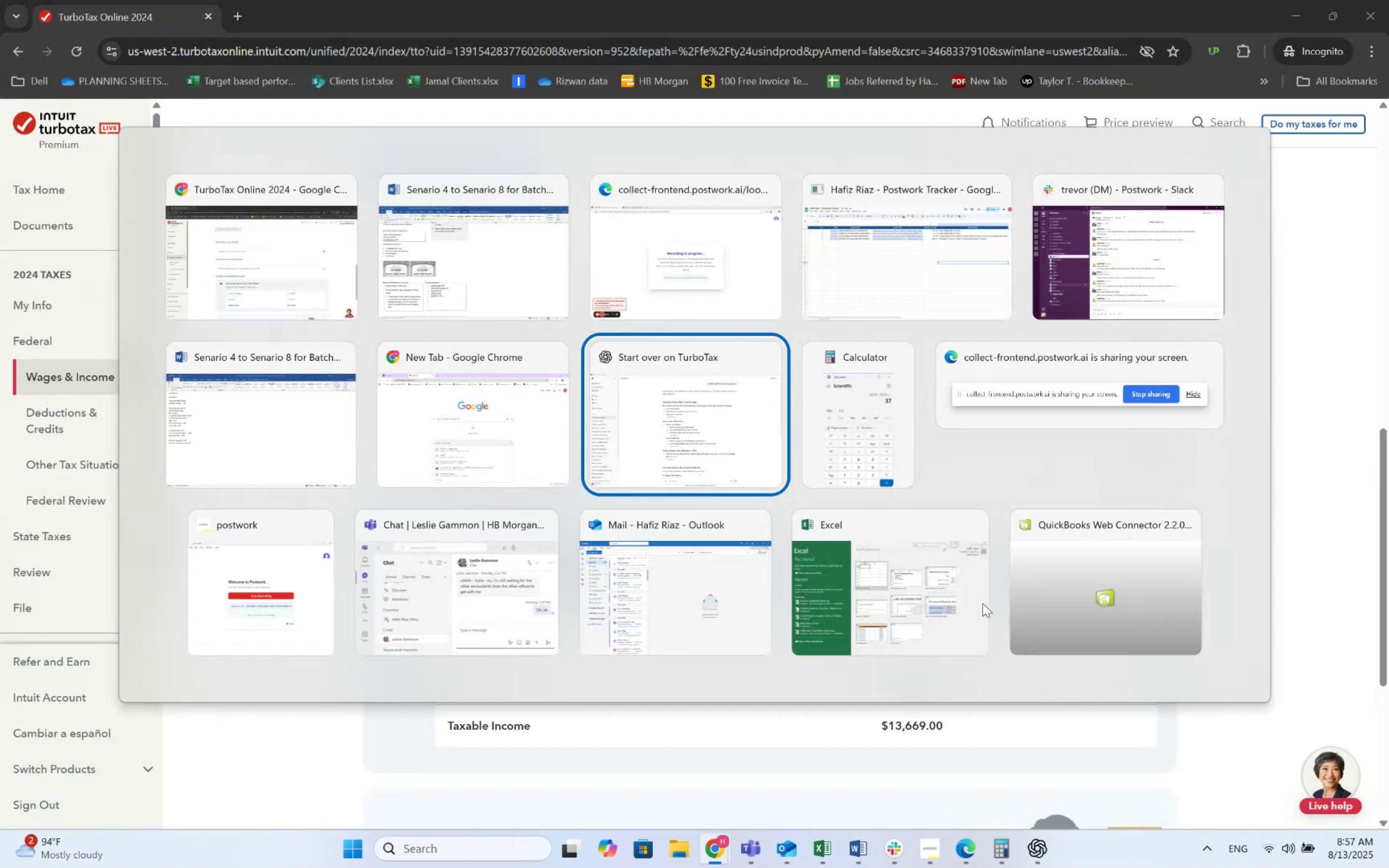 
key(Alt+Tab)
 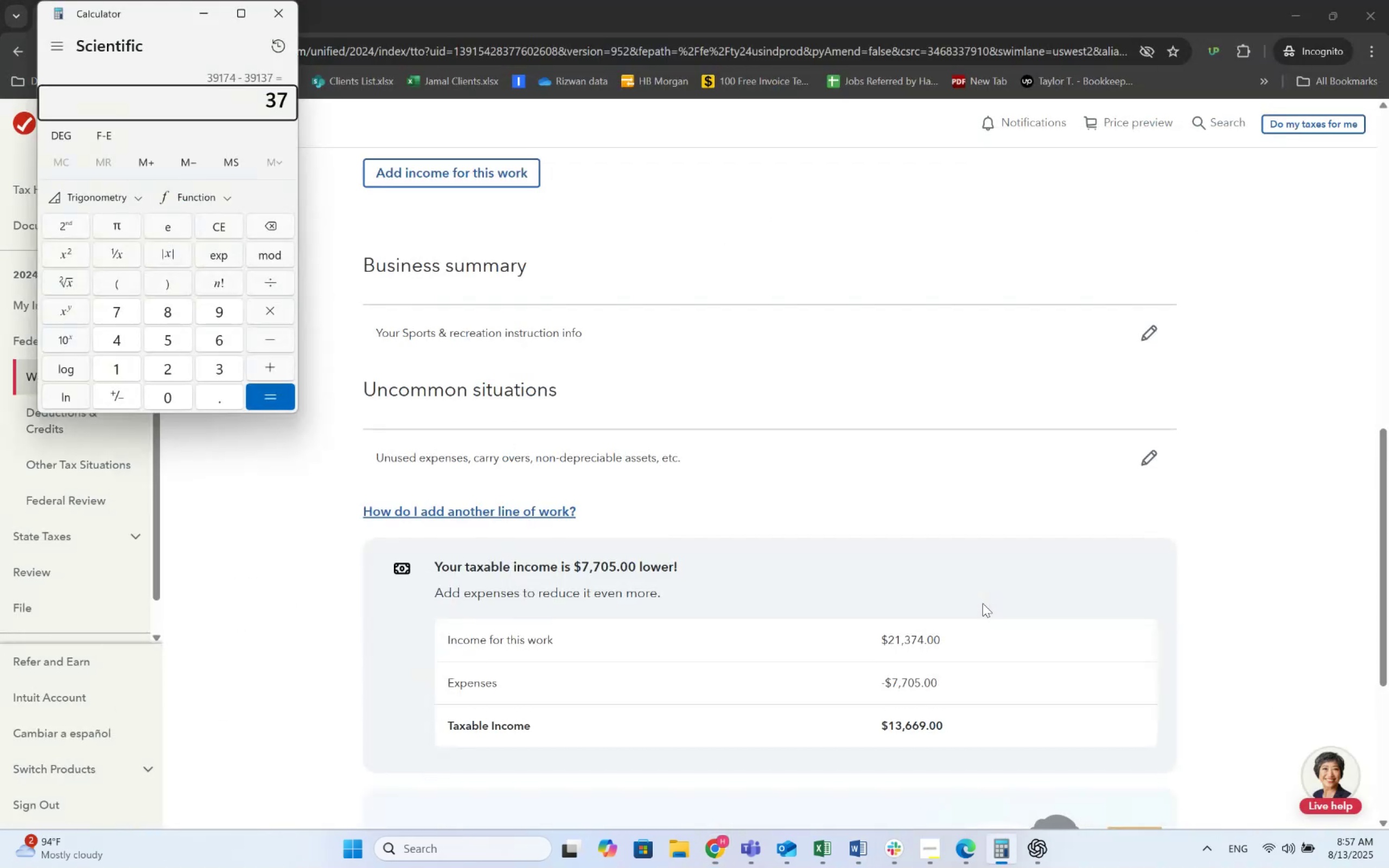 
key(Alt+AltLeft)
 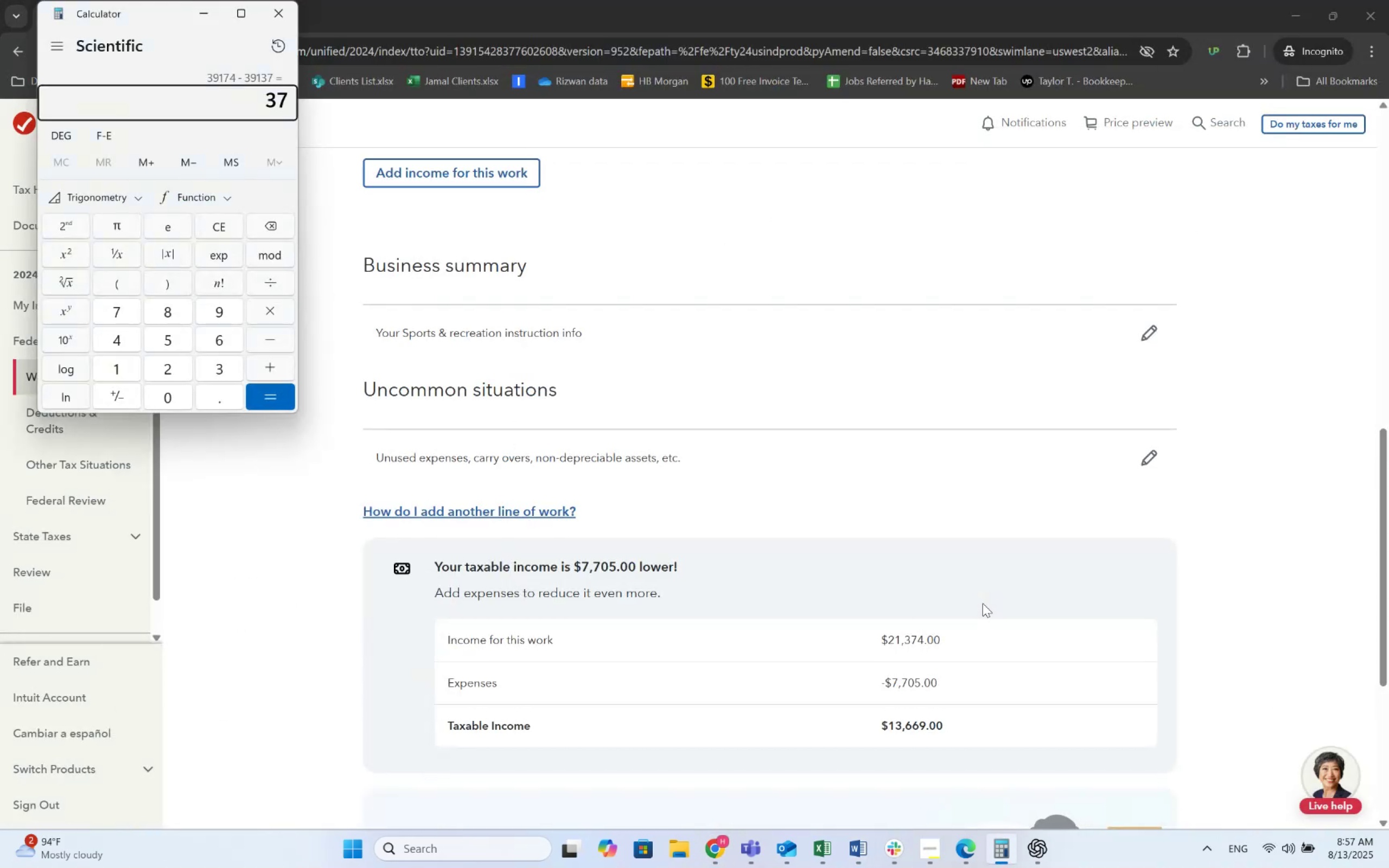 
key(Alt+Tab)
 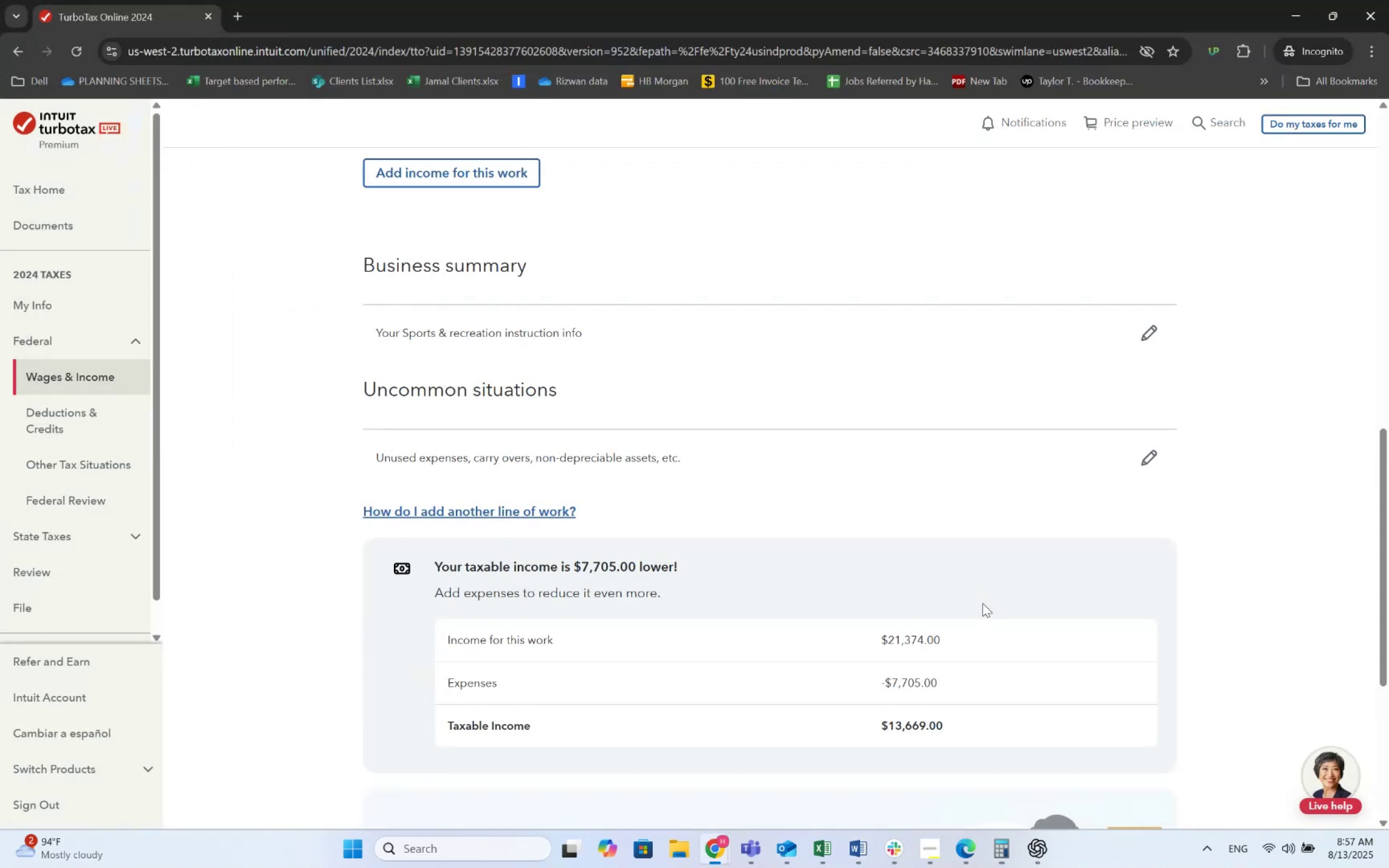 
key(Alt+AltLeft)
 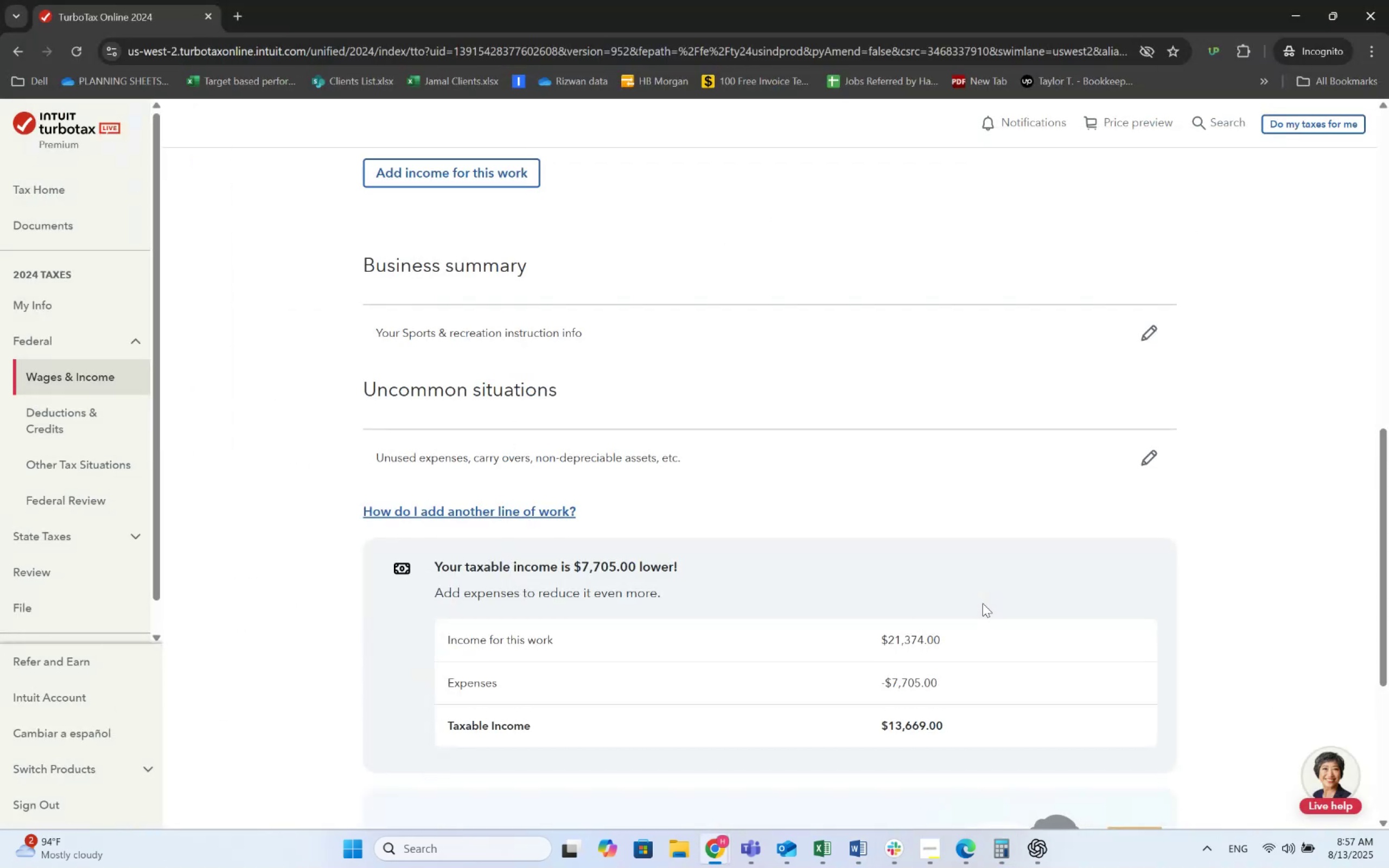 
key(Alt+Tab)
 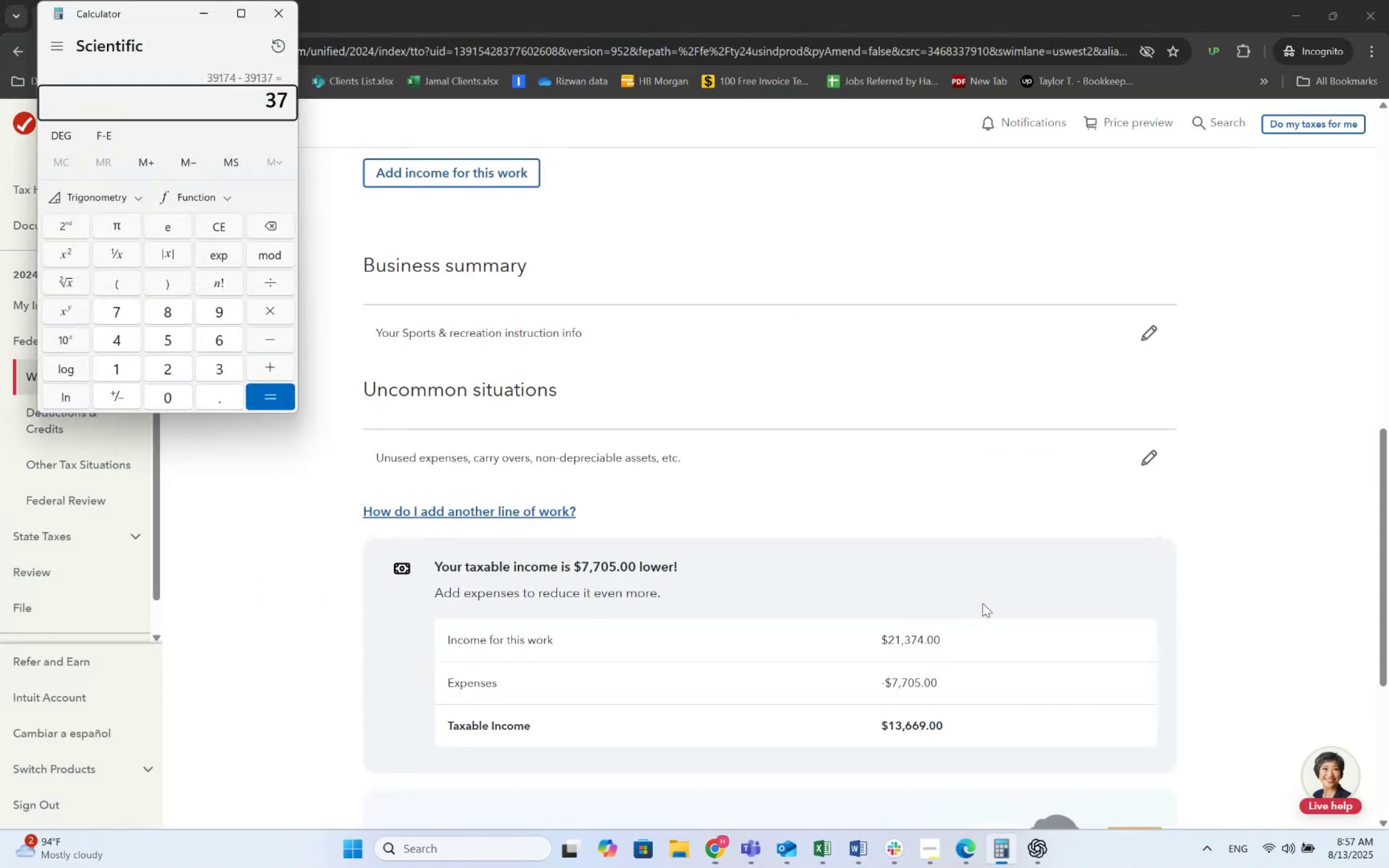 
key(Alt+Tab)
 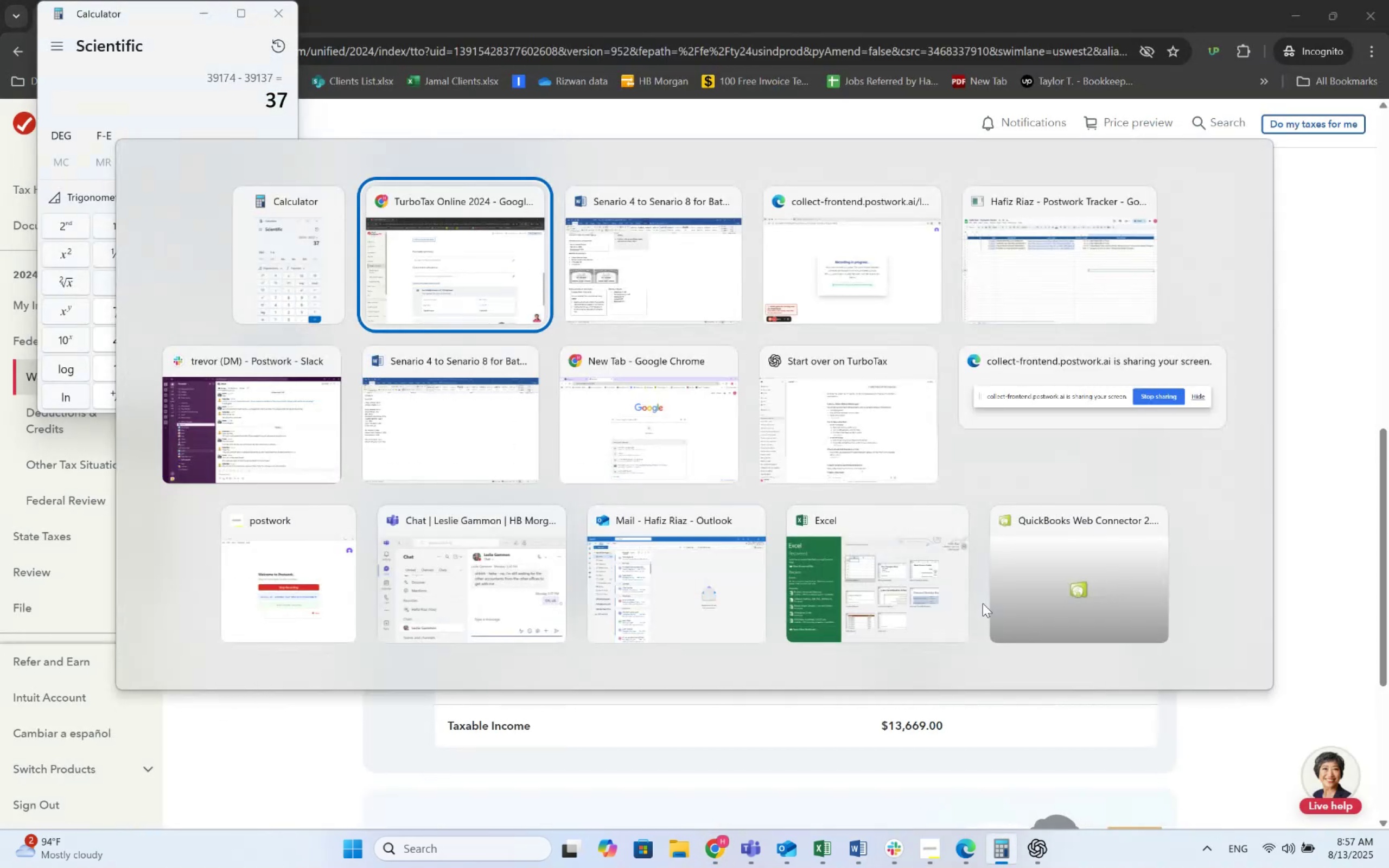 
key(Alt+Tab)
 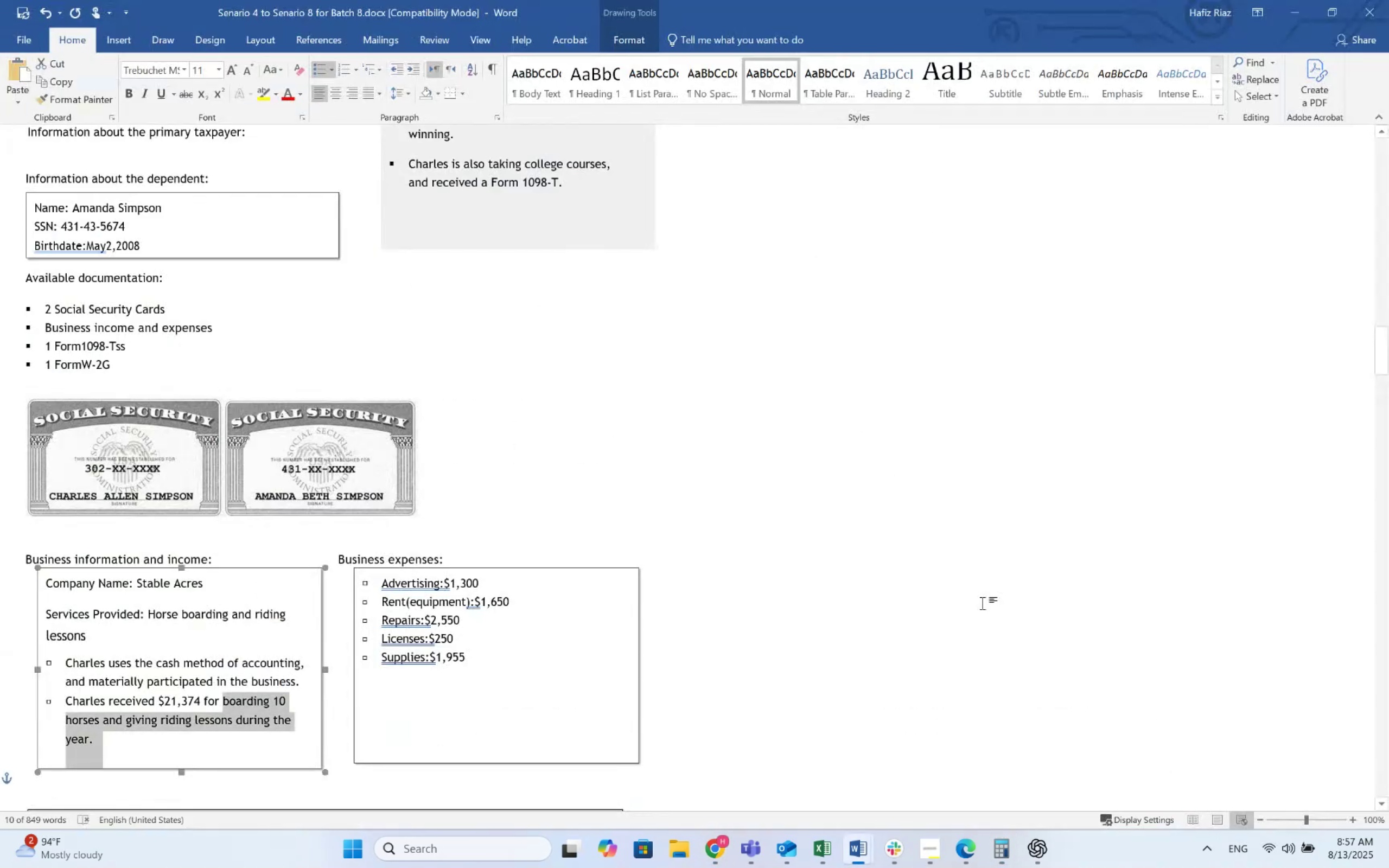 
key(Alt+AltLeft)
 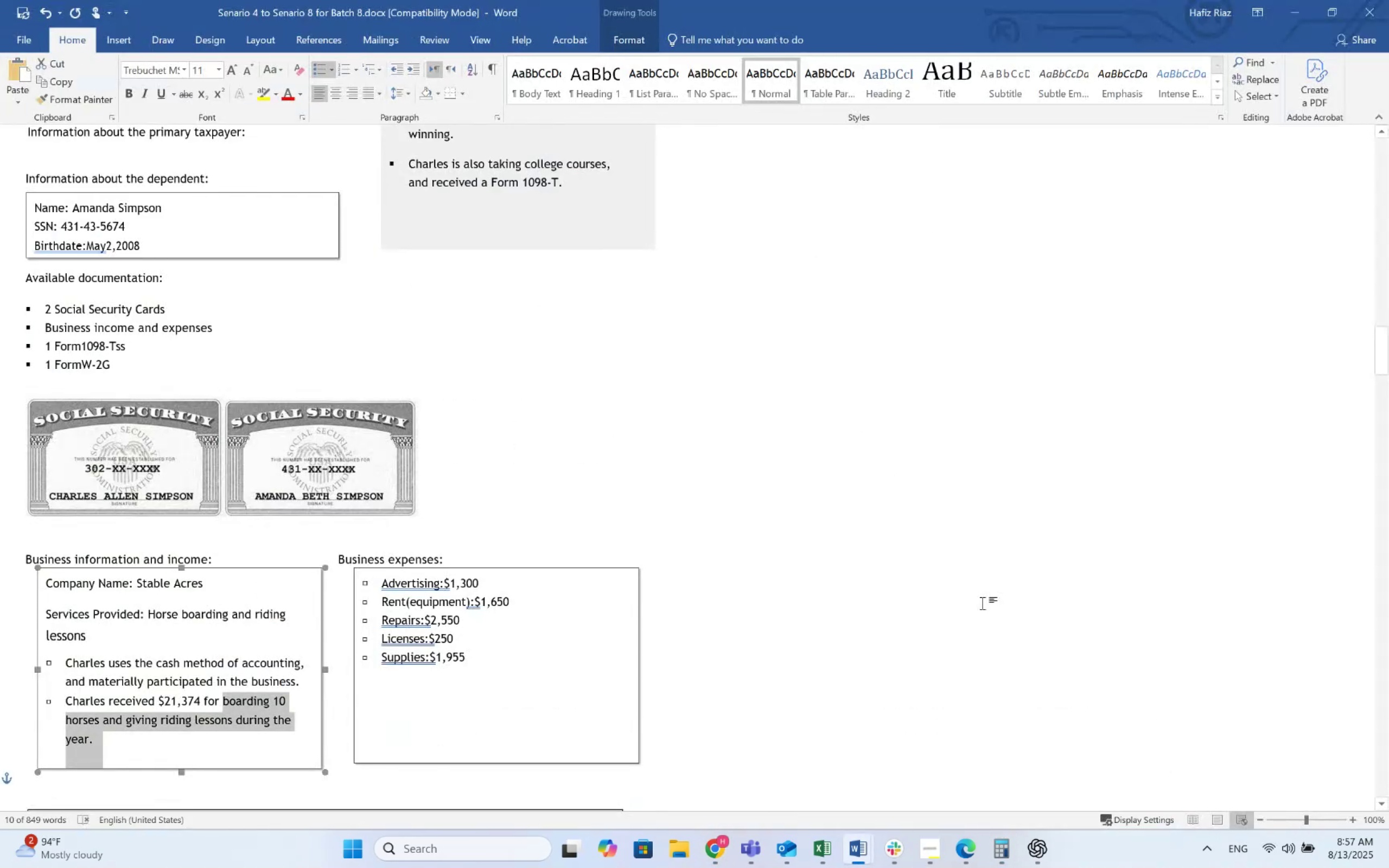 
key(Alt+Tab)
 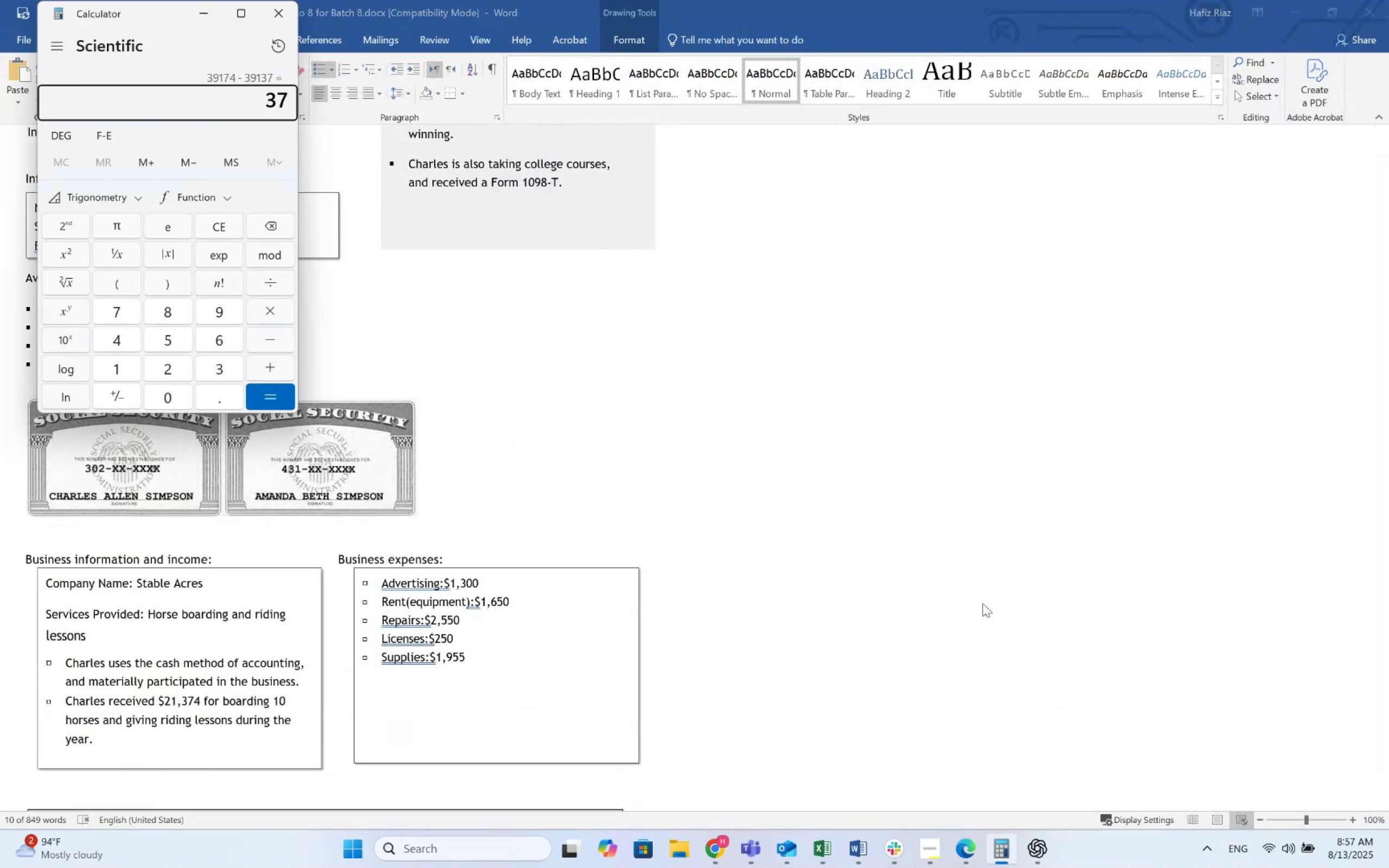 
scroll: coordinate [977, 602], scroll_direction: up, amount: 1.0
 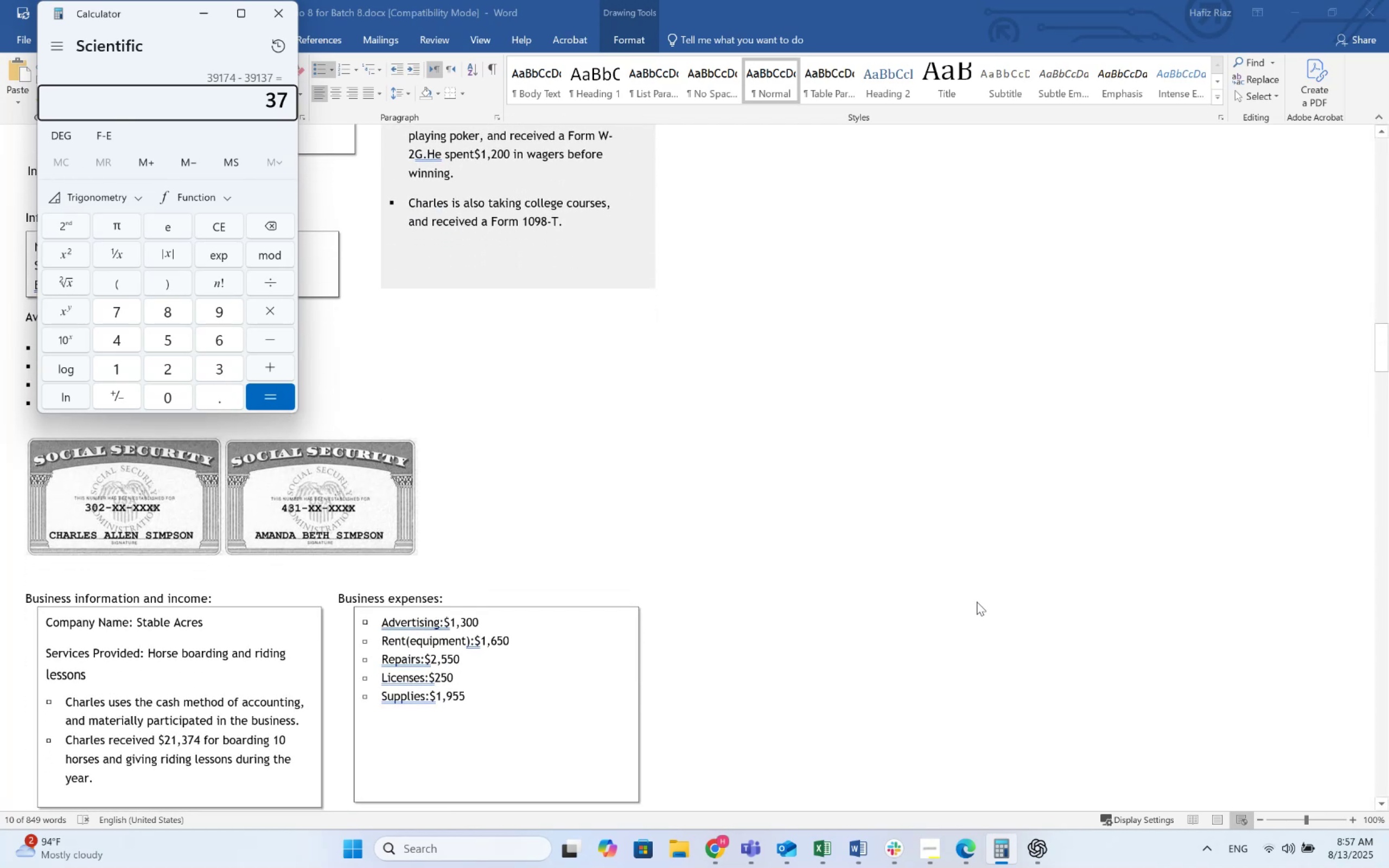 
key(Escape)
 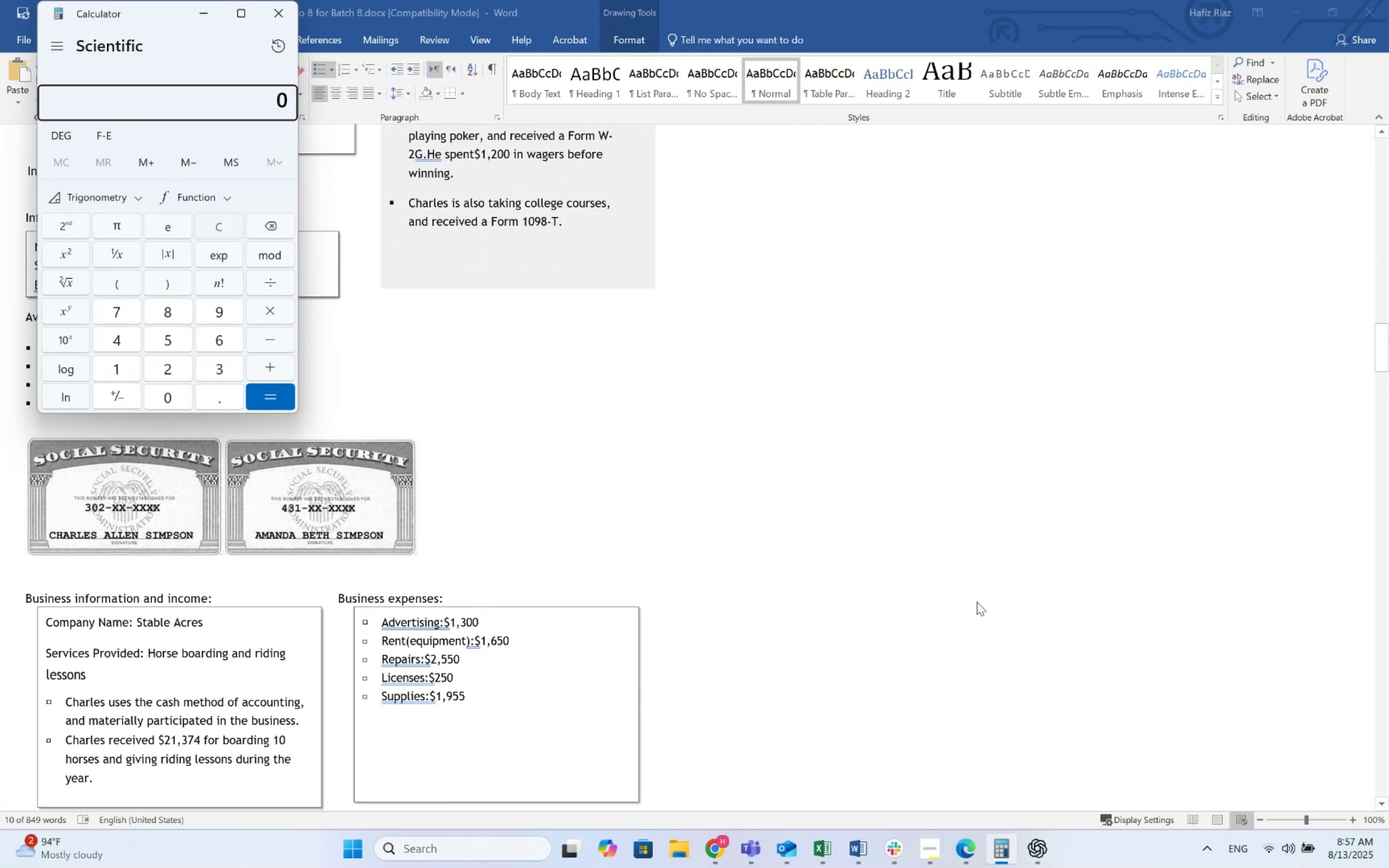 
key(Escape)
 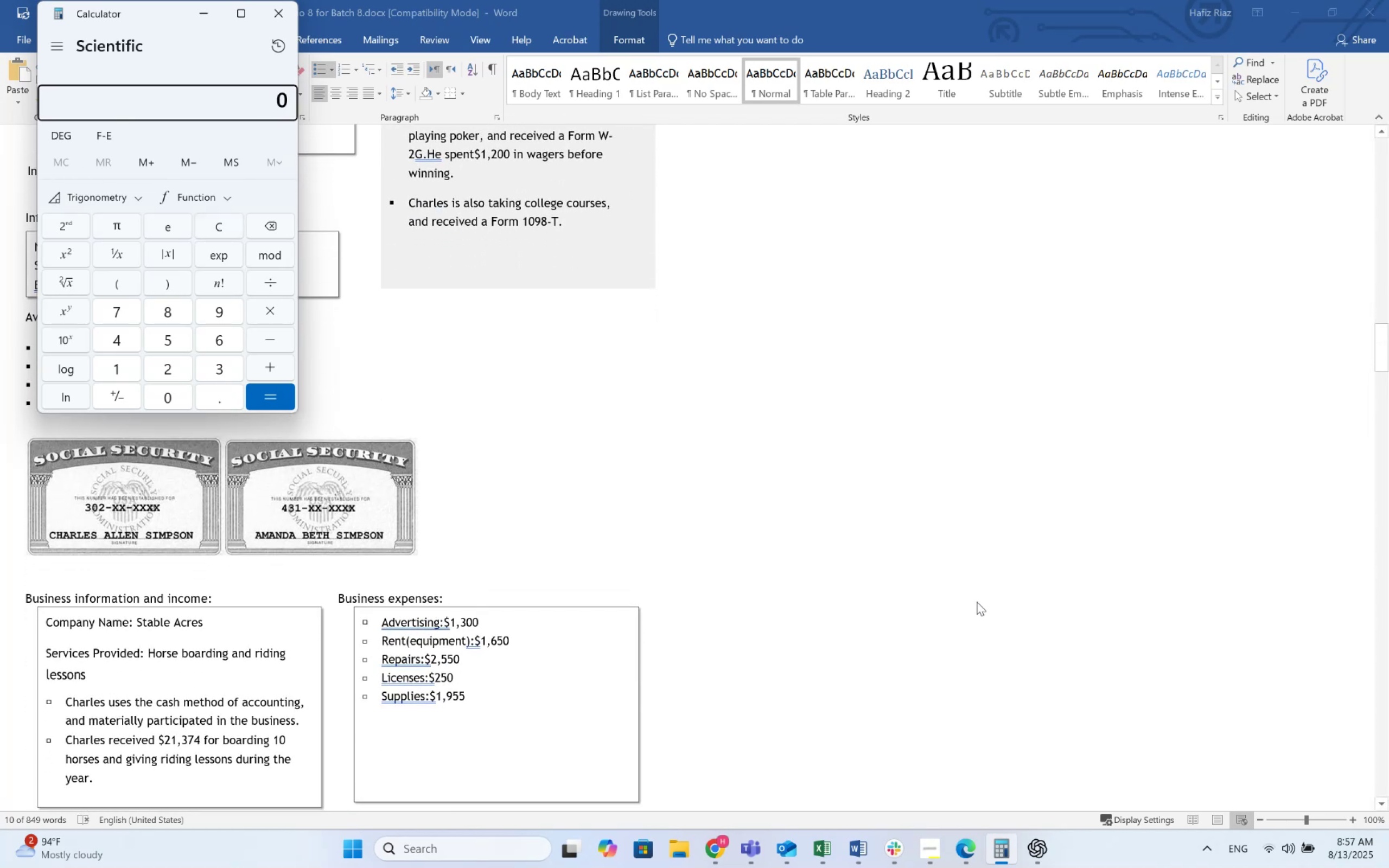 
key(Numpad2)
 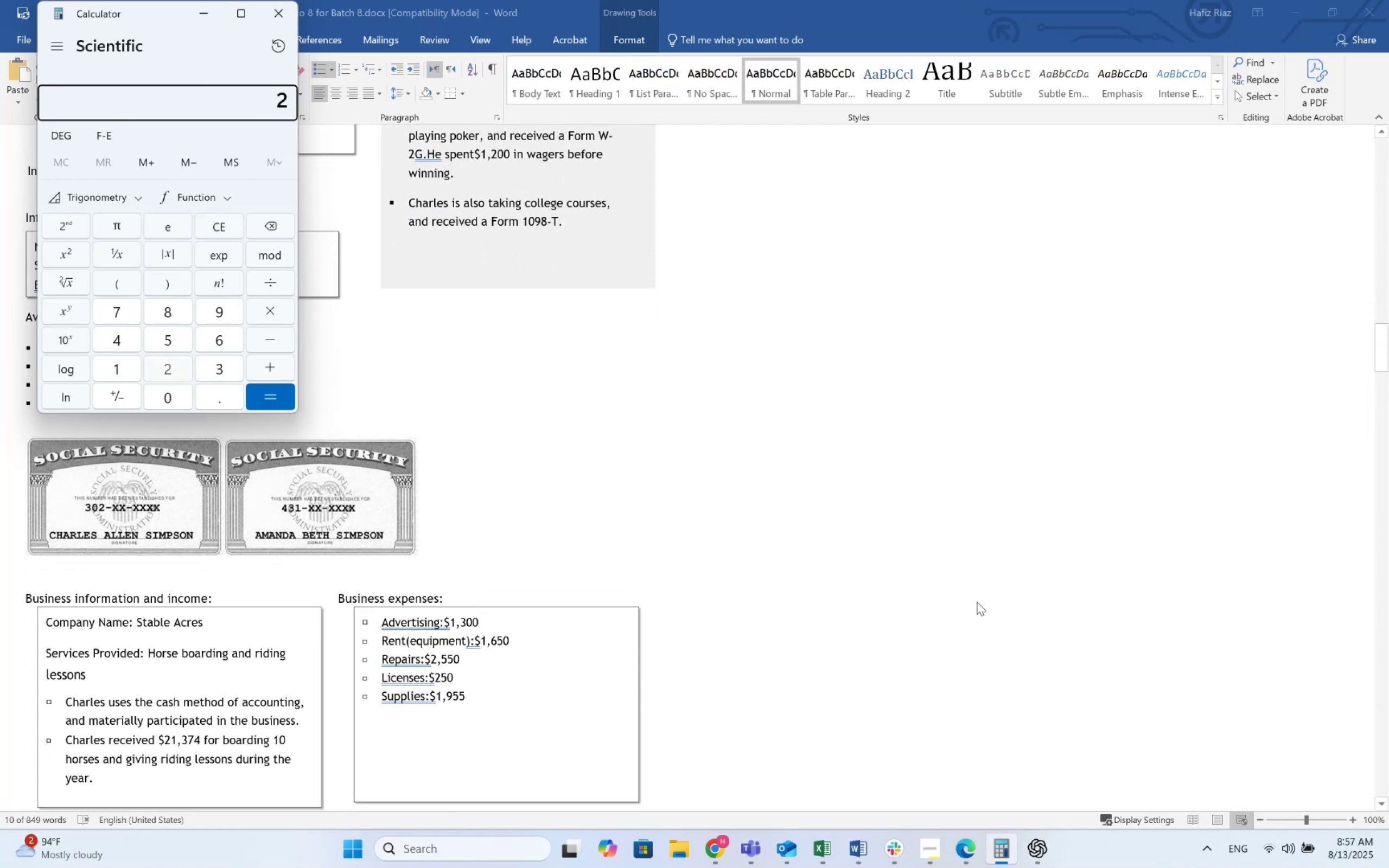 
key(Numpad1)
 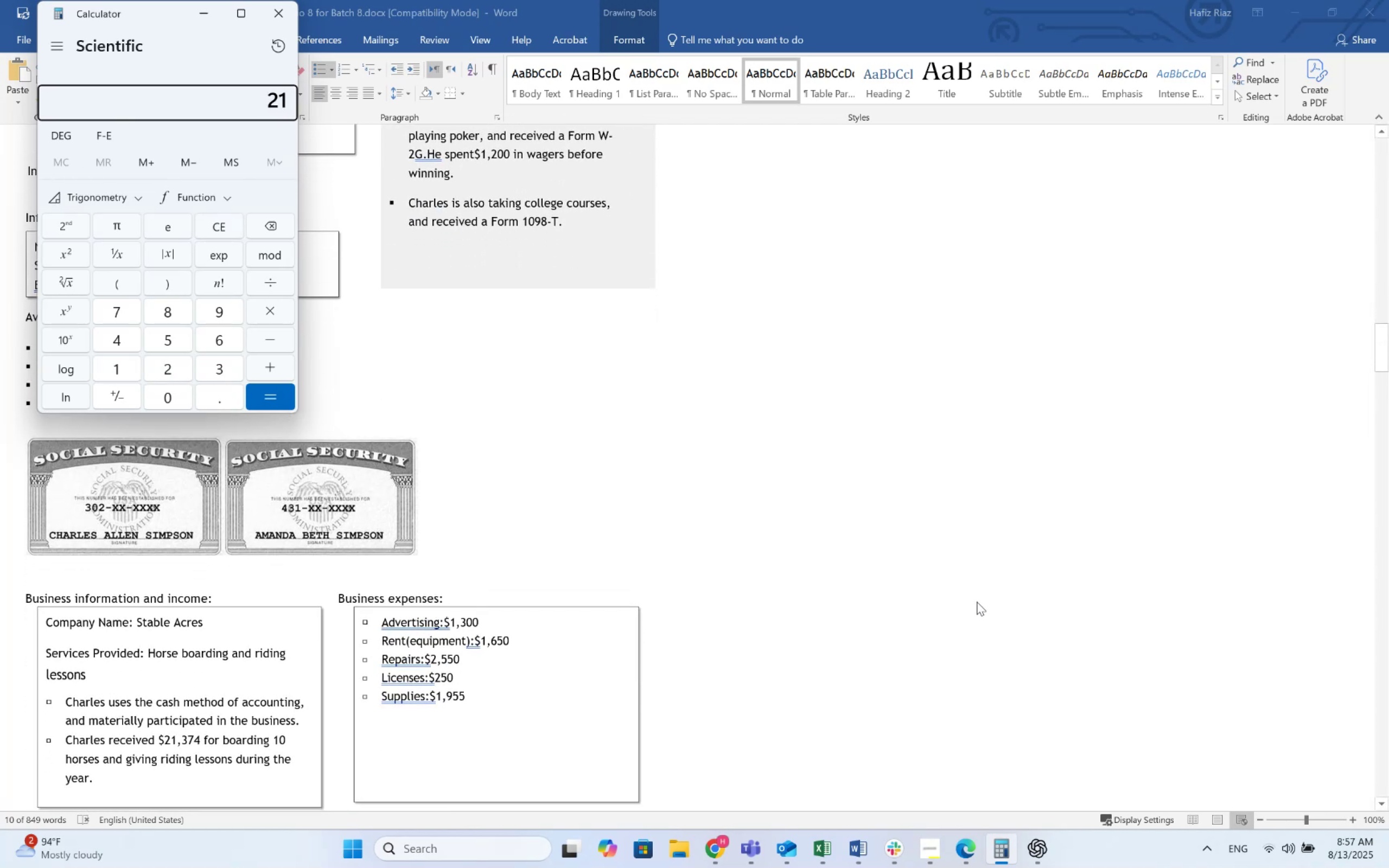 
key(Numpad3)
 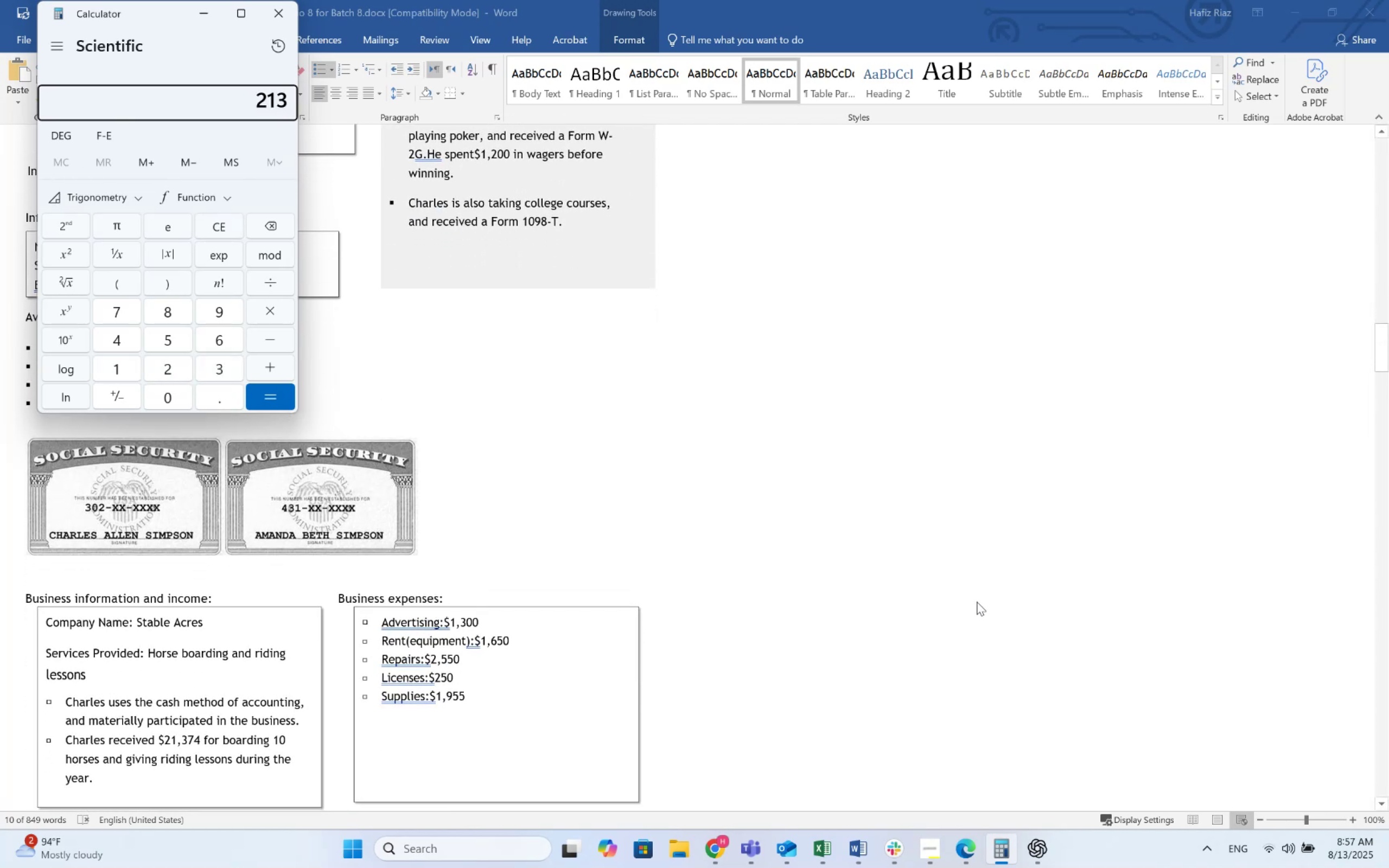 
key(Numpad7)
 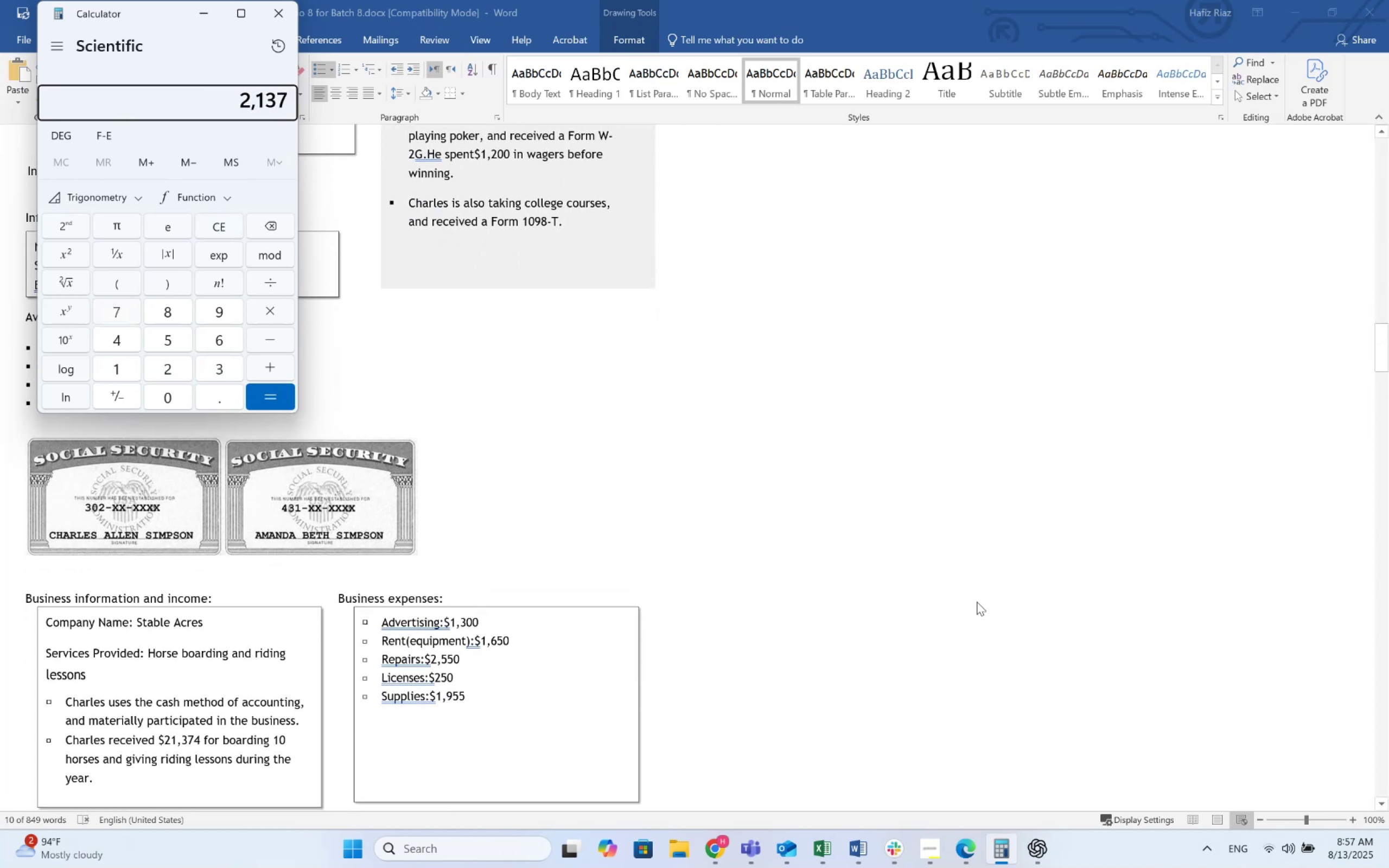 
key(Numpad4)
 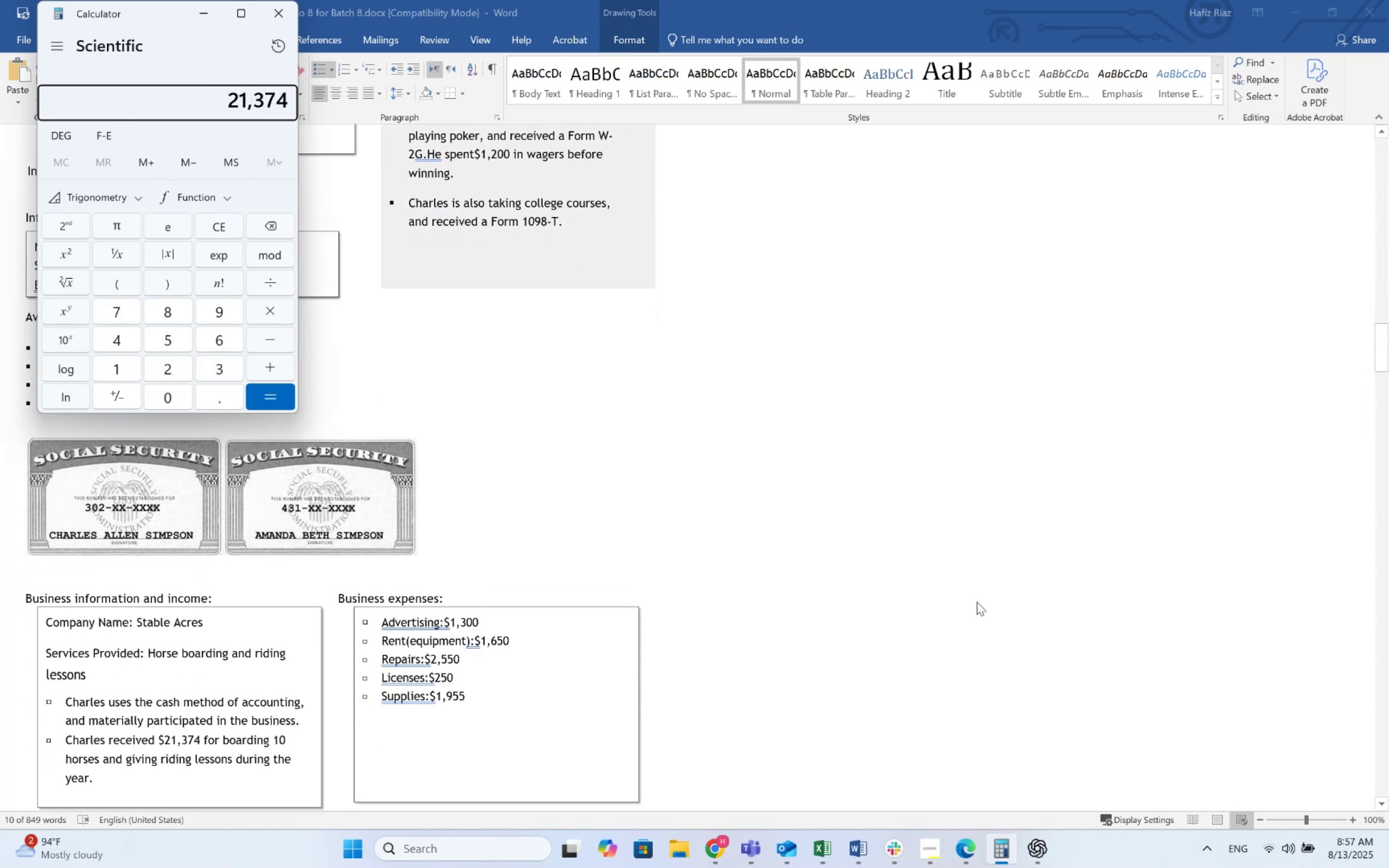 
key(NumpadEnter)
 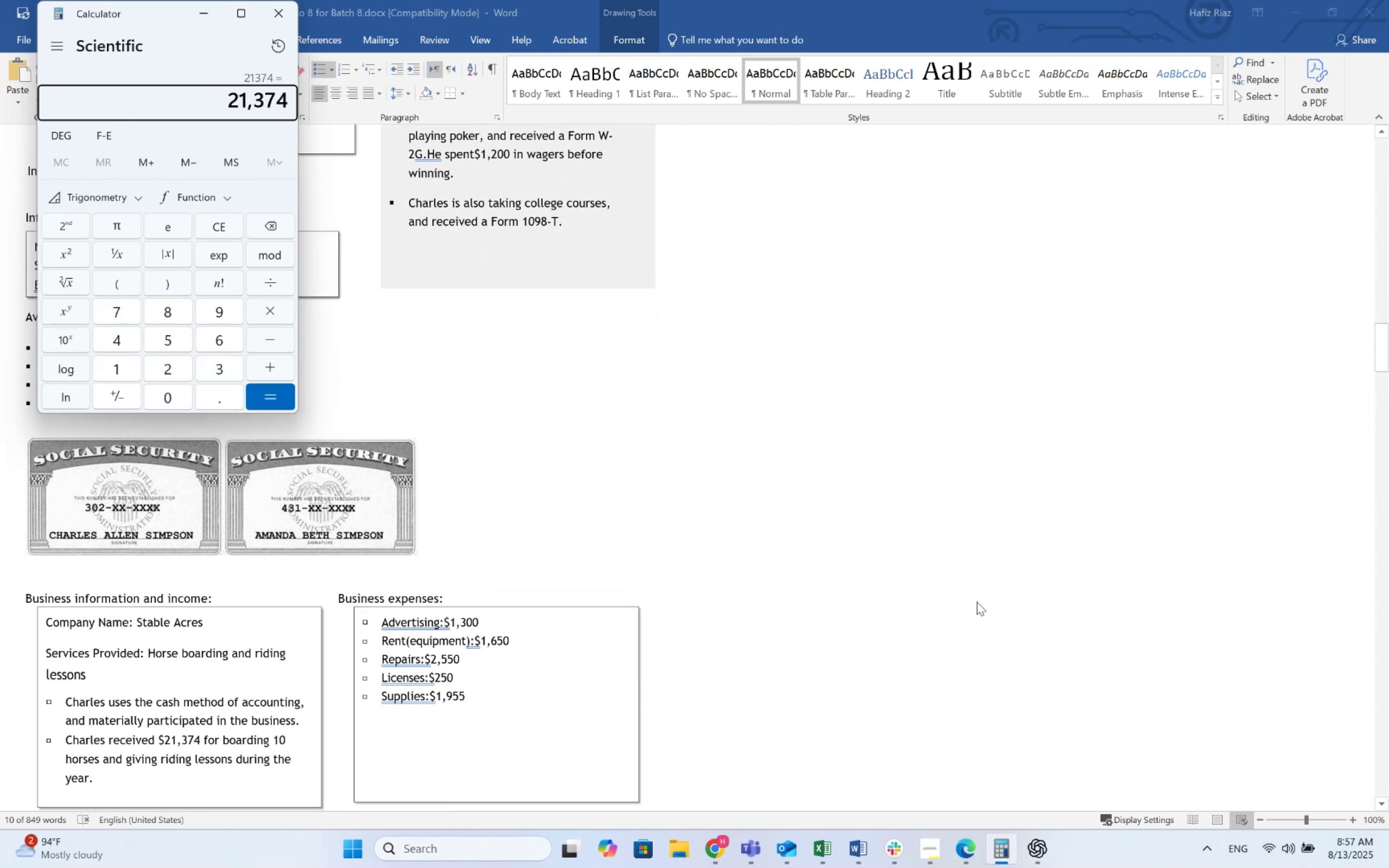 
key(NumpadSubtract)
 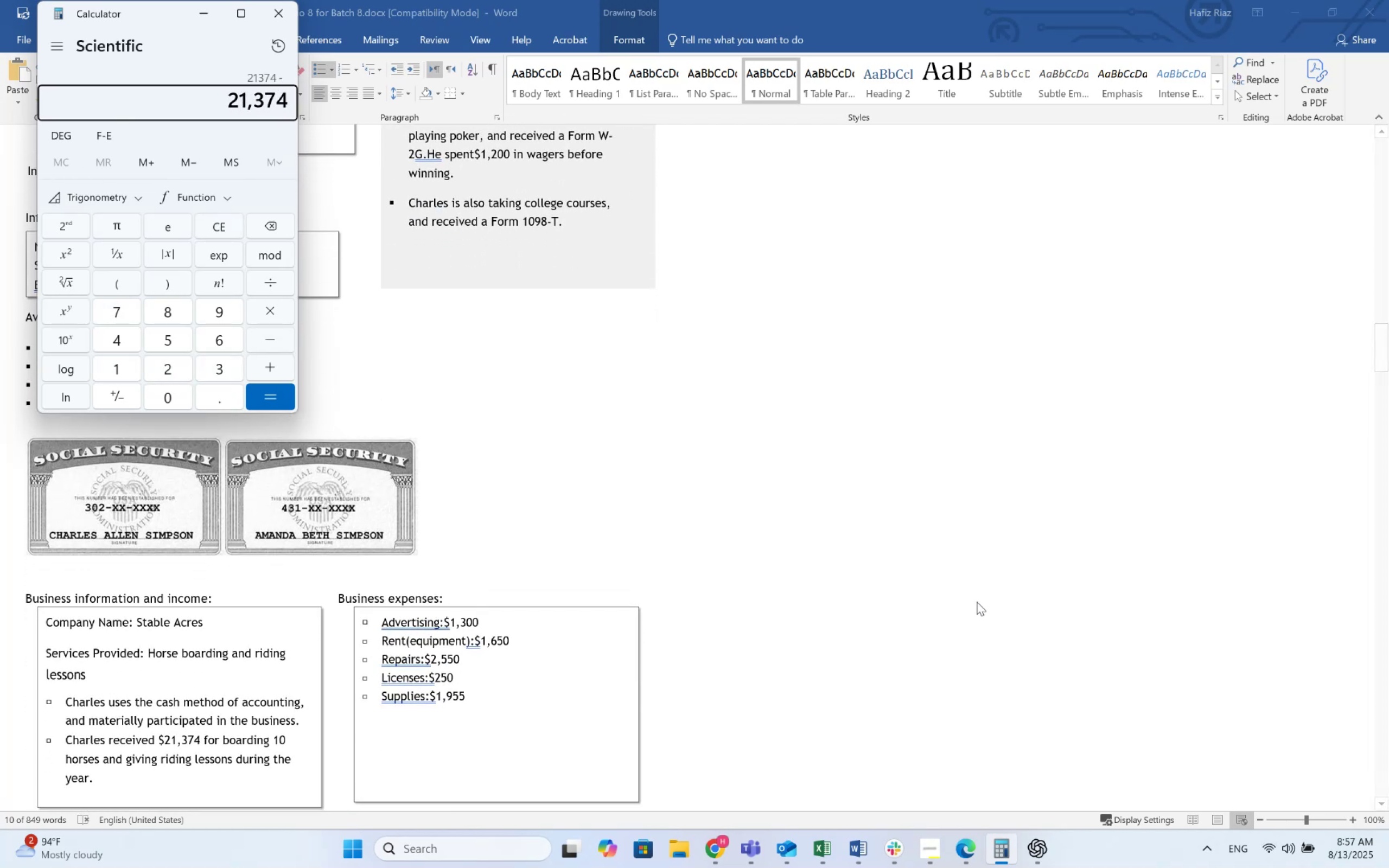 
key(Numpad1)
 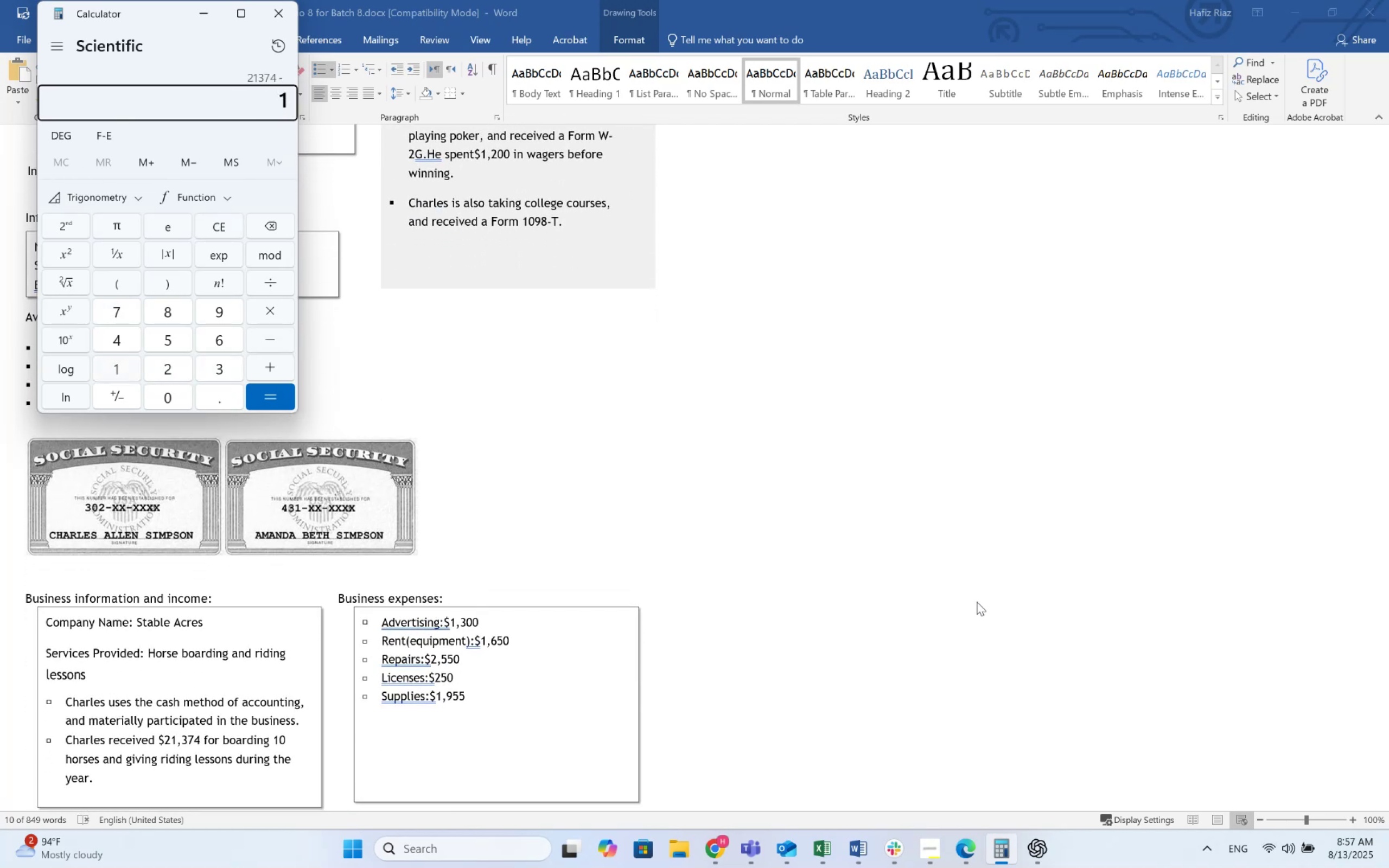 
key(Numpad3)
 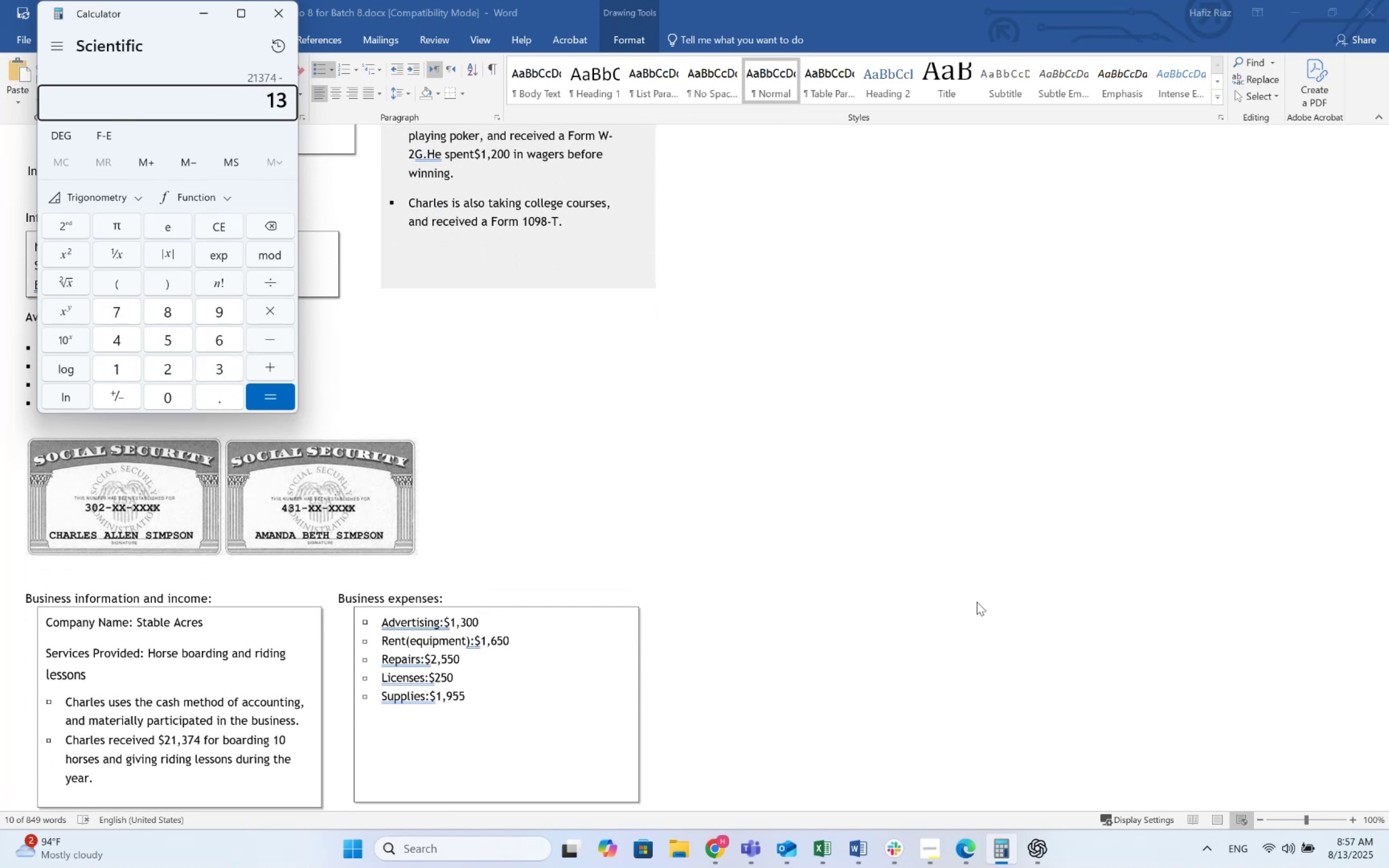 
key(Numpad0)
 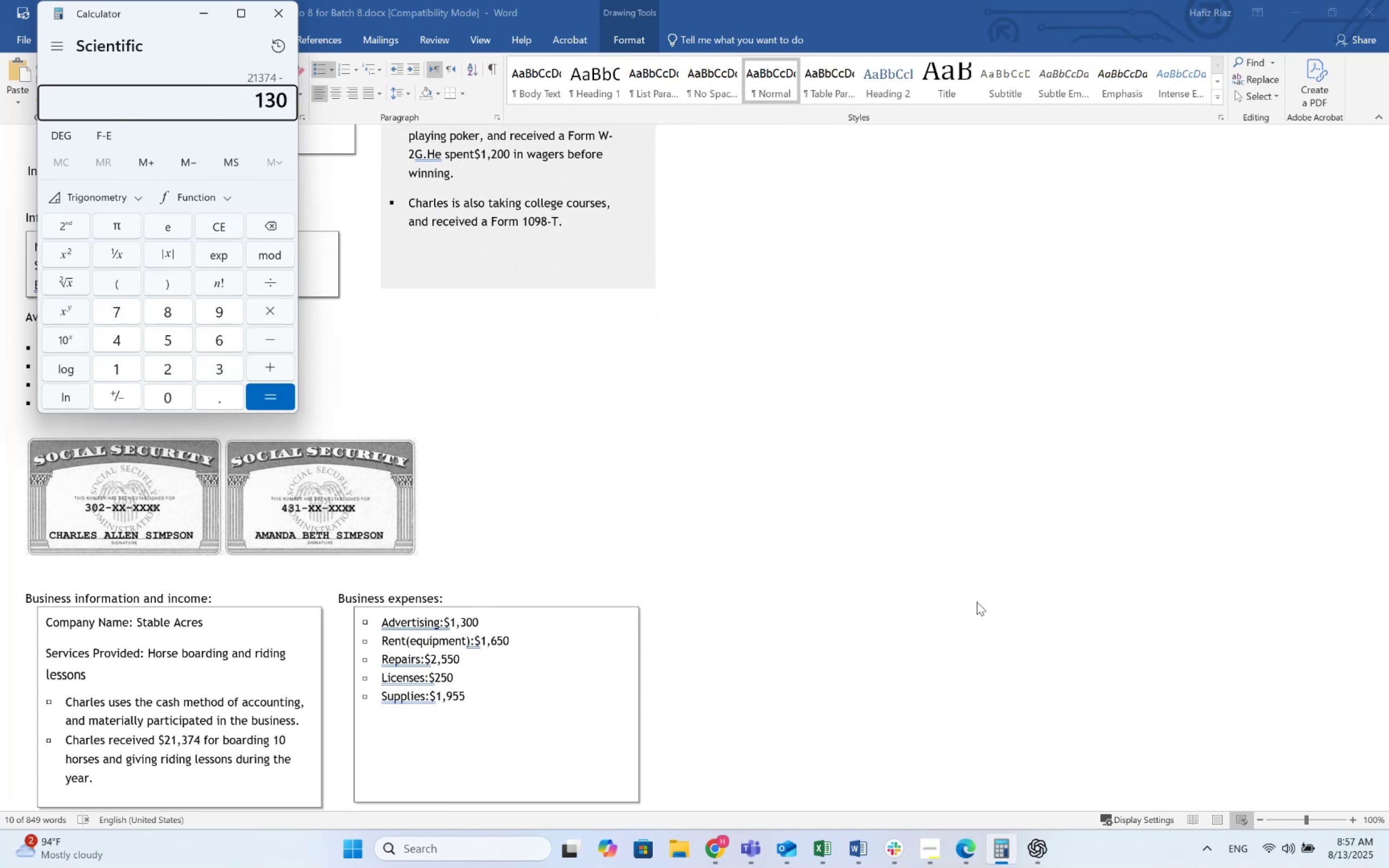 
key(Numpad0)
 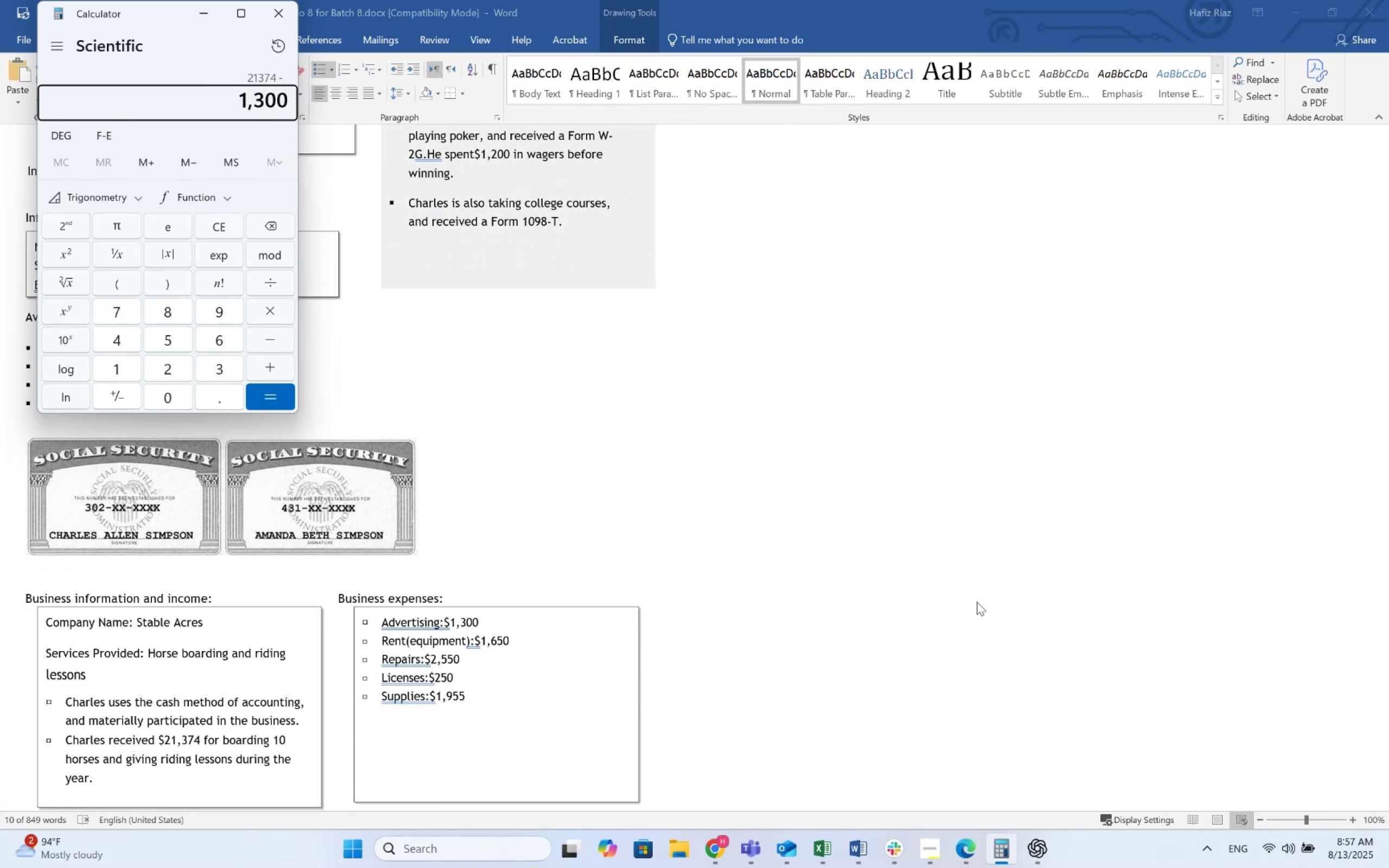 
key(NumpadEnter)
 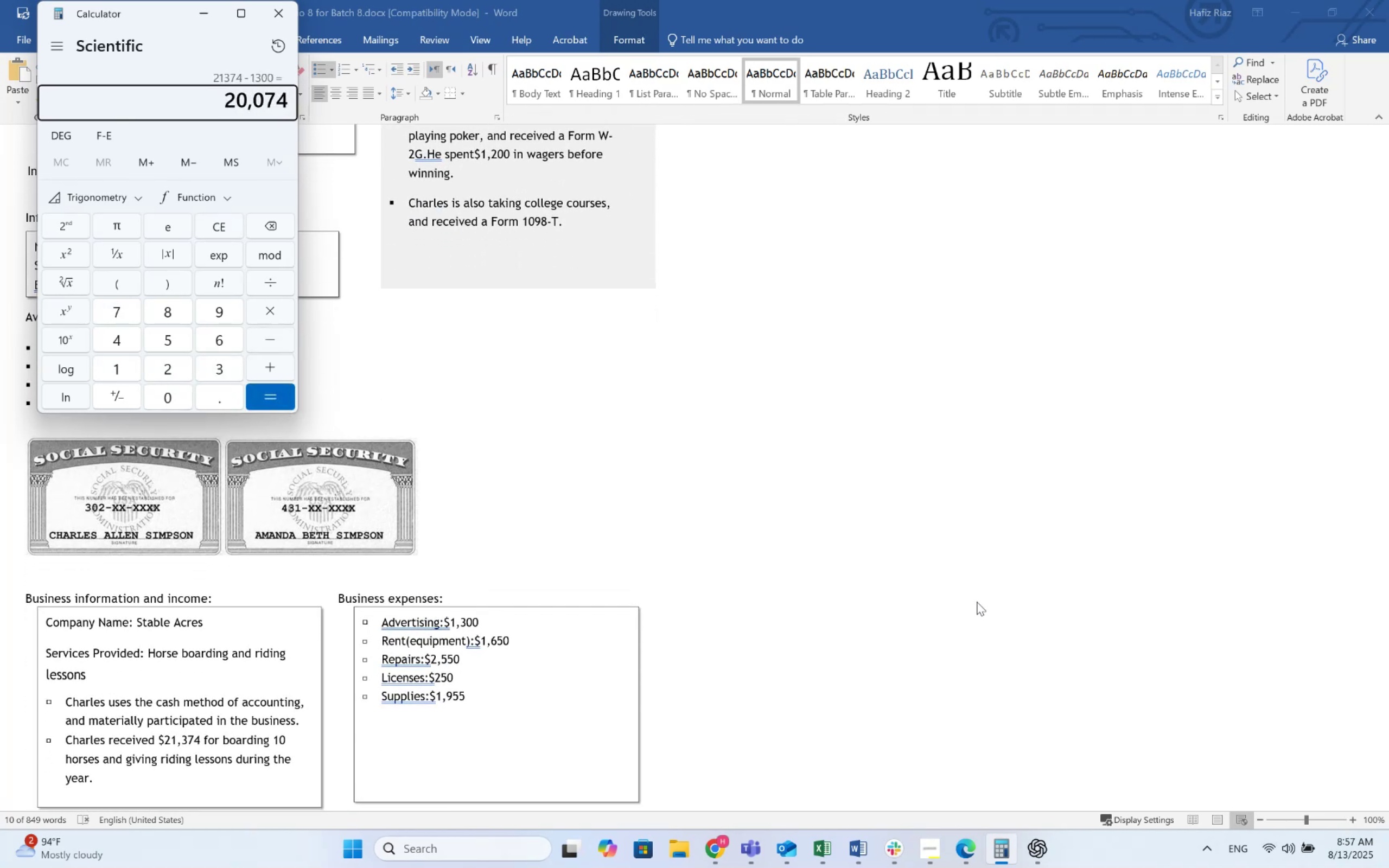 
key(Numpad1)
 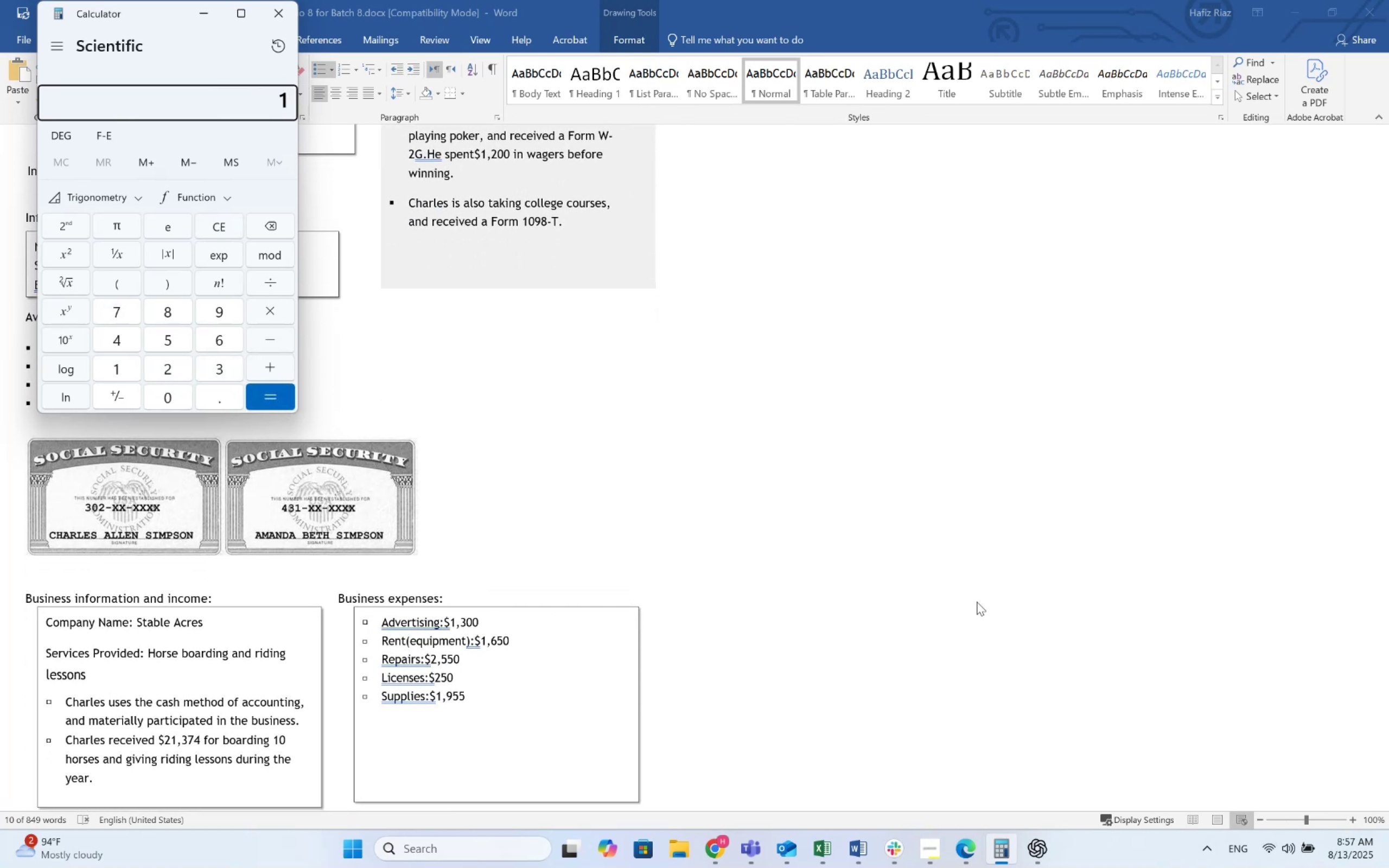 
key(Numpad6)
 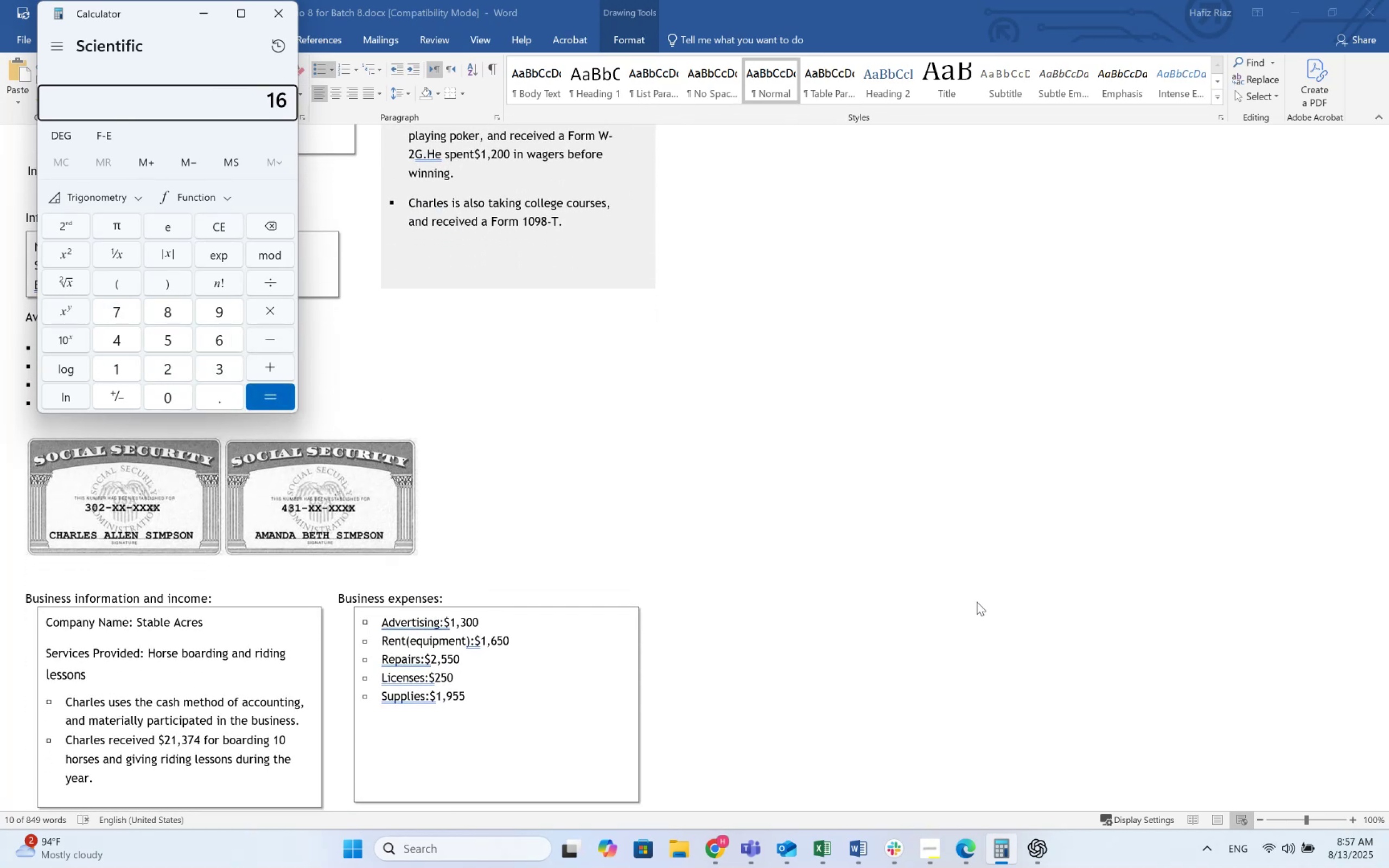 
key(Numpad5)
 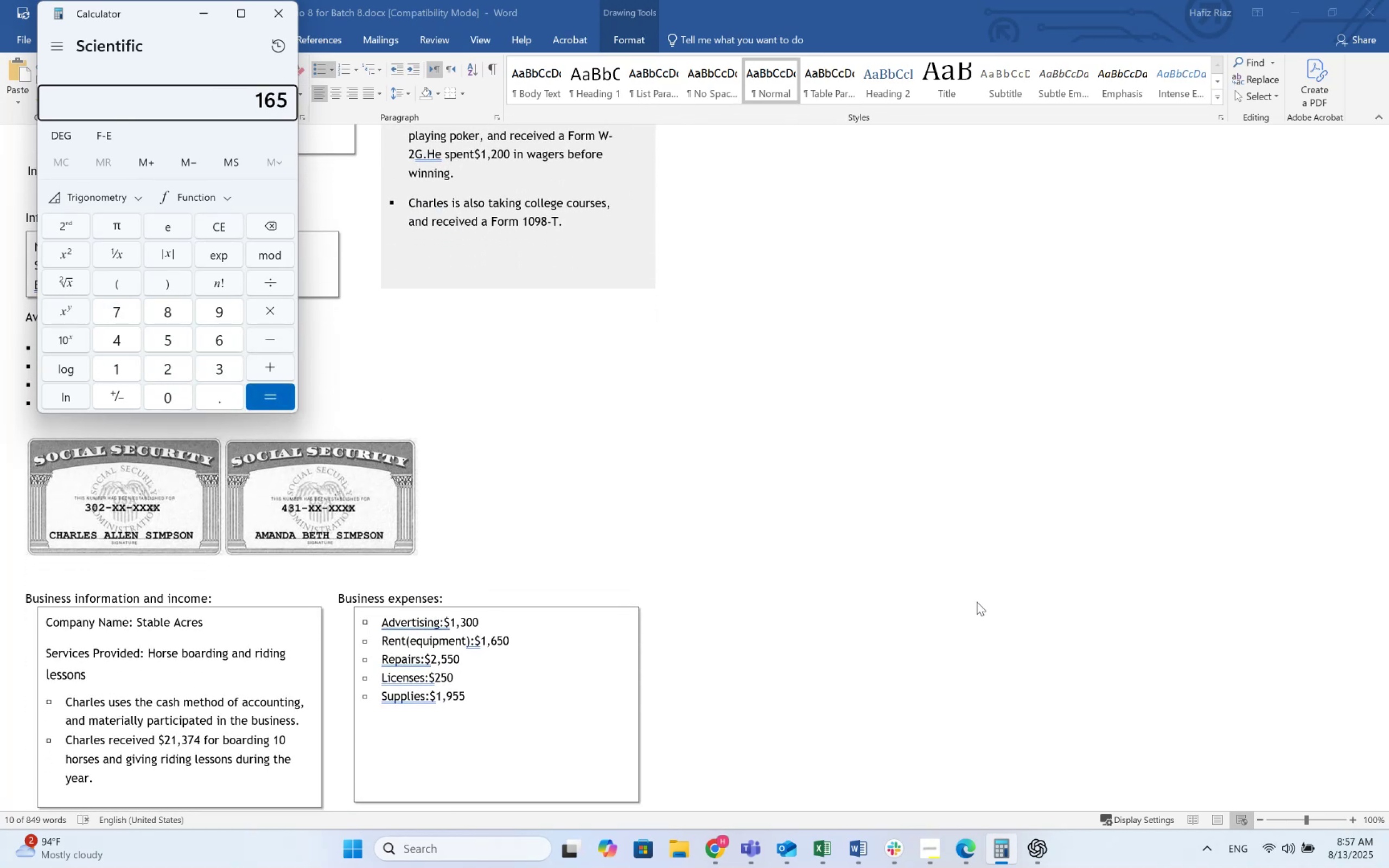 
key(Numpad0)
 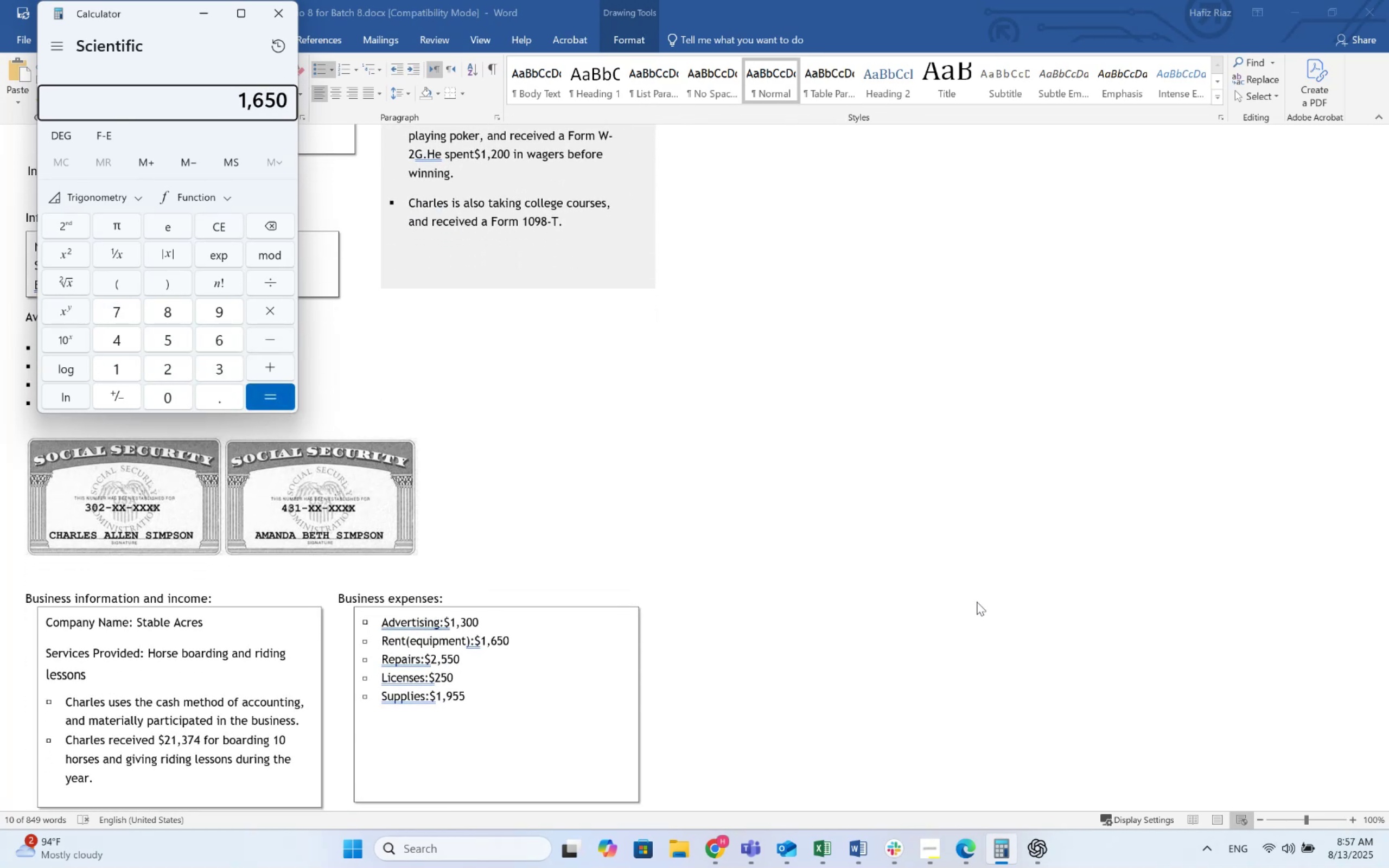 
key(NumpadEnter)
 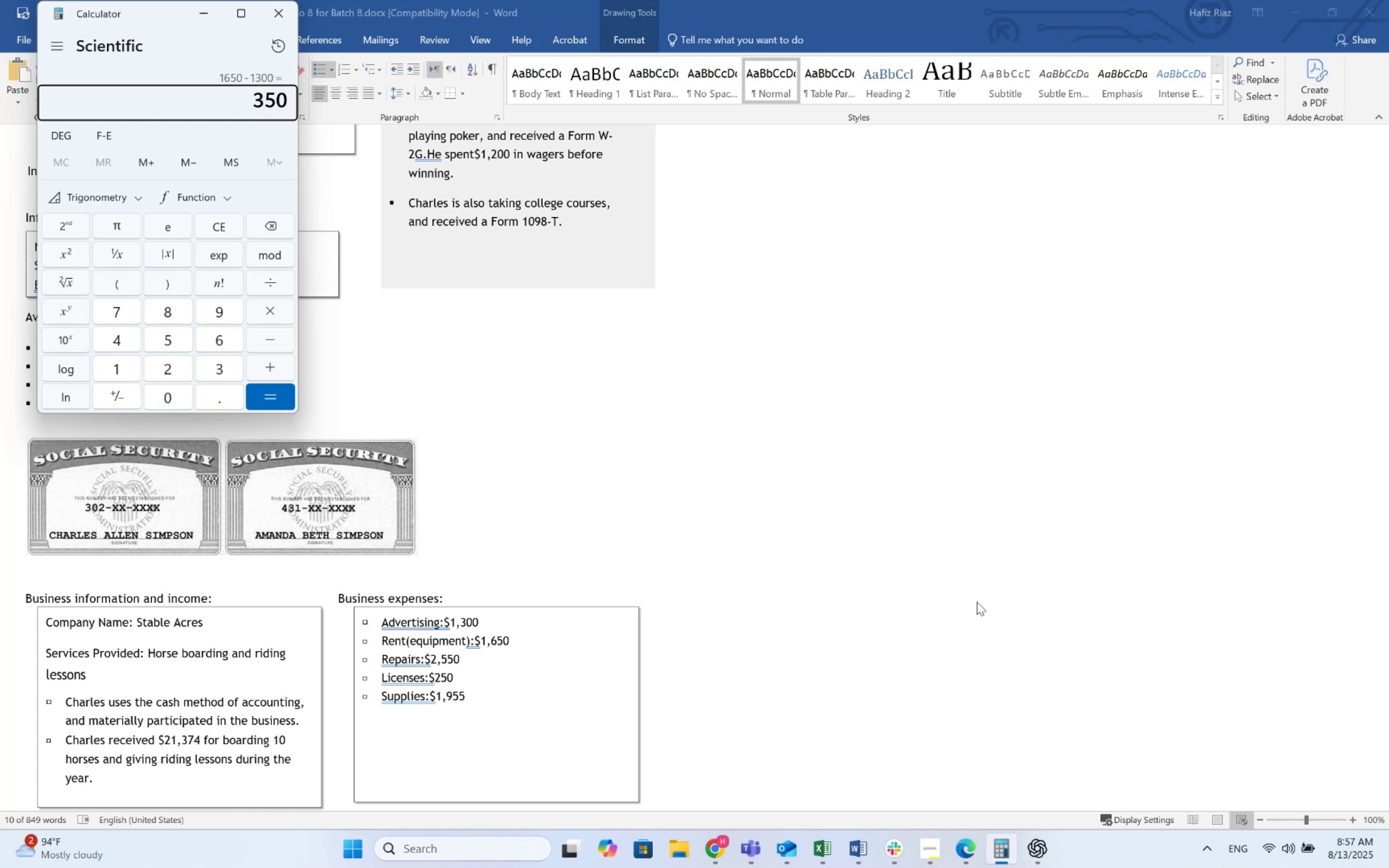 
key(Escape)
 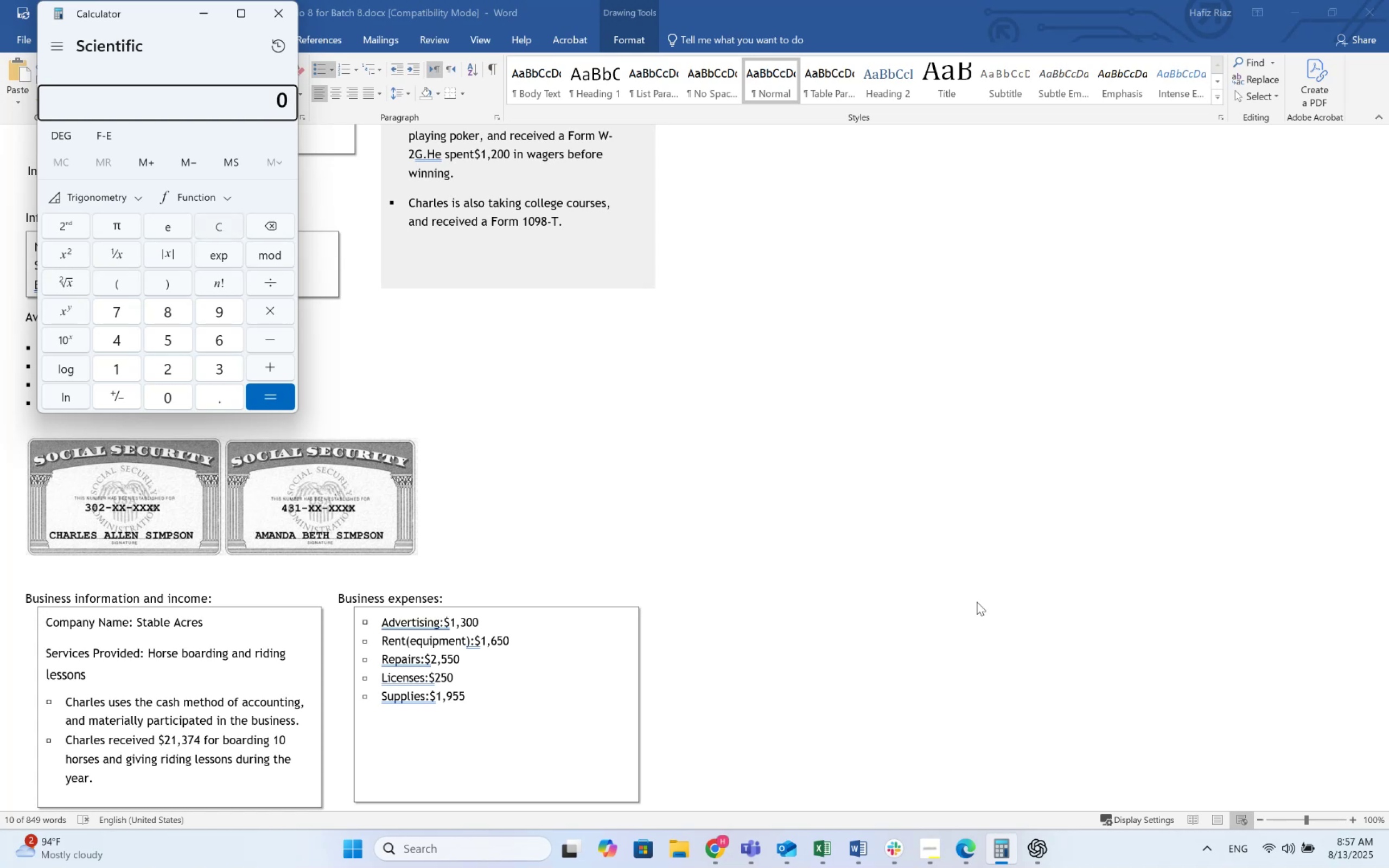 
key(Escape)
 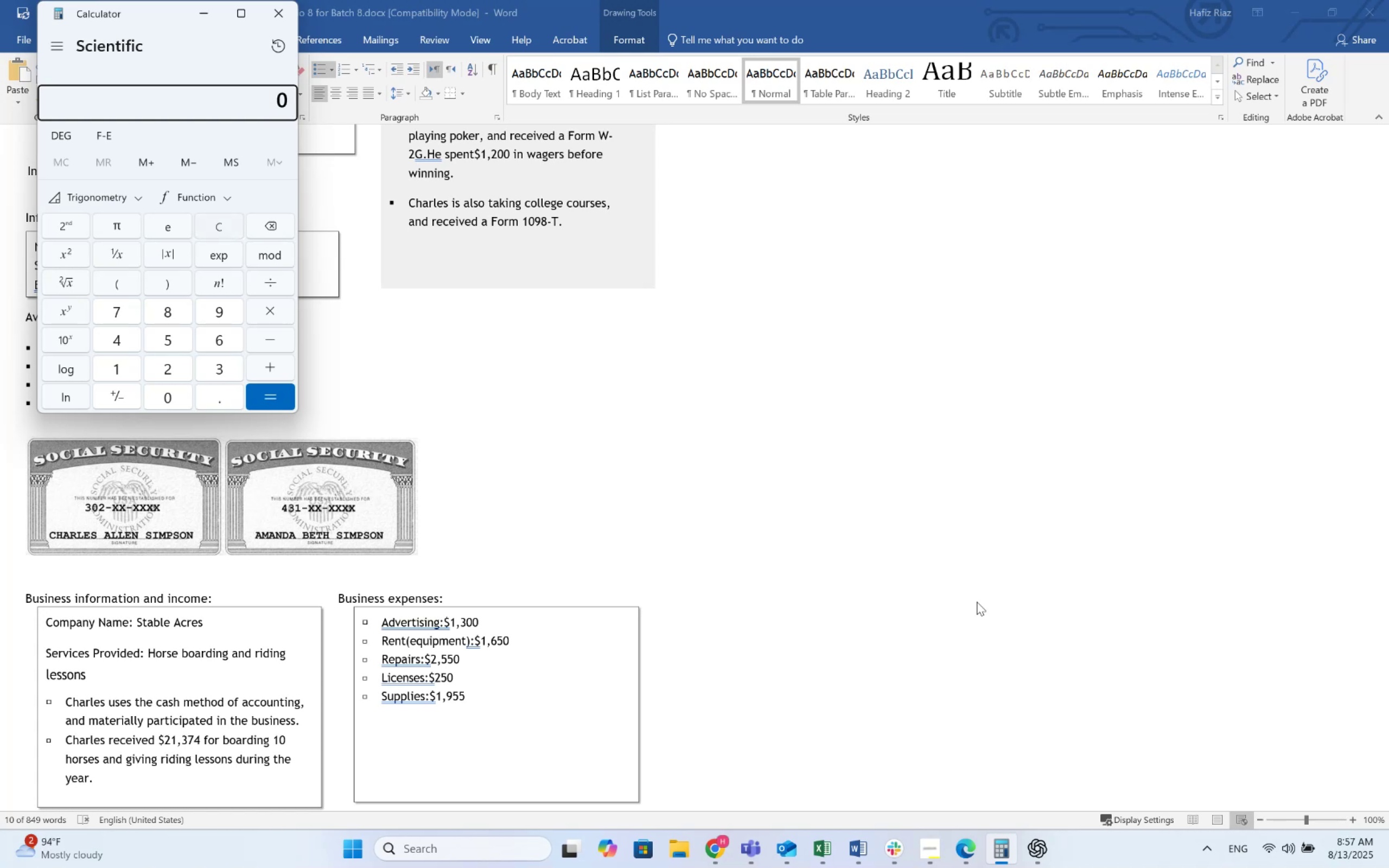 
key(Escape)
 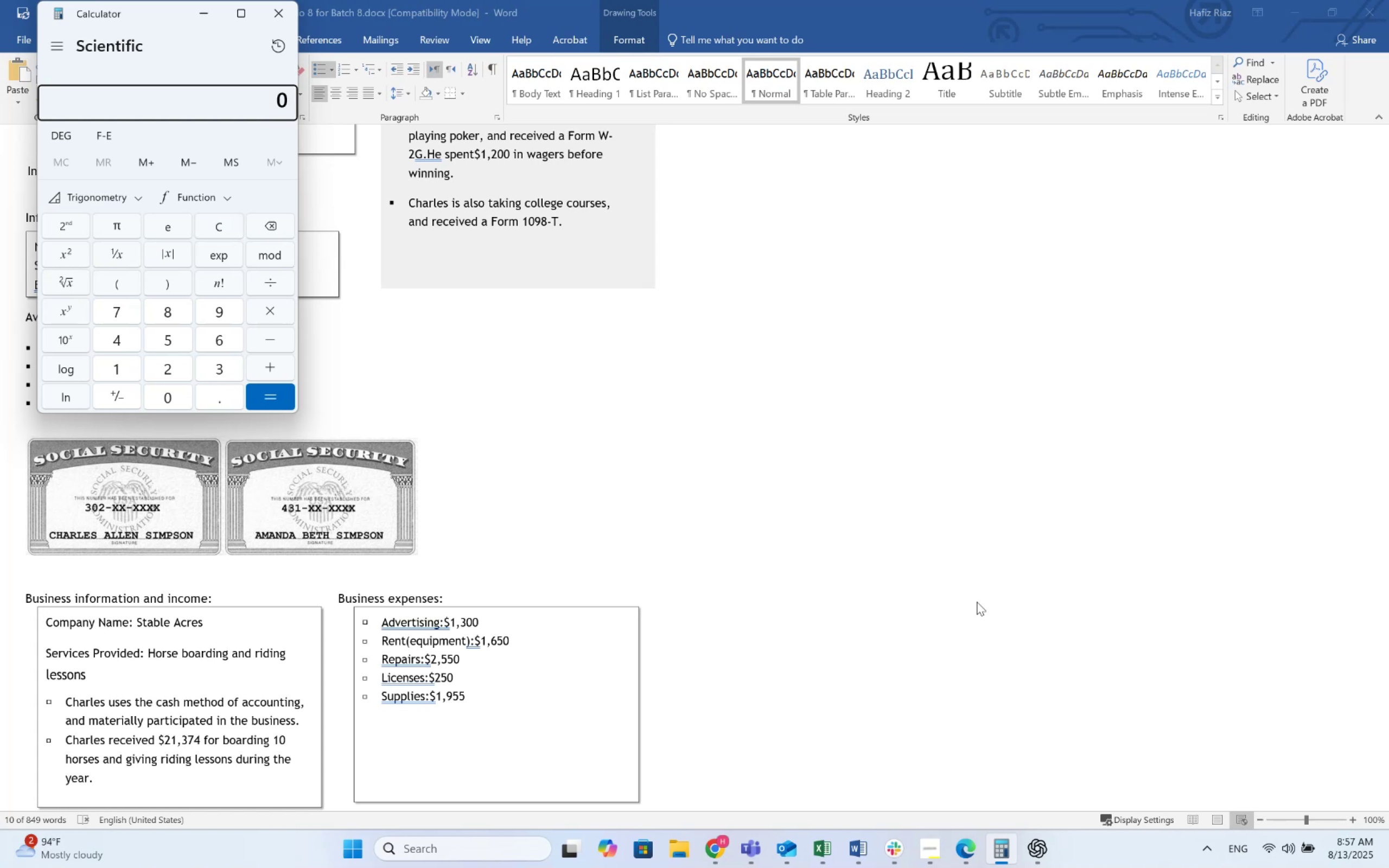 
key(Numpad2)
 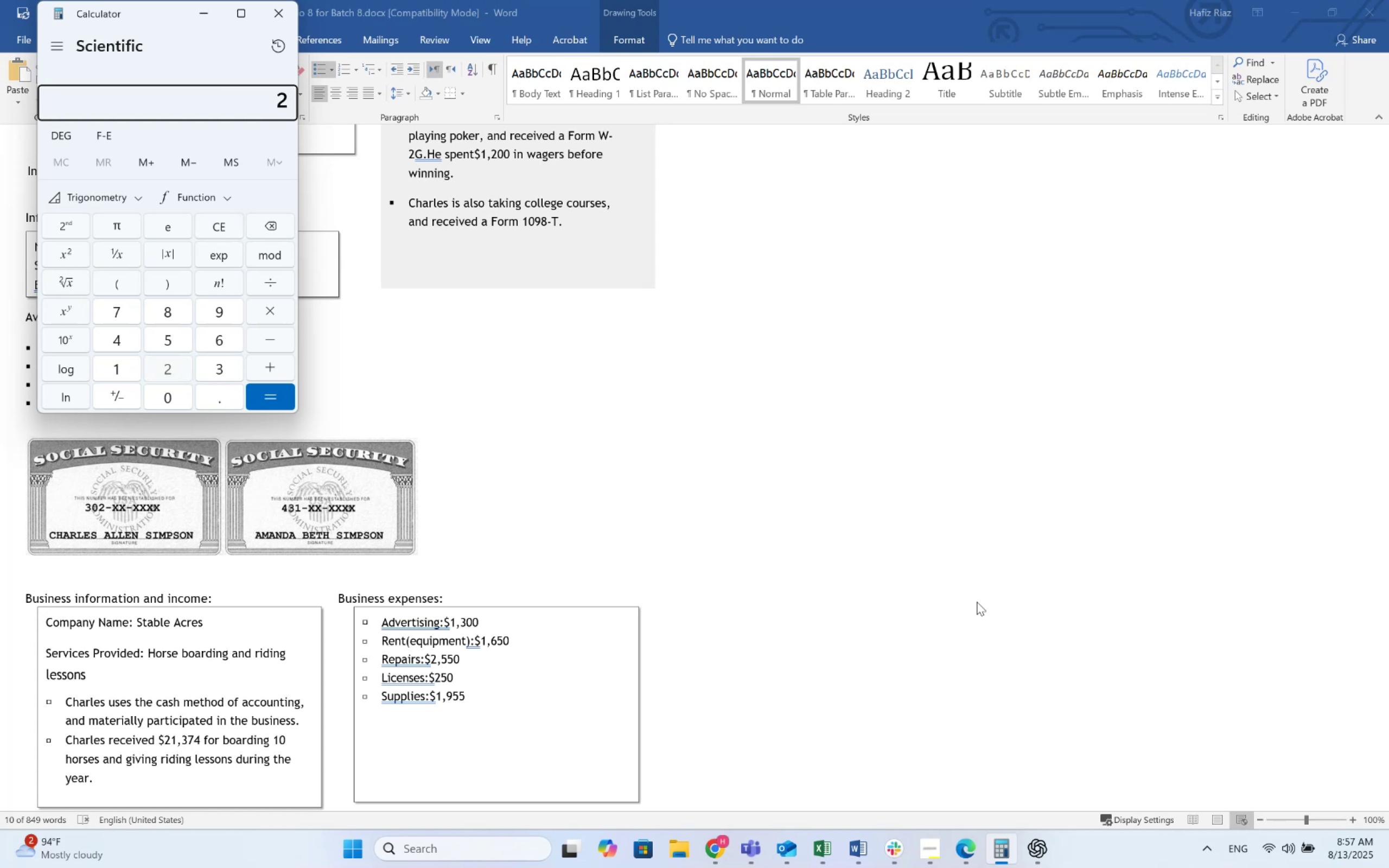 
key(Numpad1)
 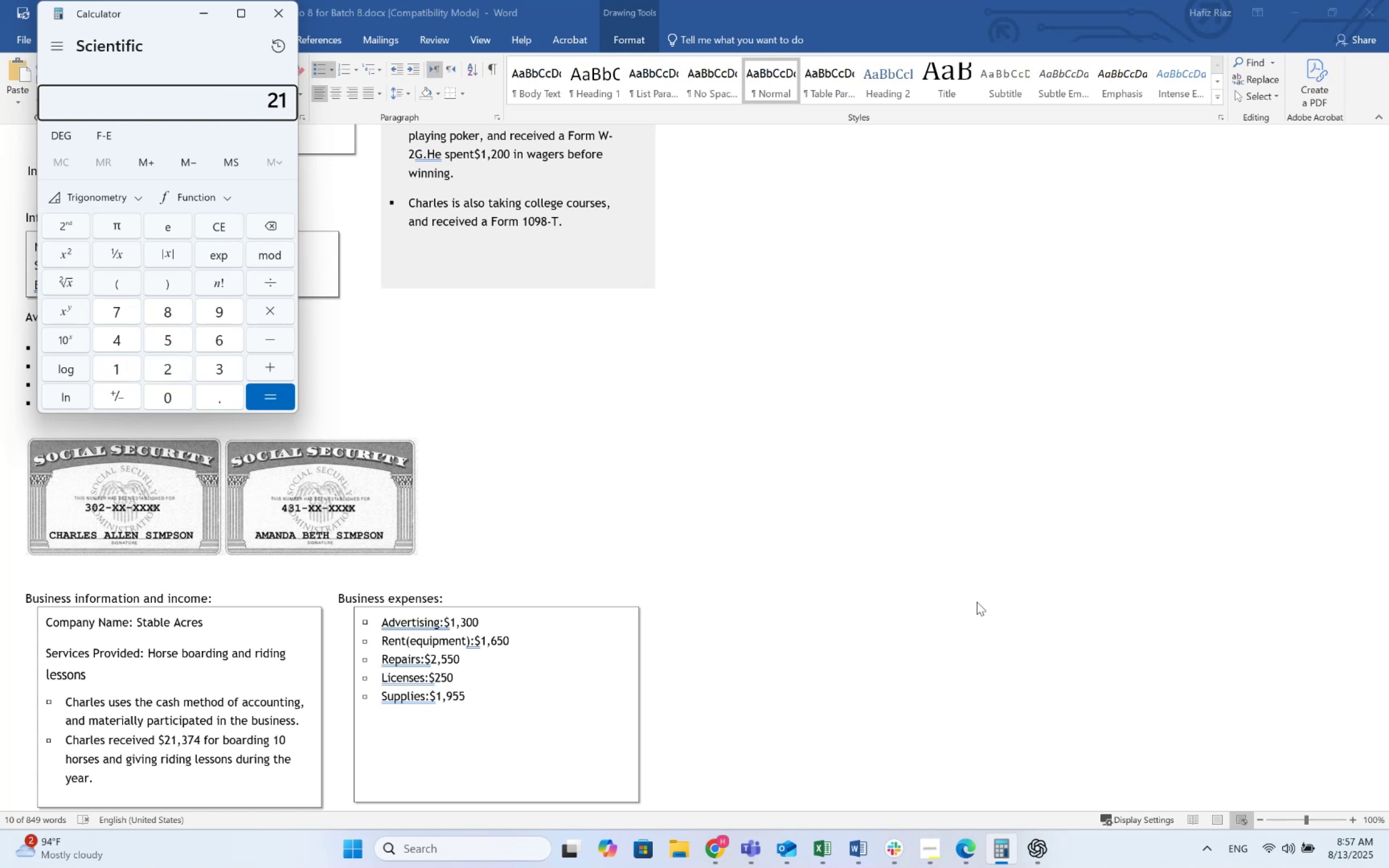 
key(Numpad3)
 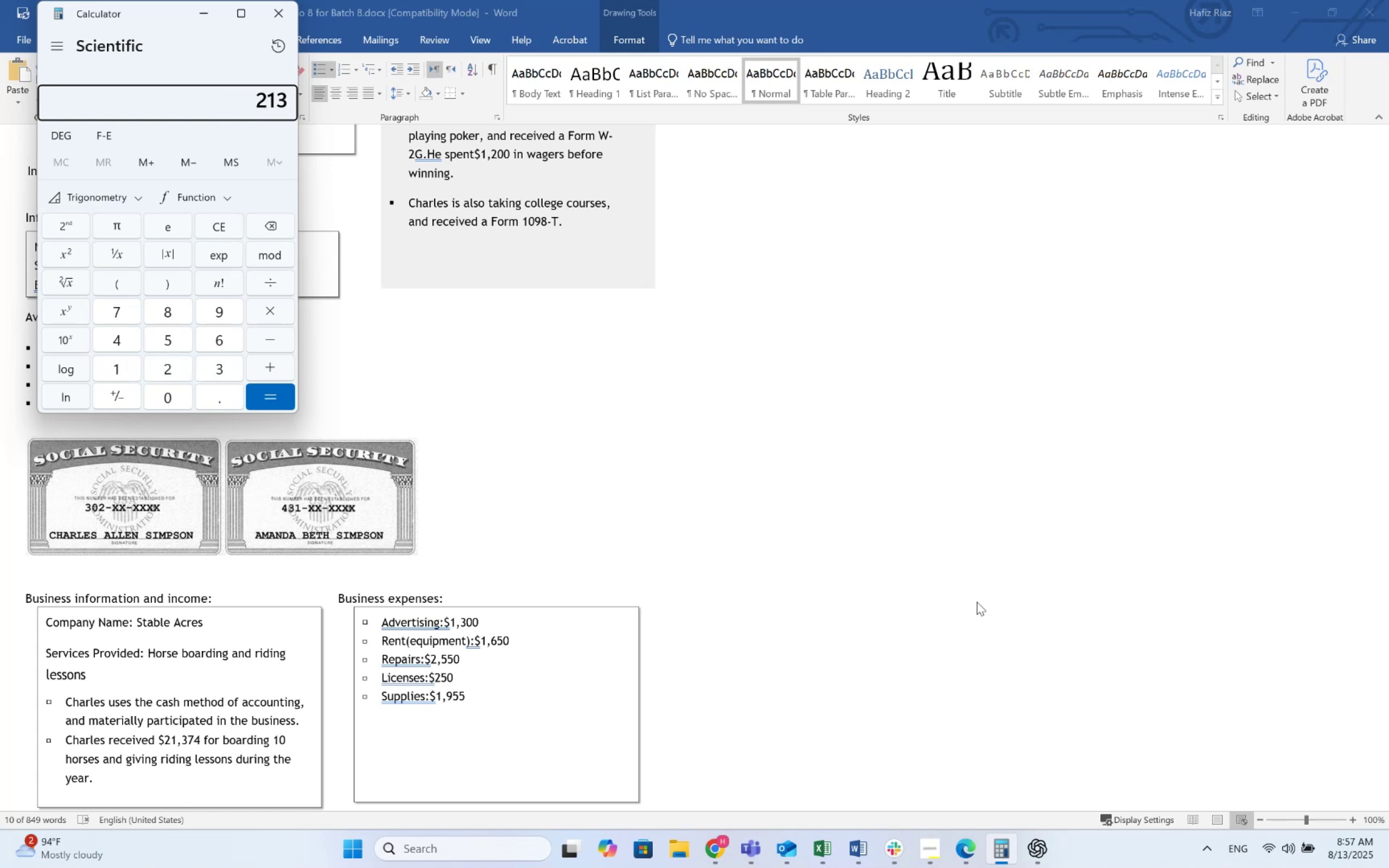 
key(Numpad7)
 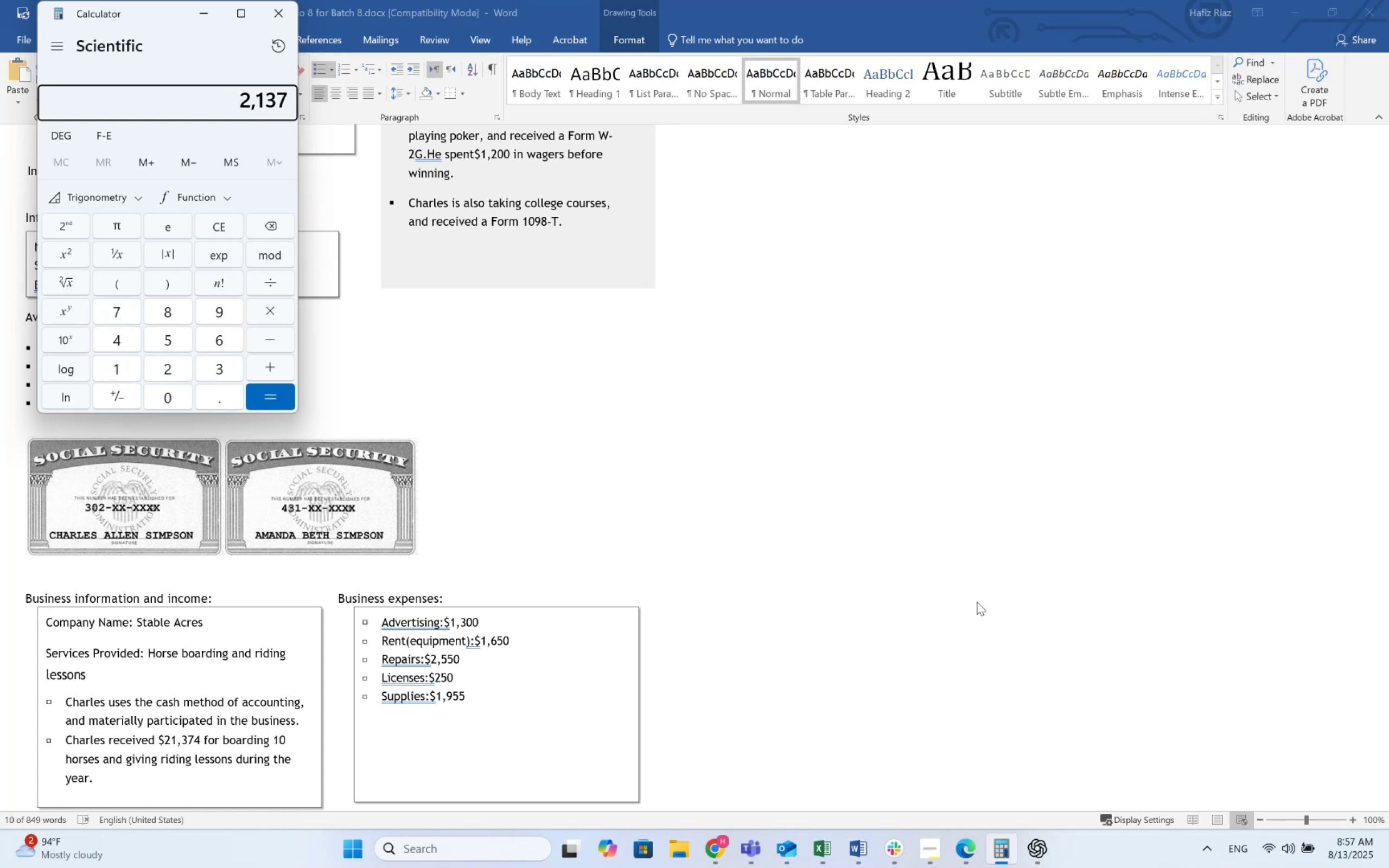 
key(Numpad4)
 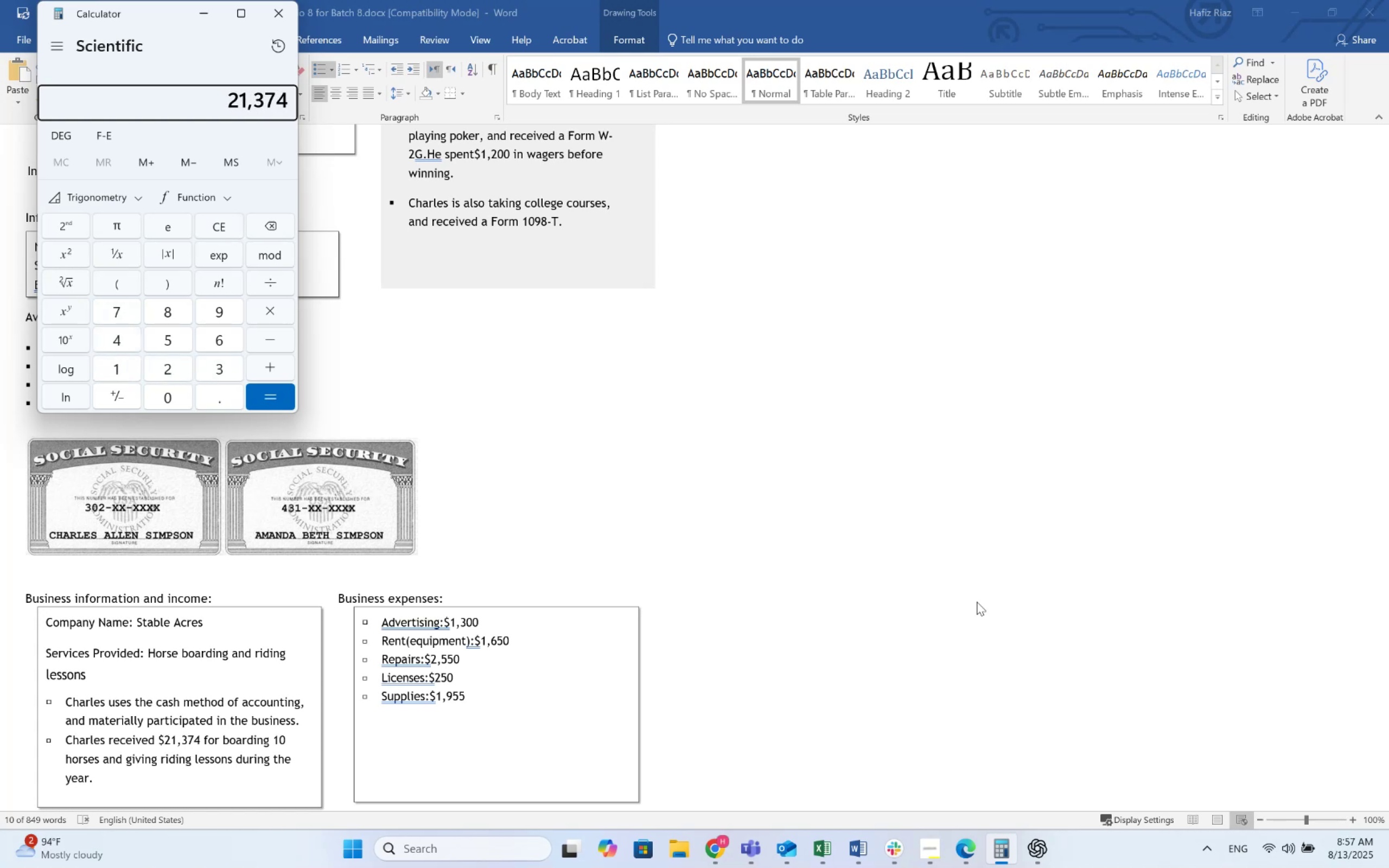 
key(NumpadSubtract)
 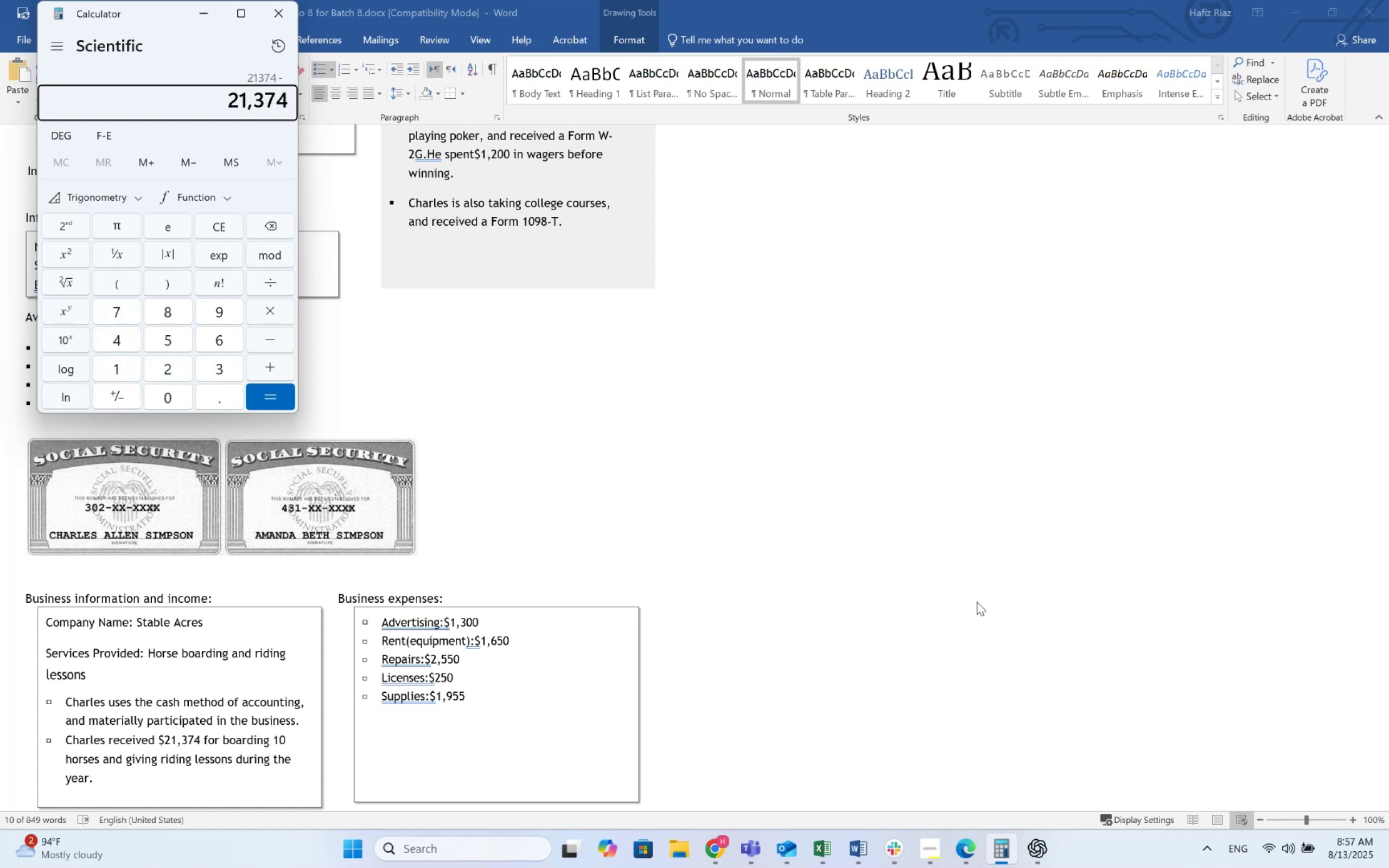 
key(Numpad1)
 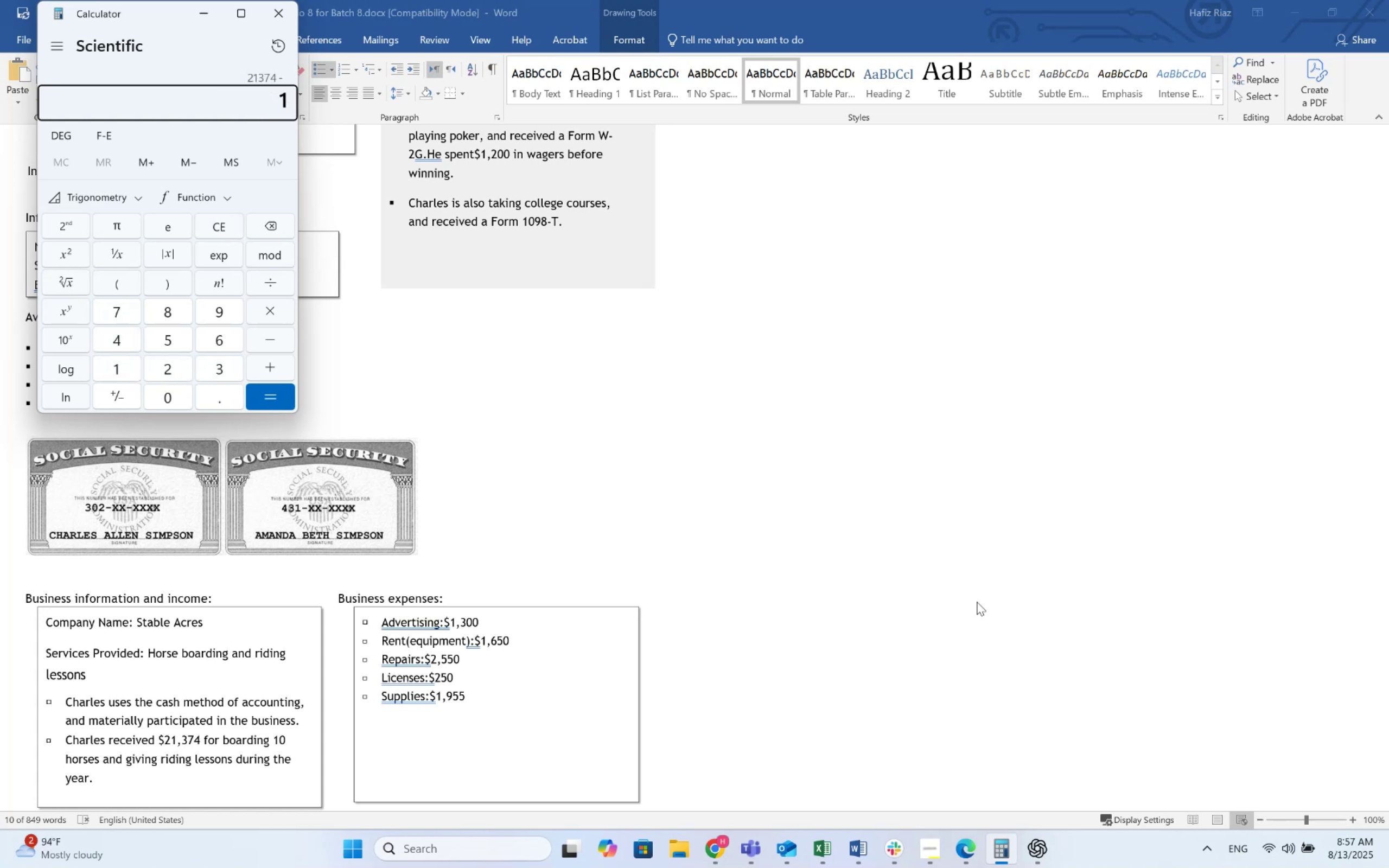 
key(Numpad3)
 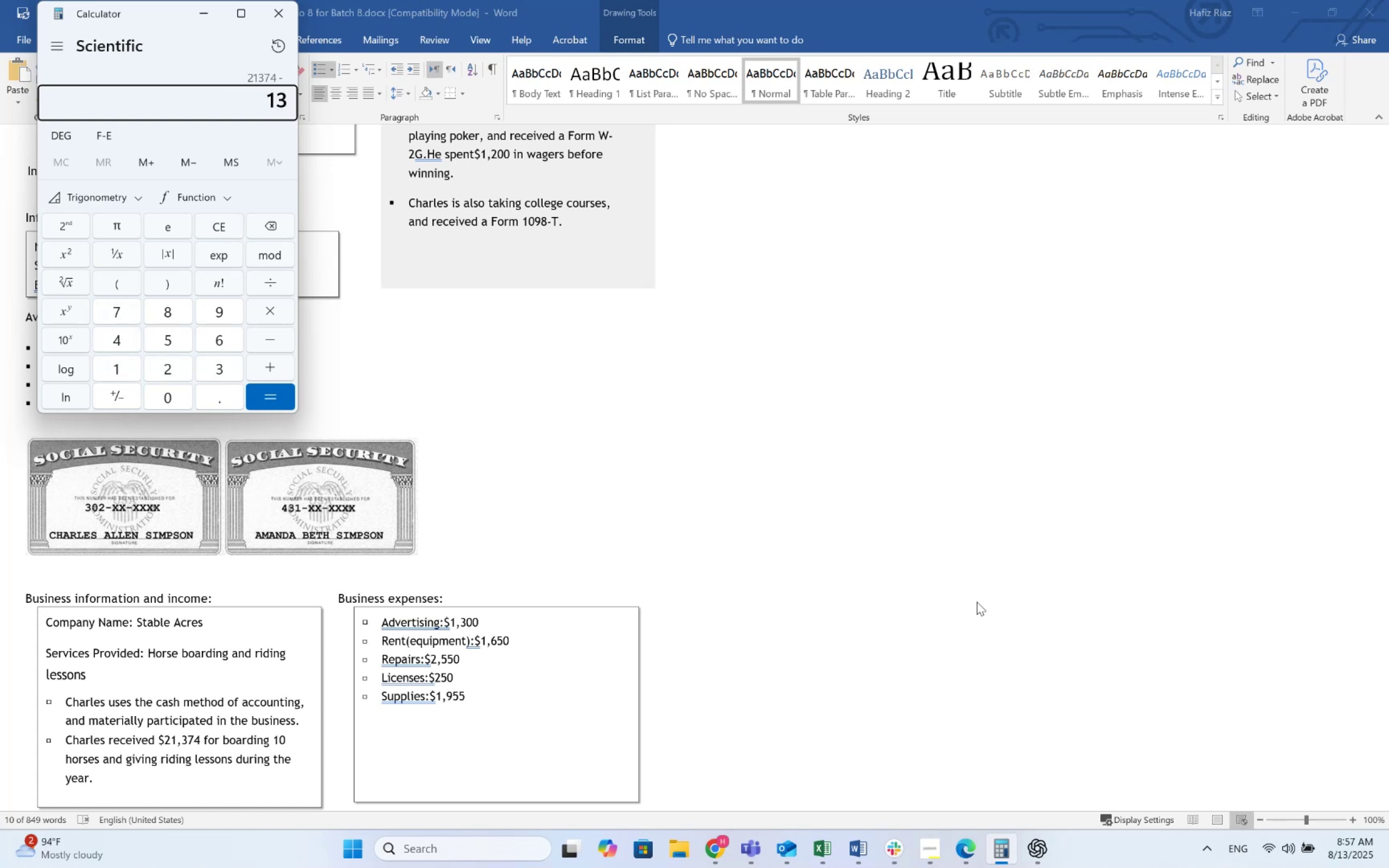 
key(Numpad0)
 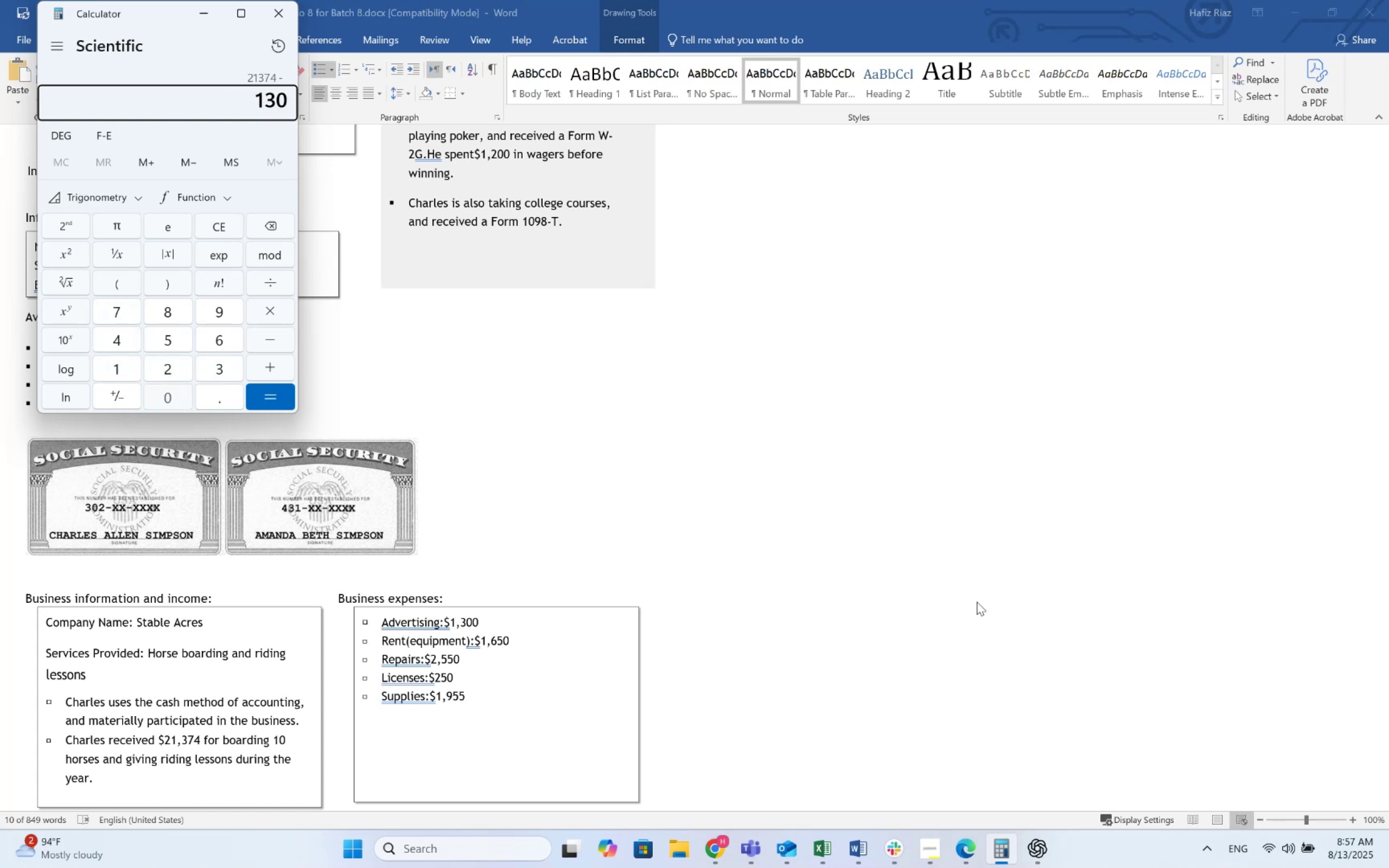 
key(Numpad0)
 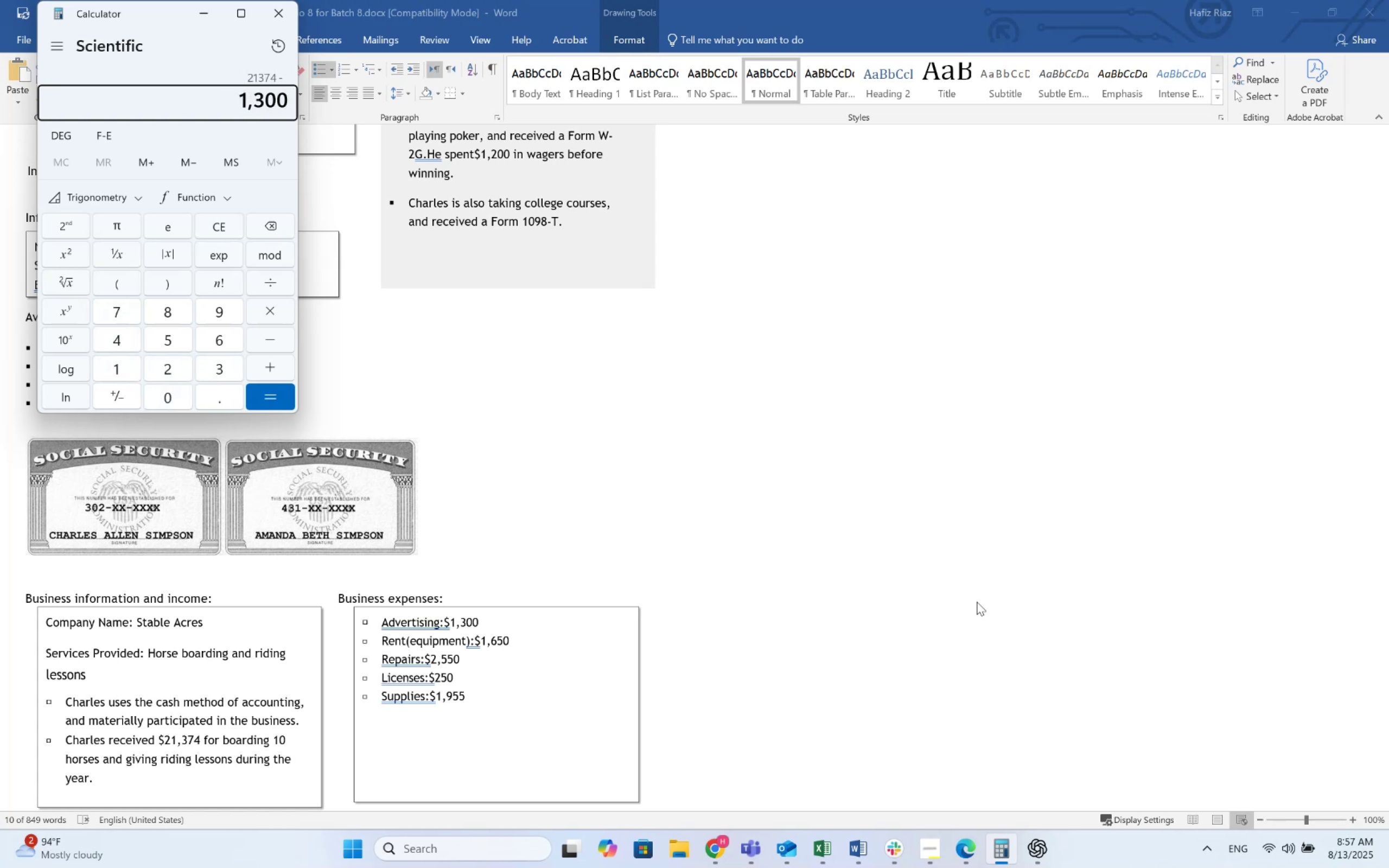 
key(NumpadEnter)
 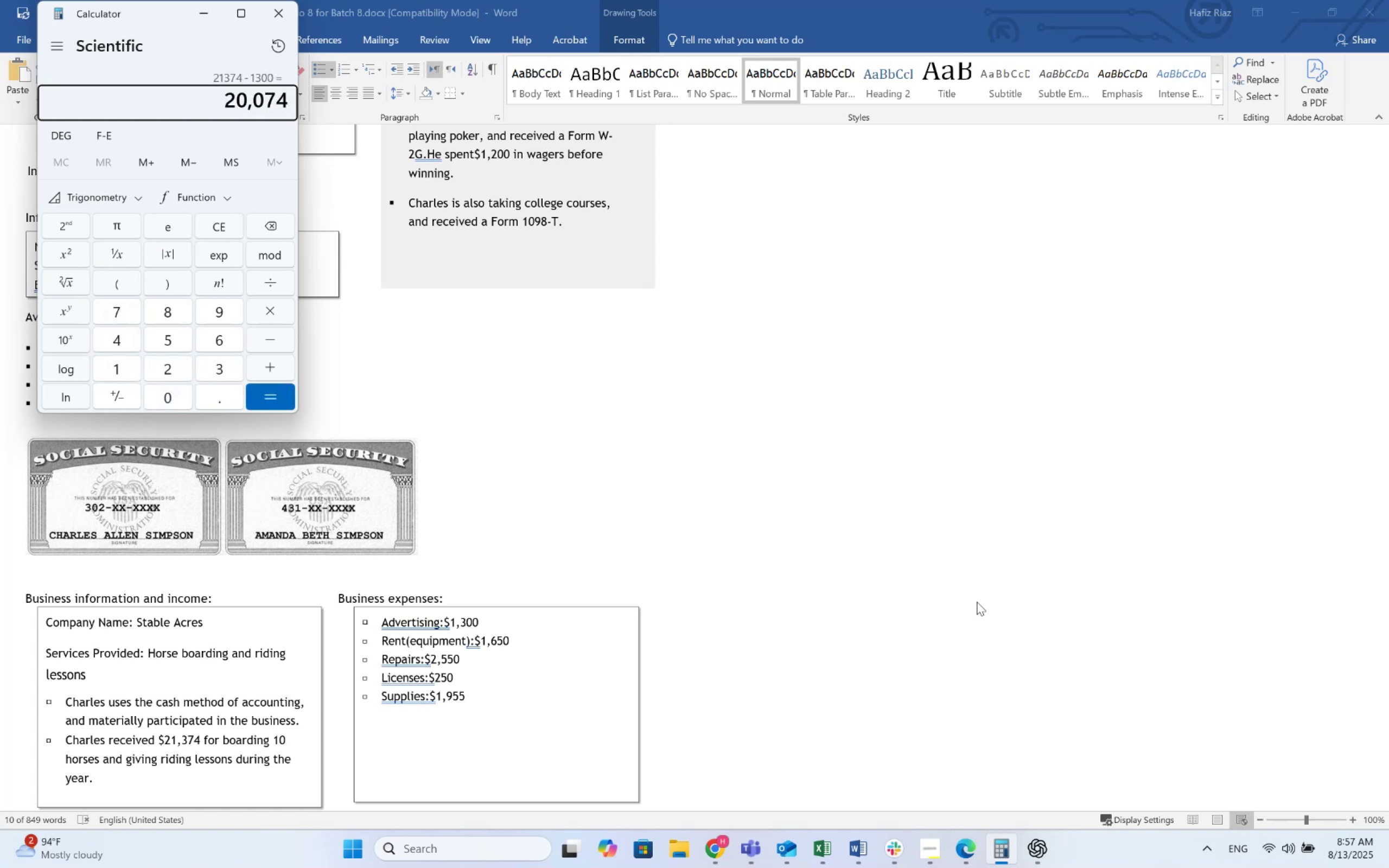 
key(NumpadSubtract)
 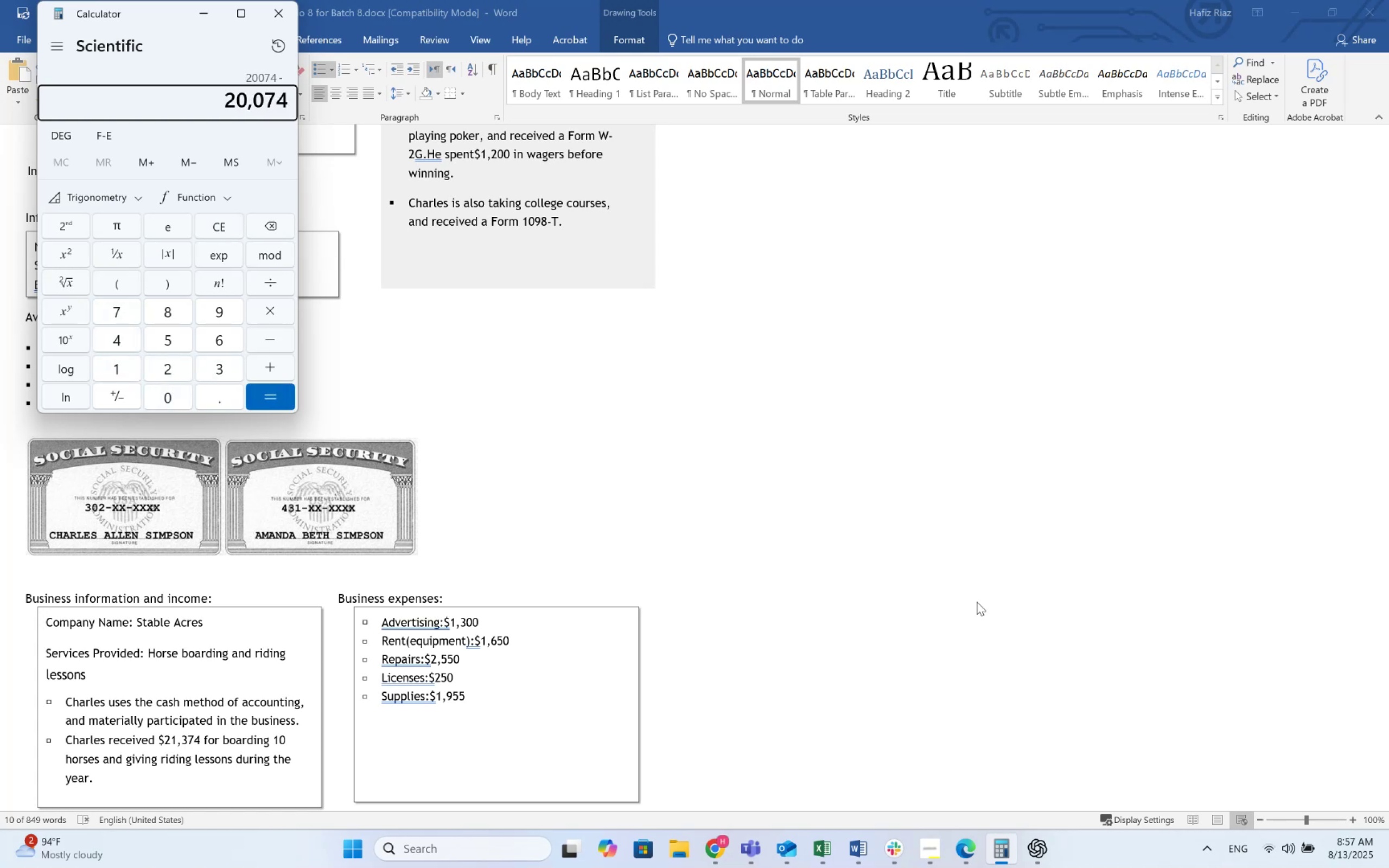 
key(Numpad1)
 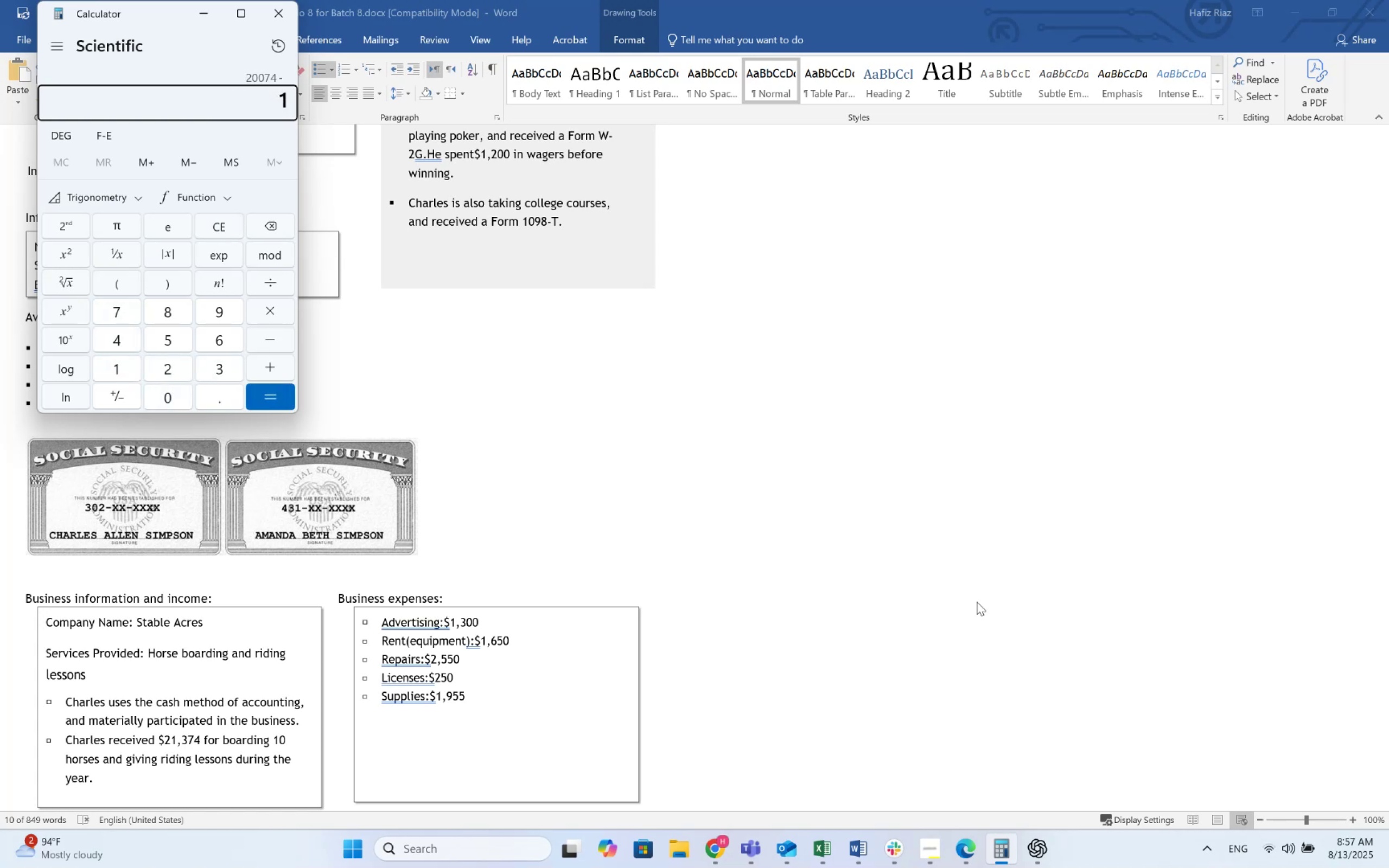 
key(Numpad6)
 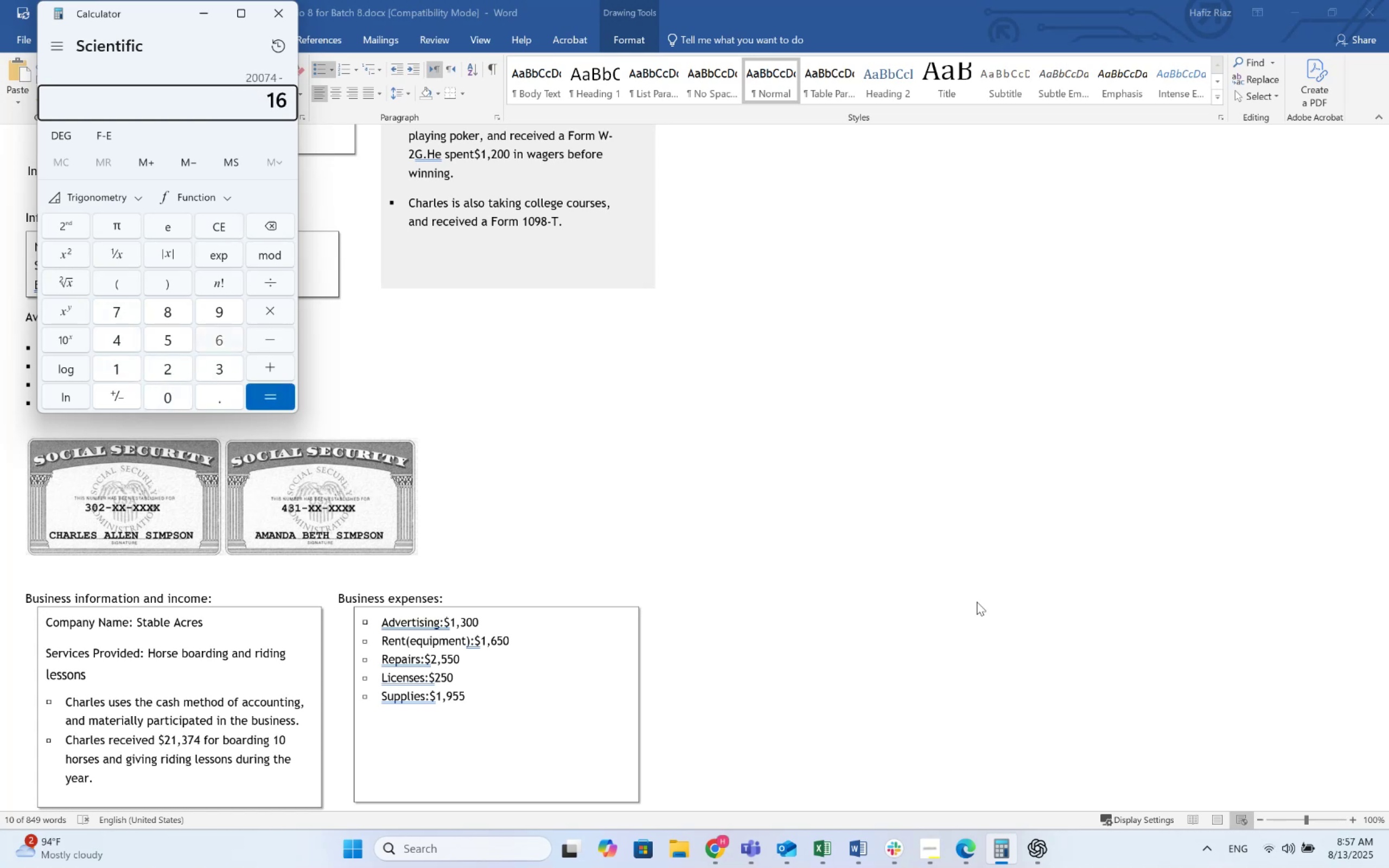 
key(Numpad5)
 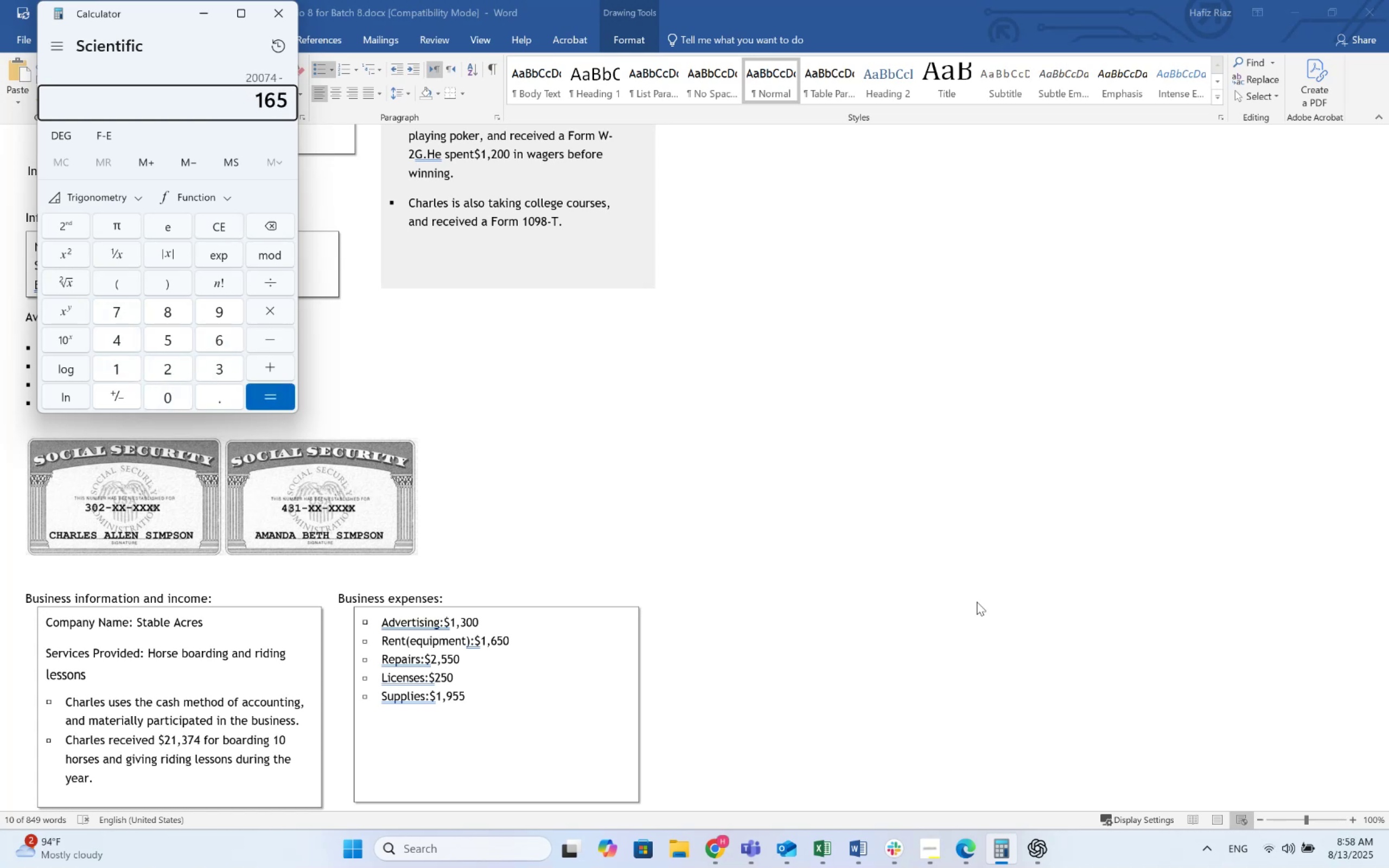 
key(Numpad0)
 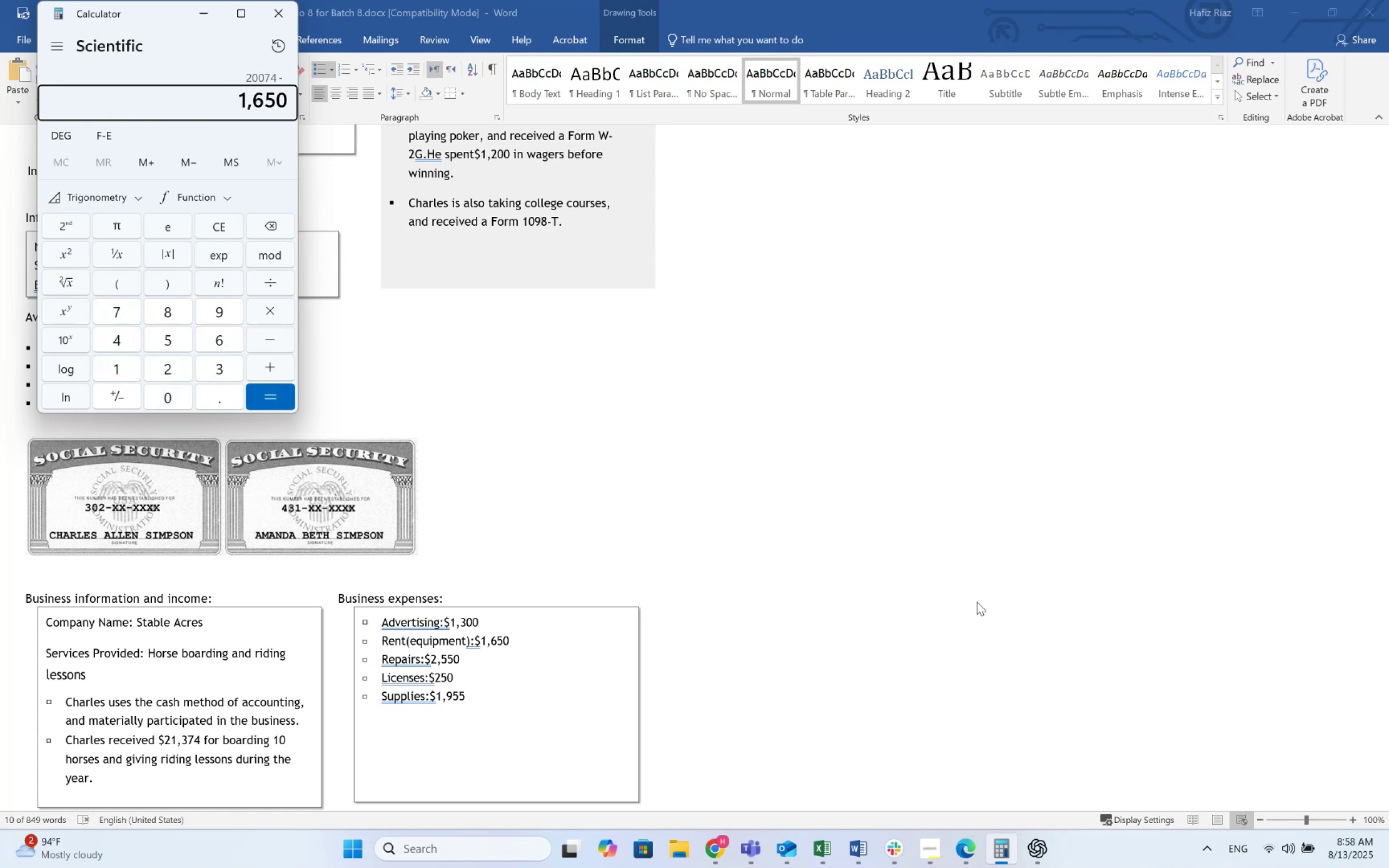 
key(NumpadEnter)
 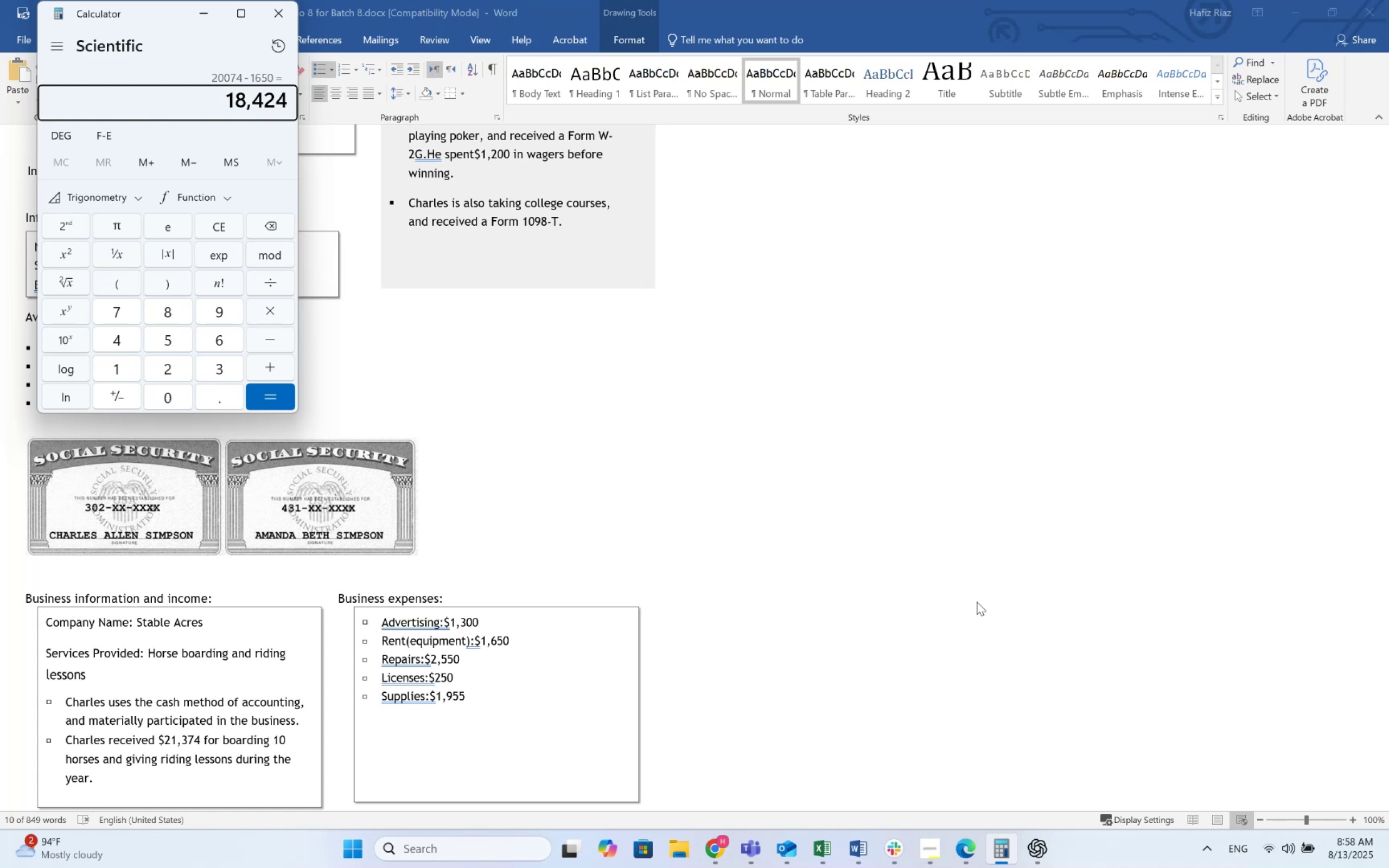 
key(NumpadSubtract)
 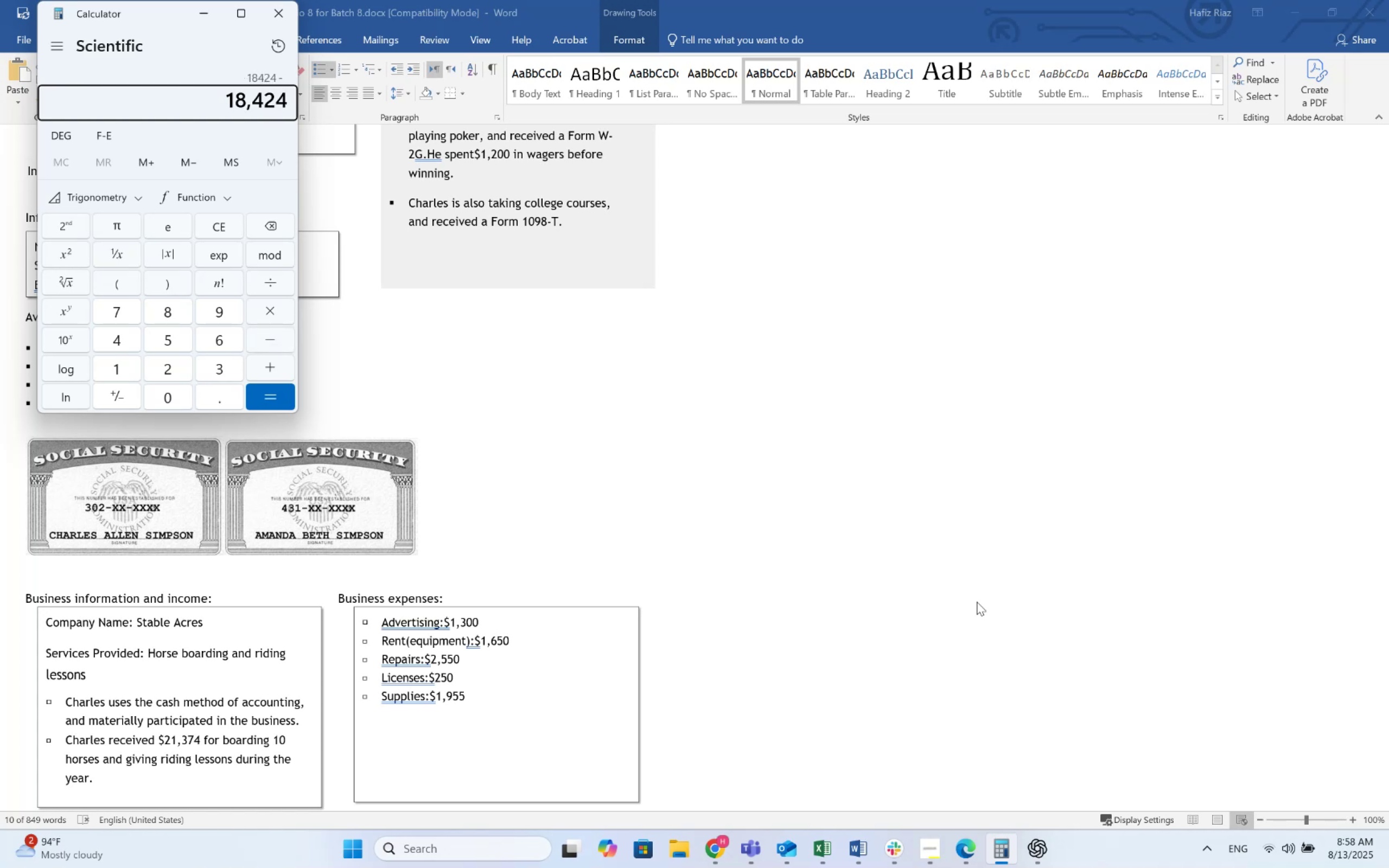 
key(Numpad2)
 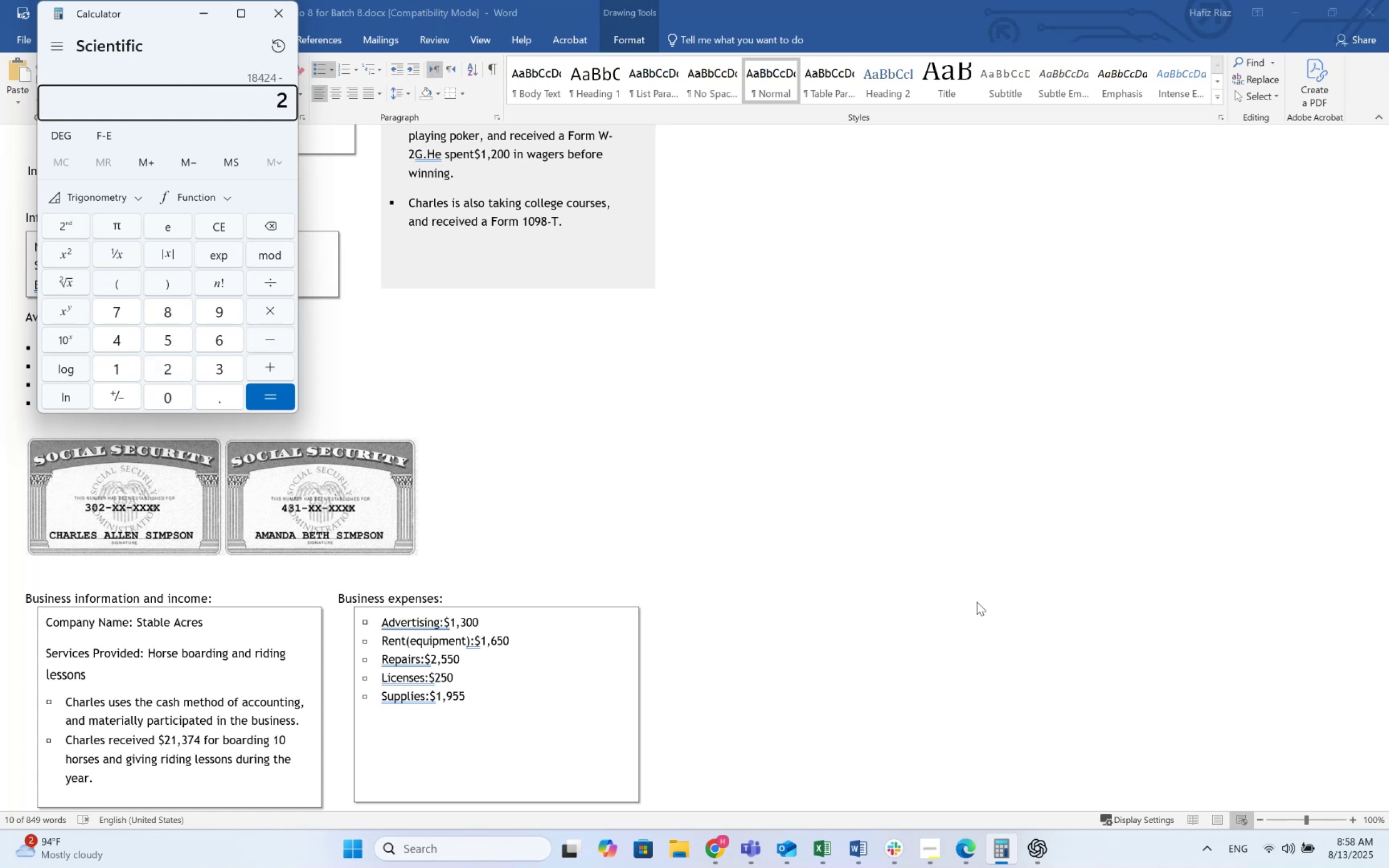 
key(Numpad5)
 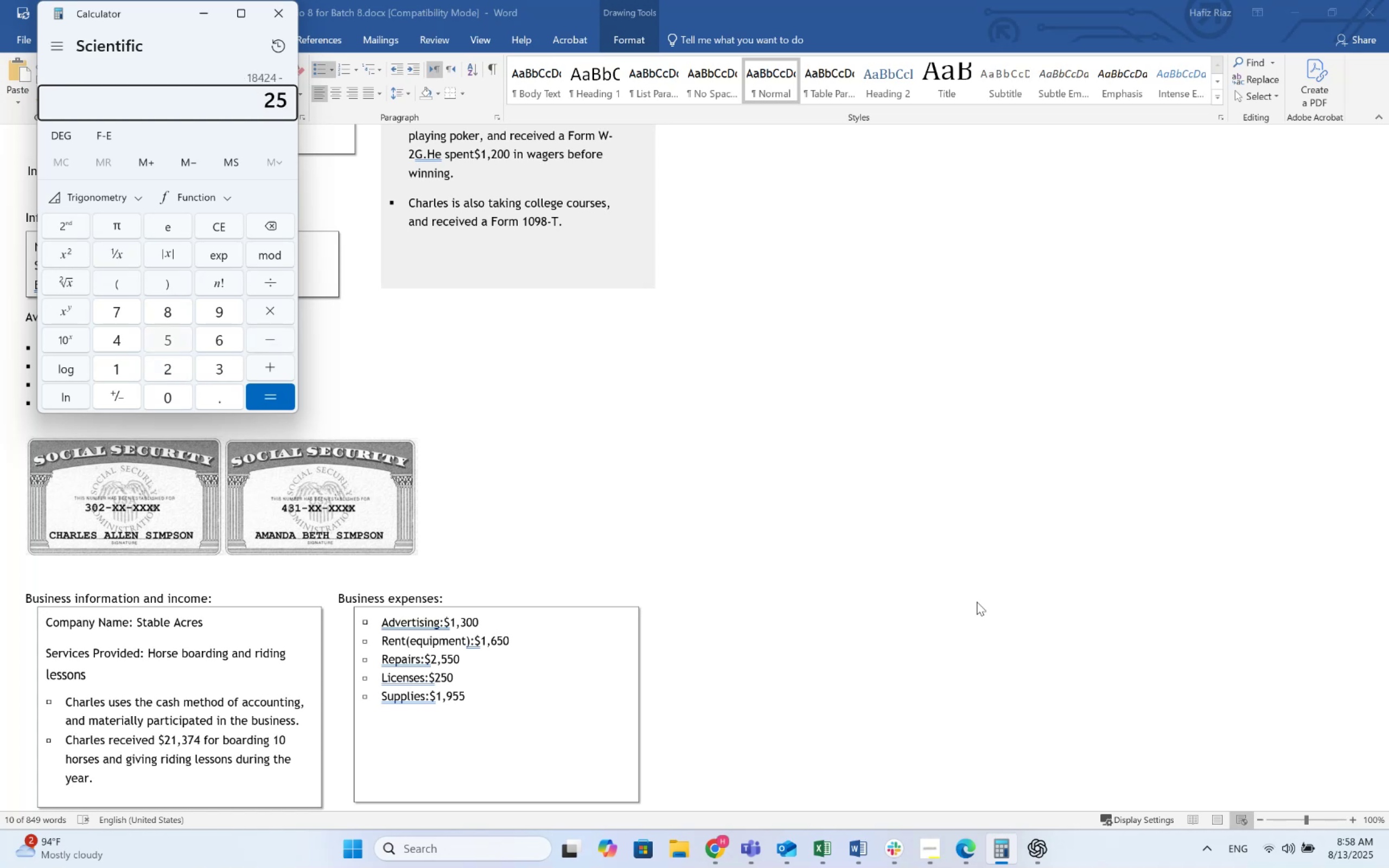 
key(Numpad5)
 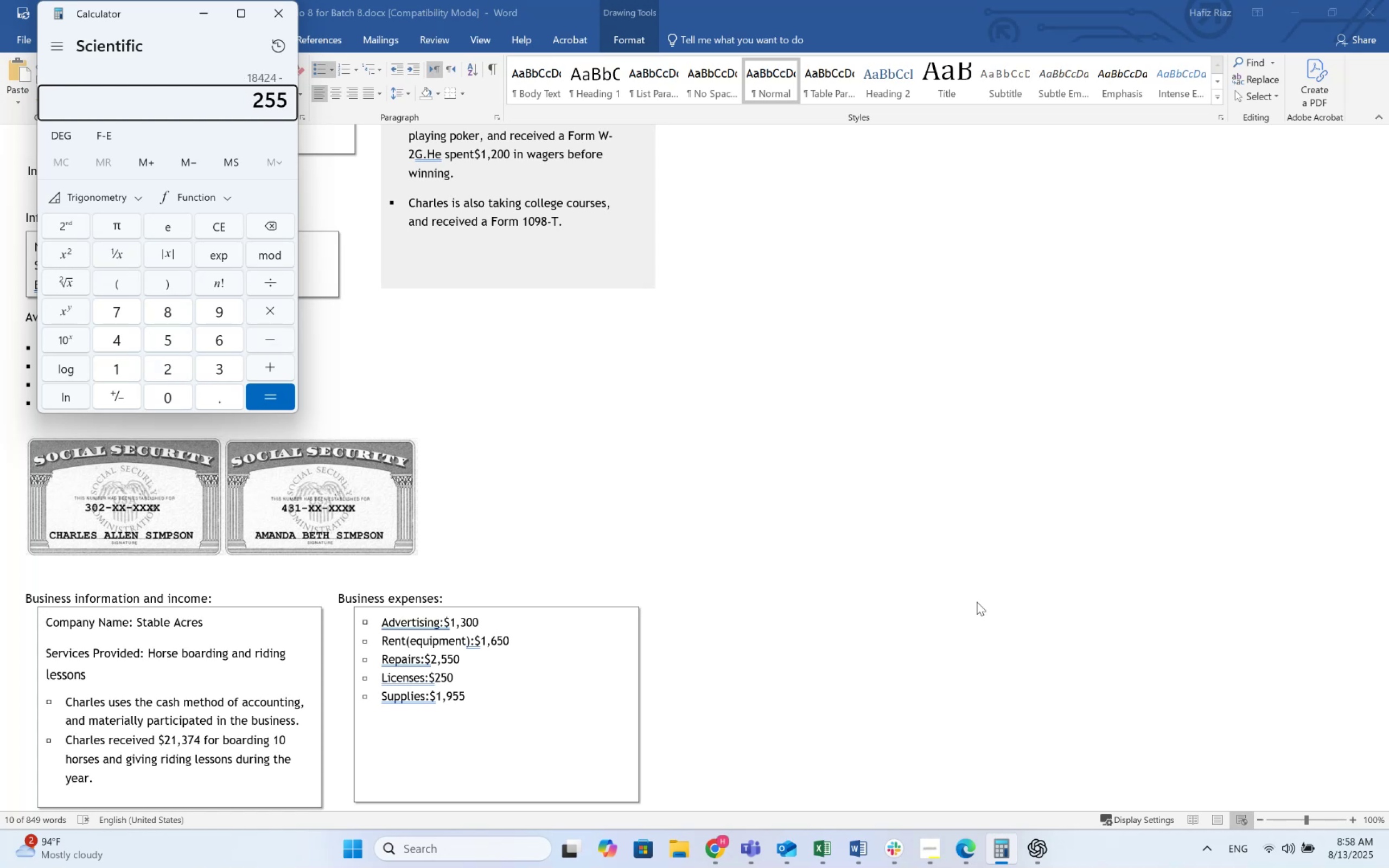 
key(Numpad0)
 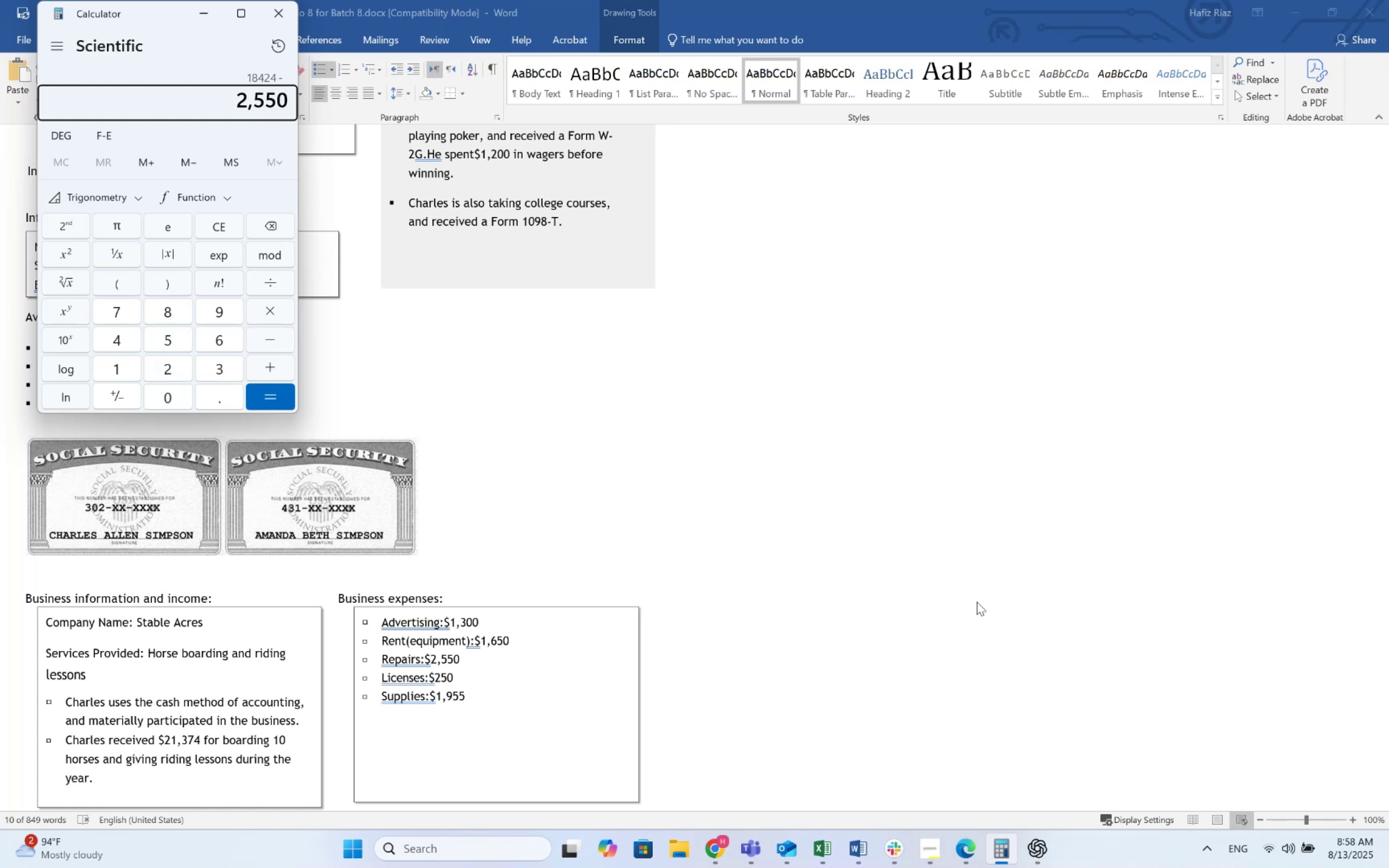 
key(NumpadEnter)
 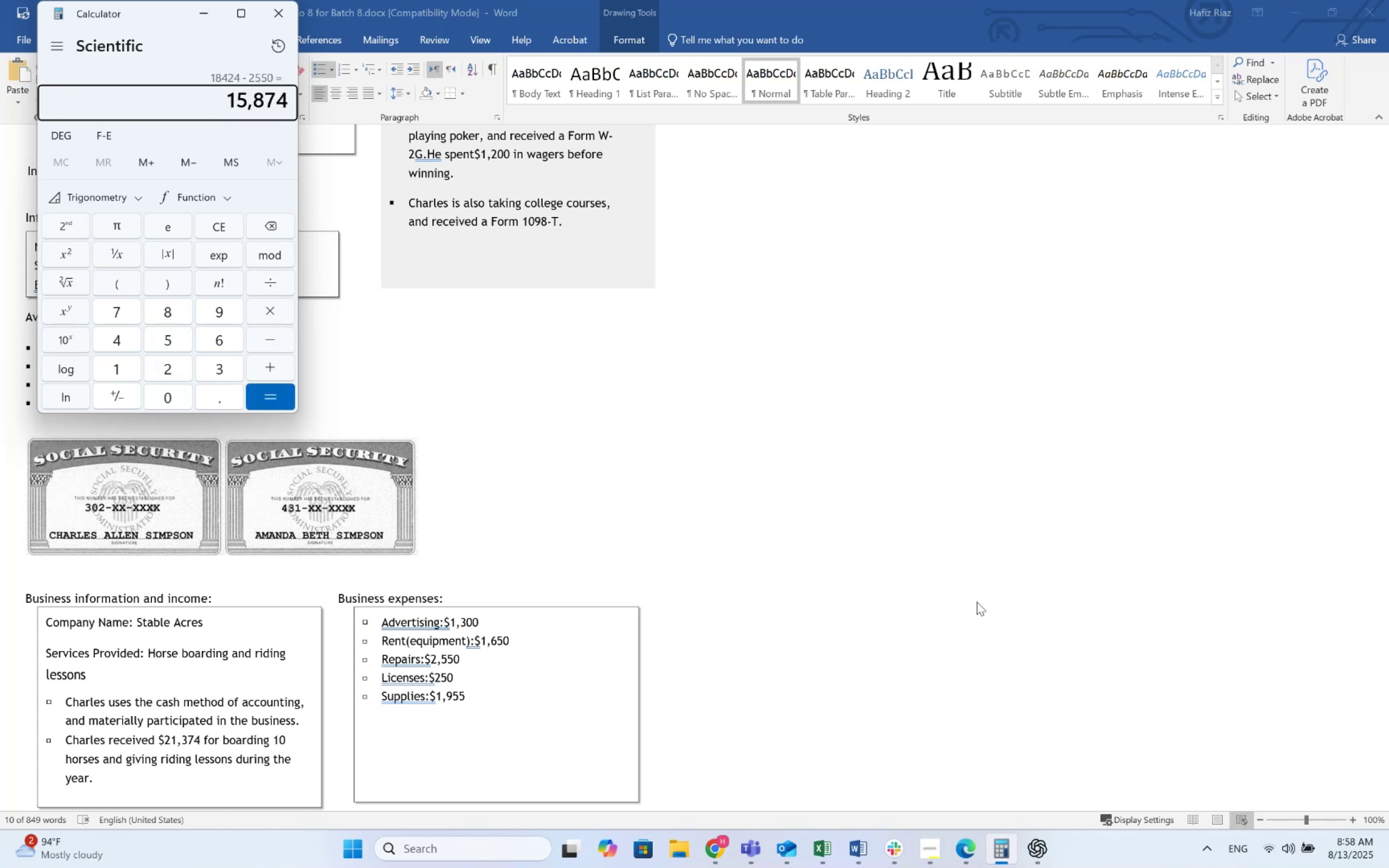 
key(NumpadSubtract)
 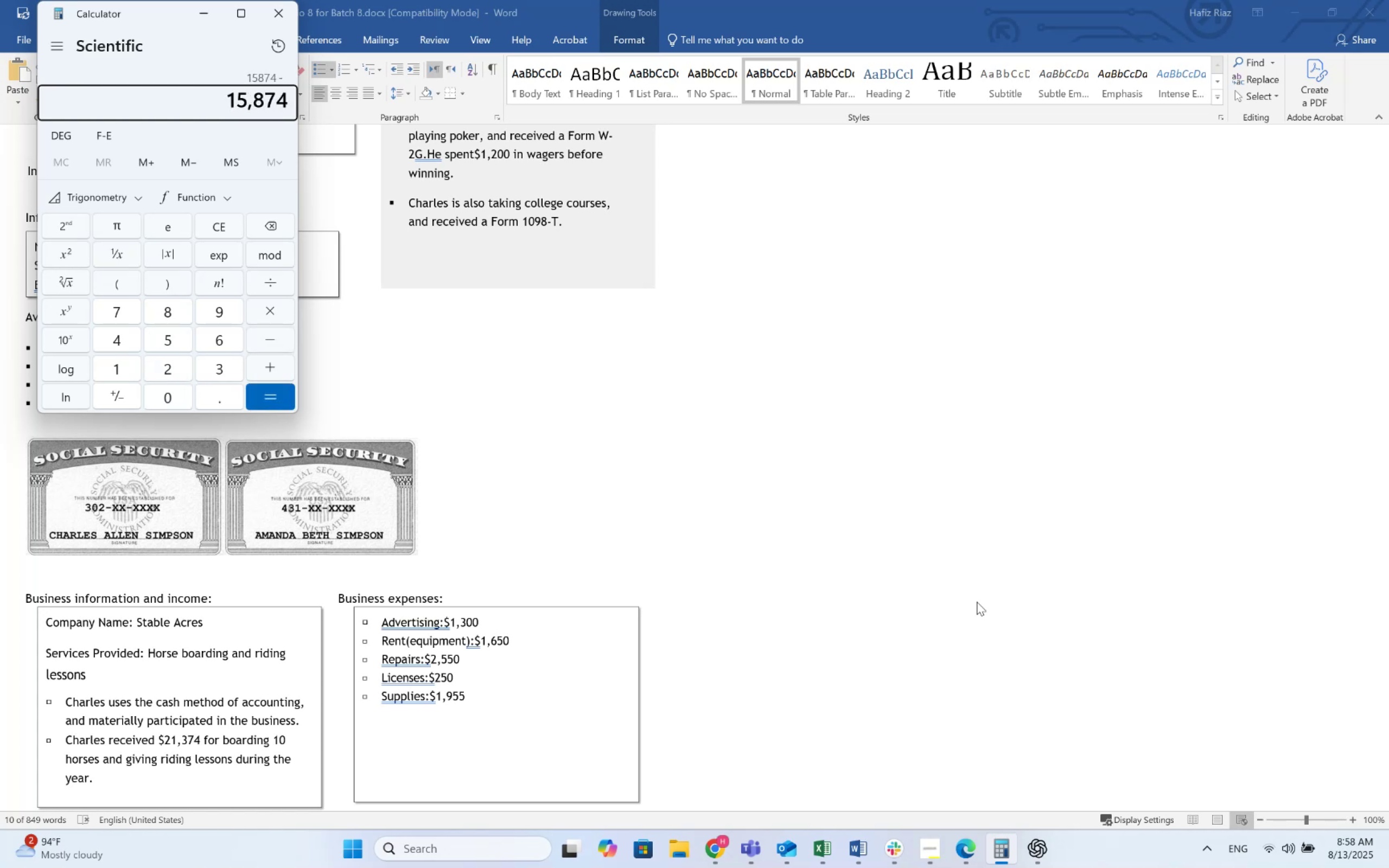 
key(Numpad2)
 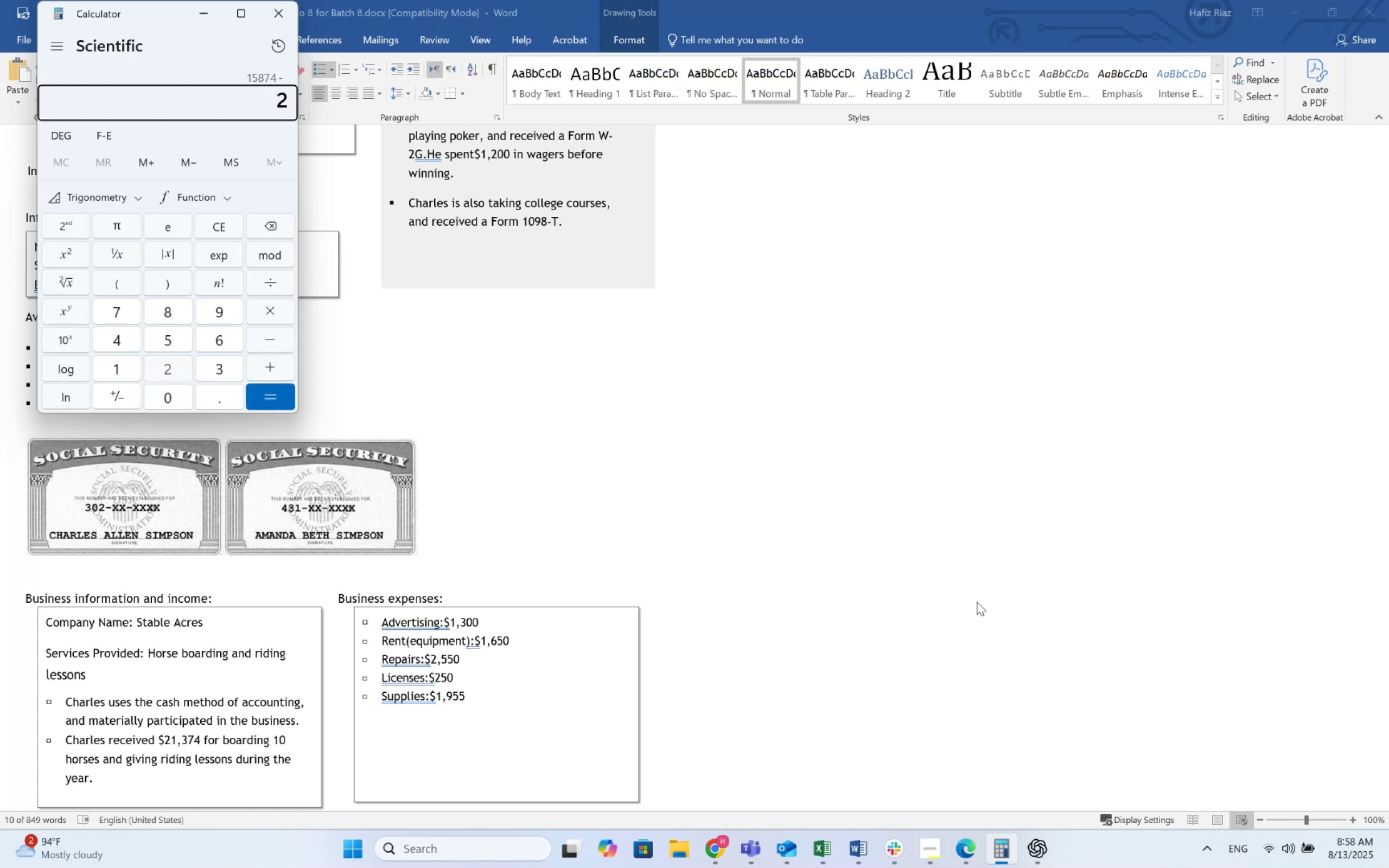 
key(Numpad5)
 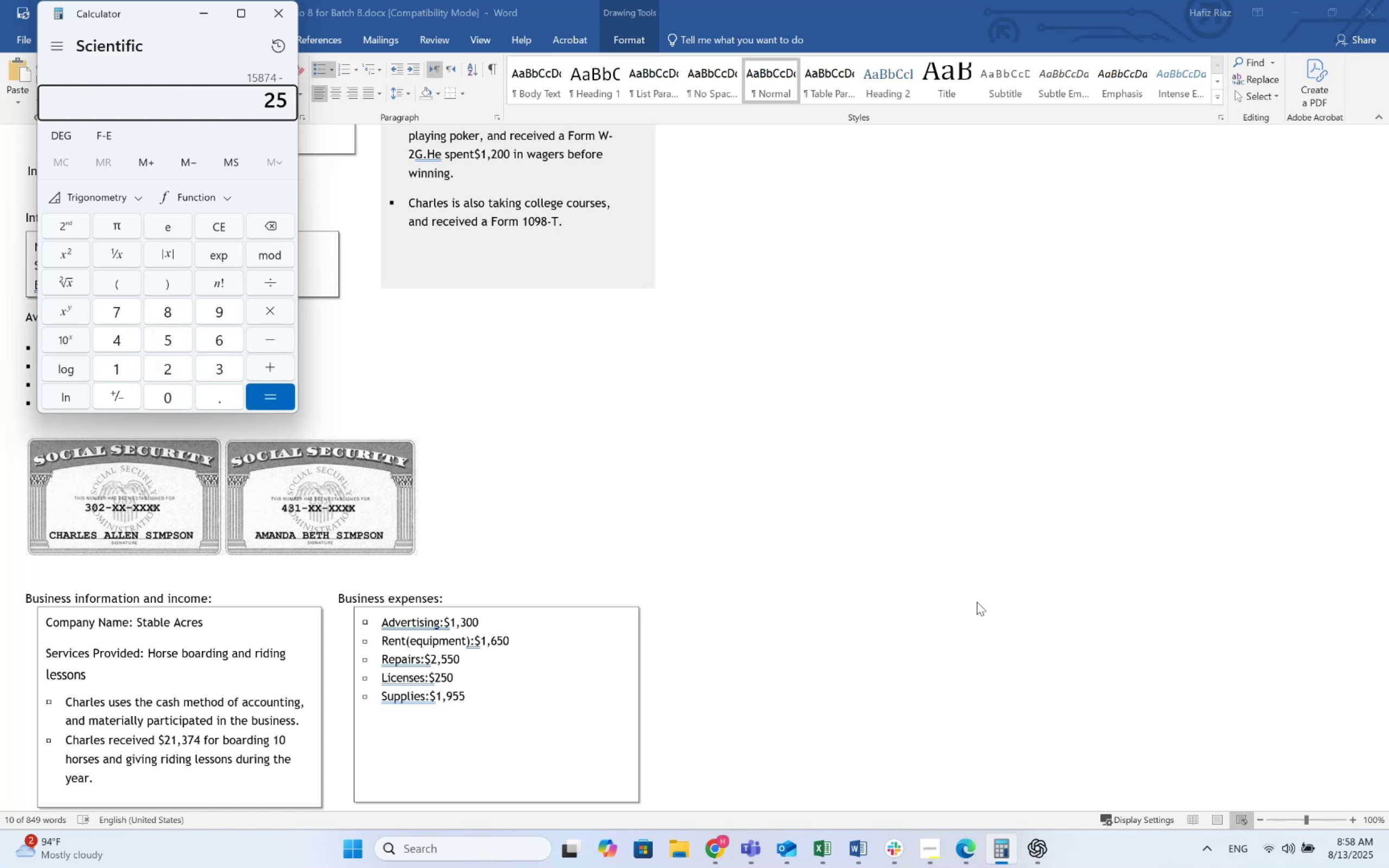 
key(Numpad0)
 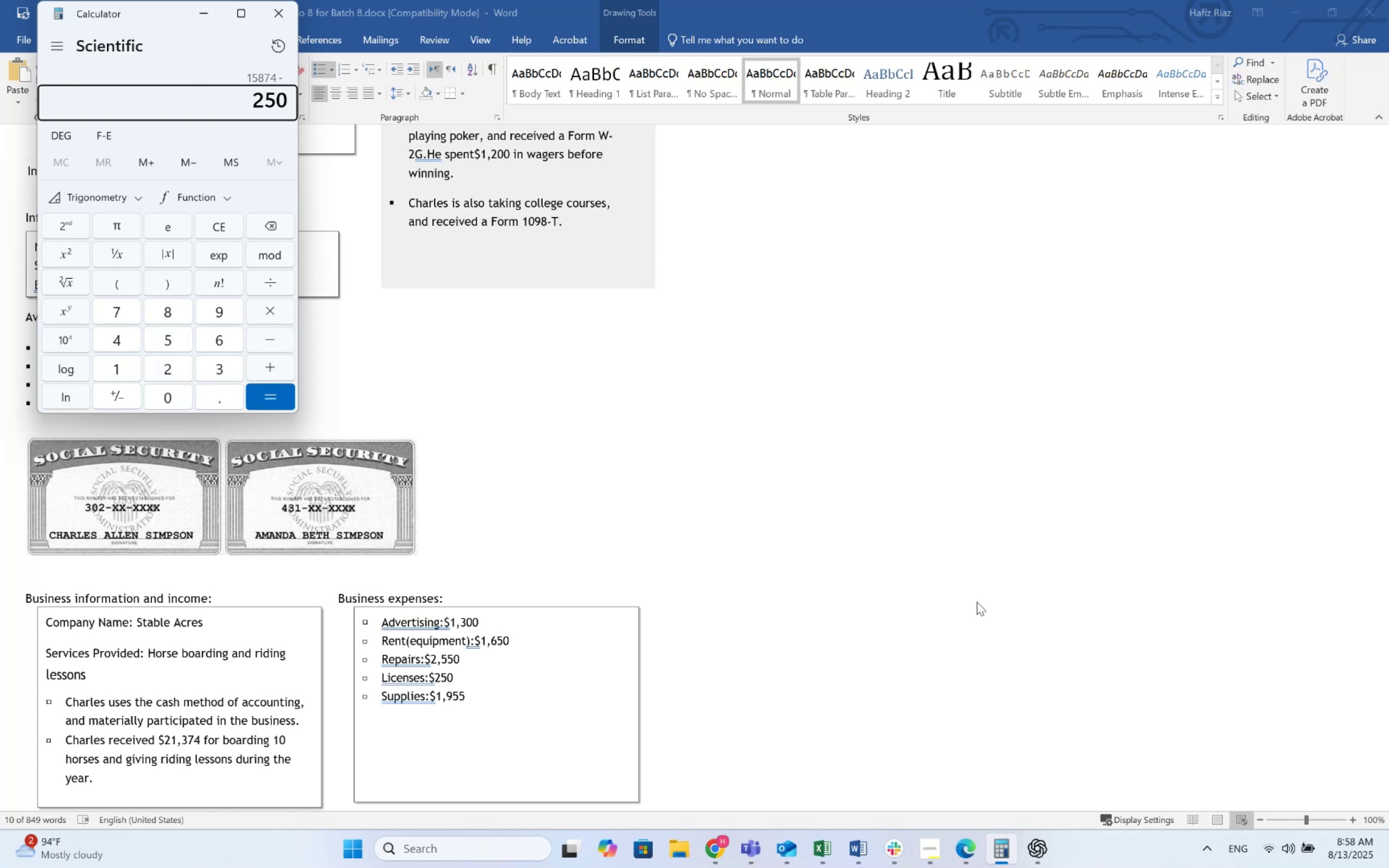 
key(NumpadEnter)
 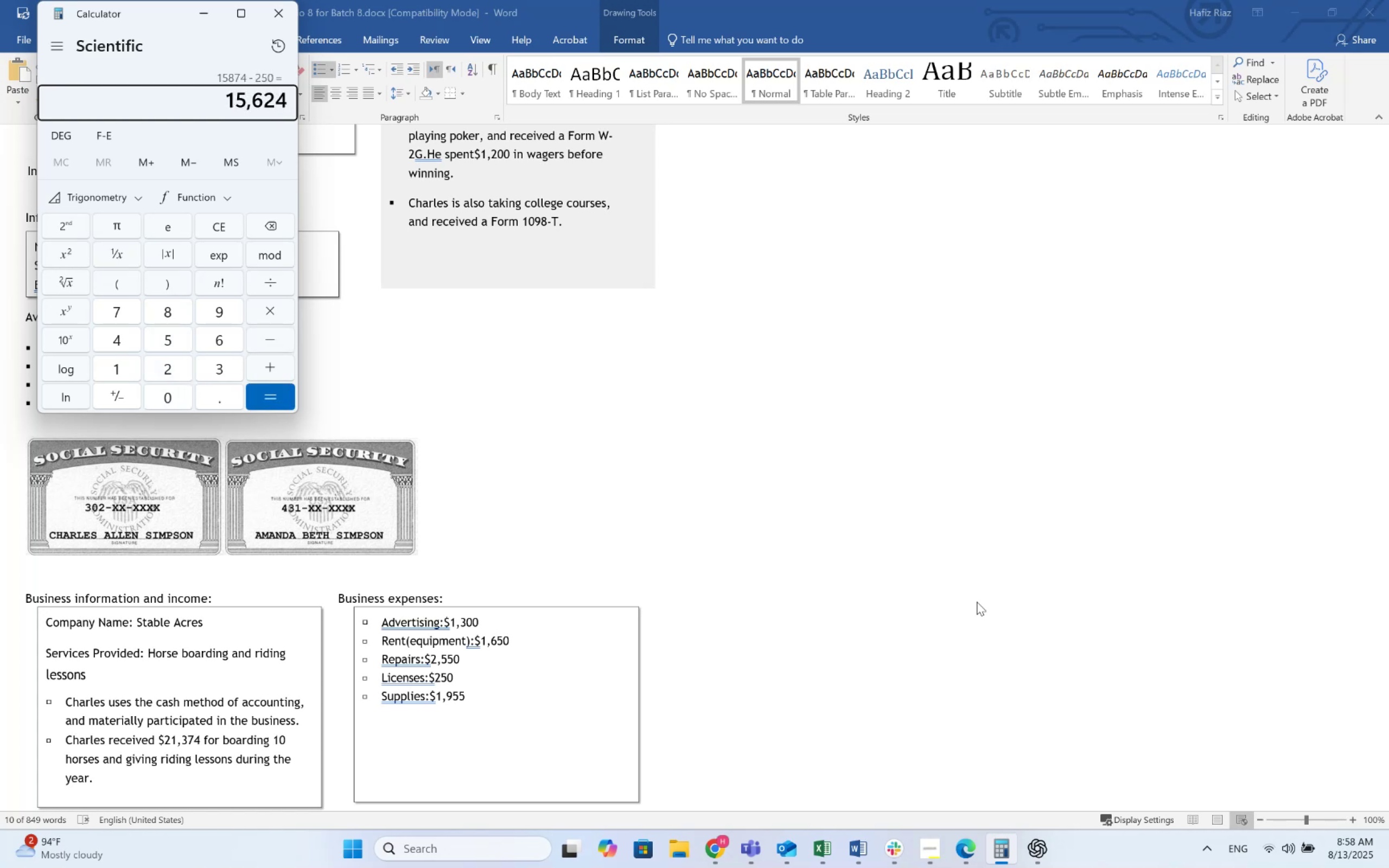 
key(NumpadSubtract)
 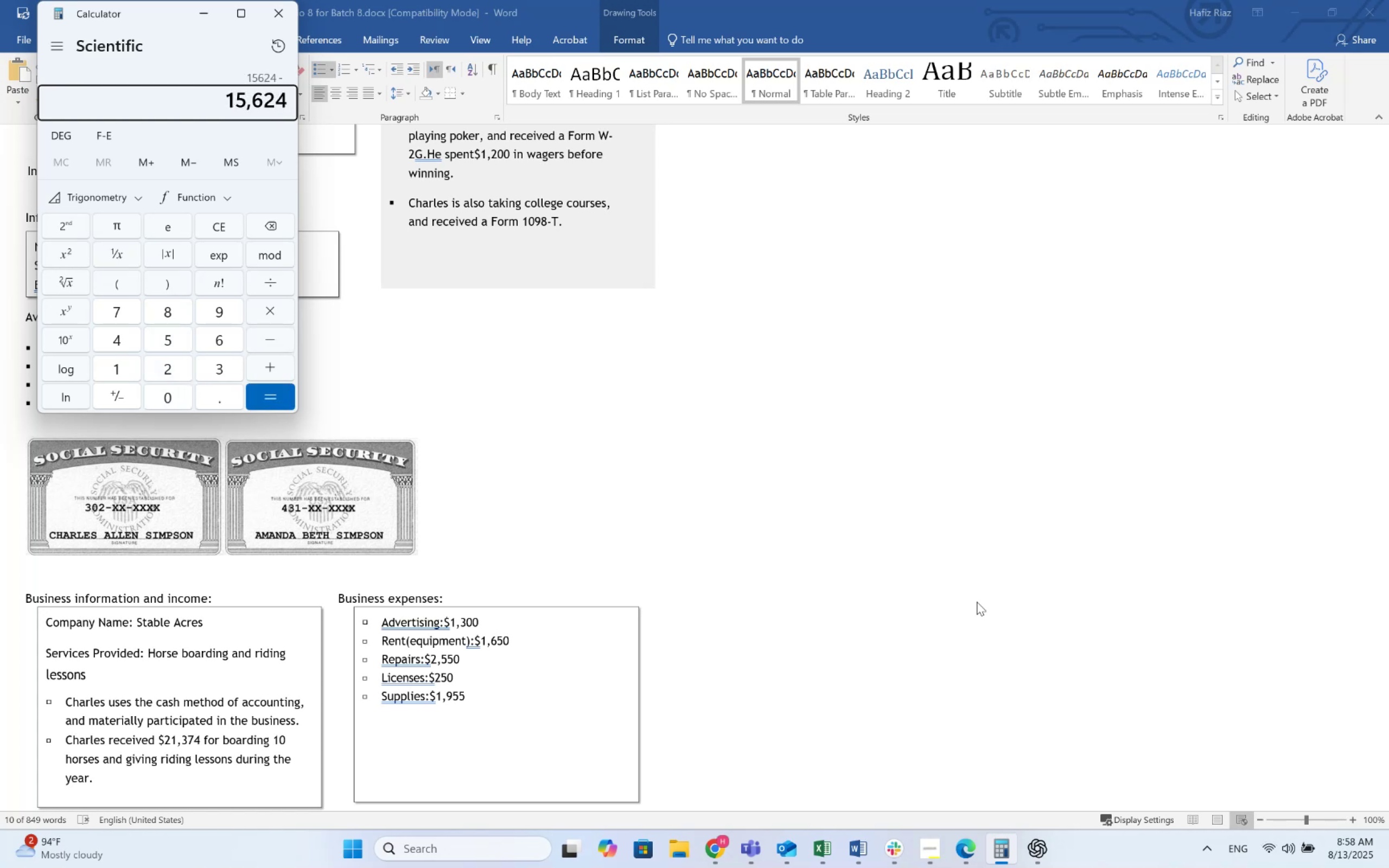 
key(Numpad1)
 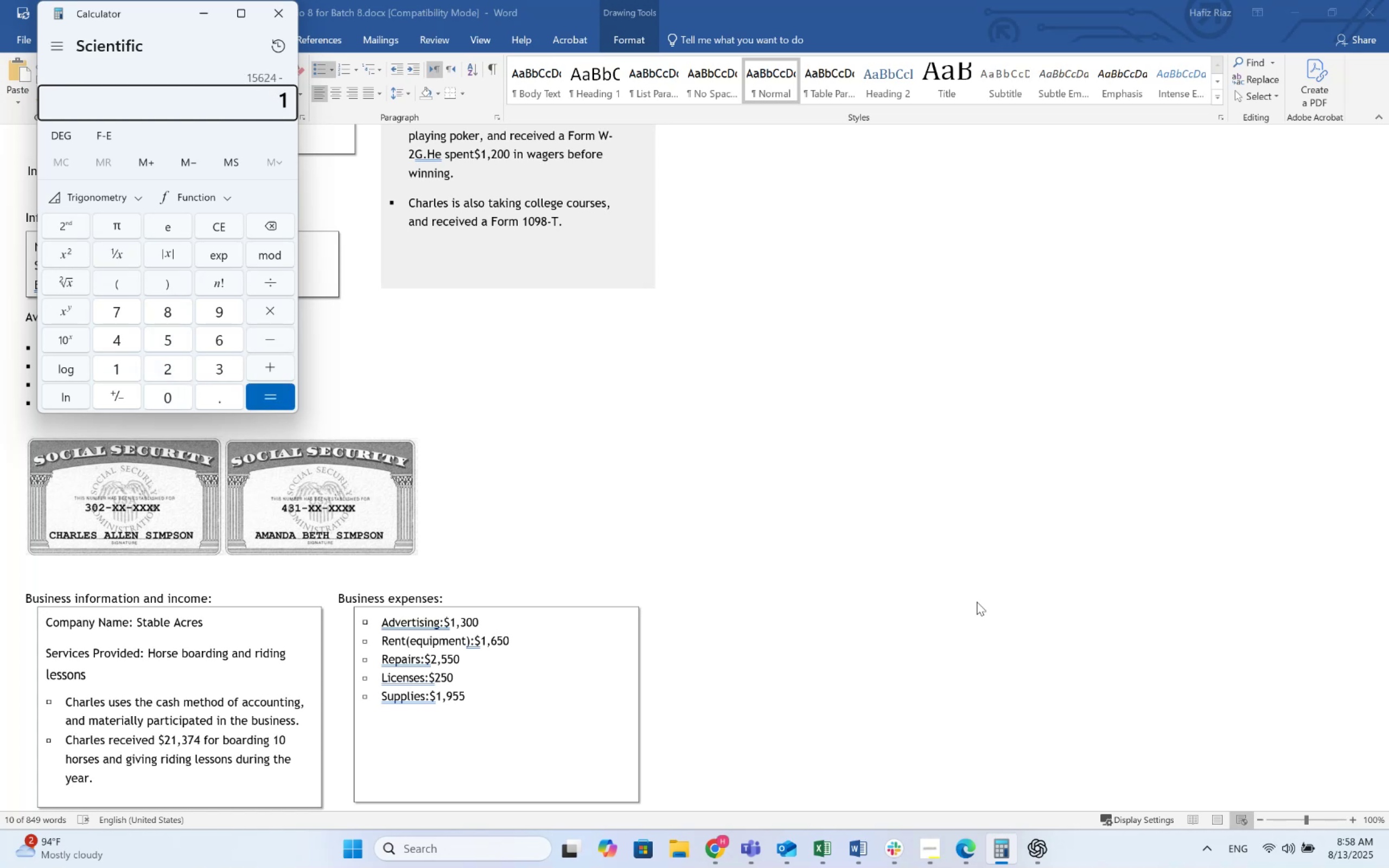 
key(Numpad9)
 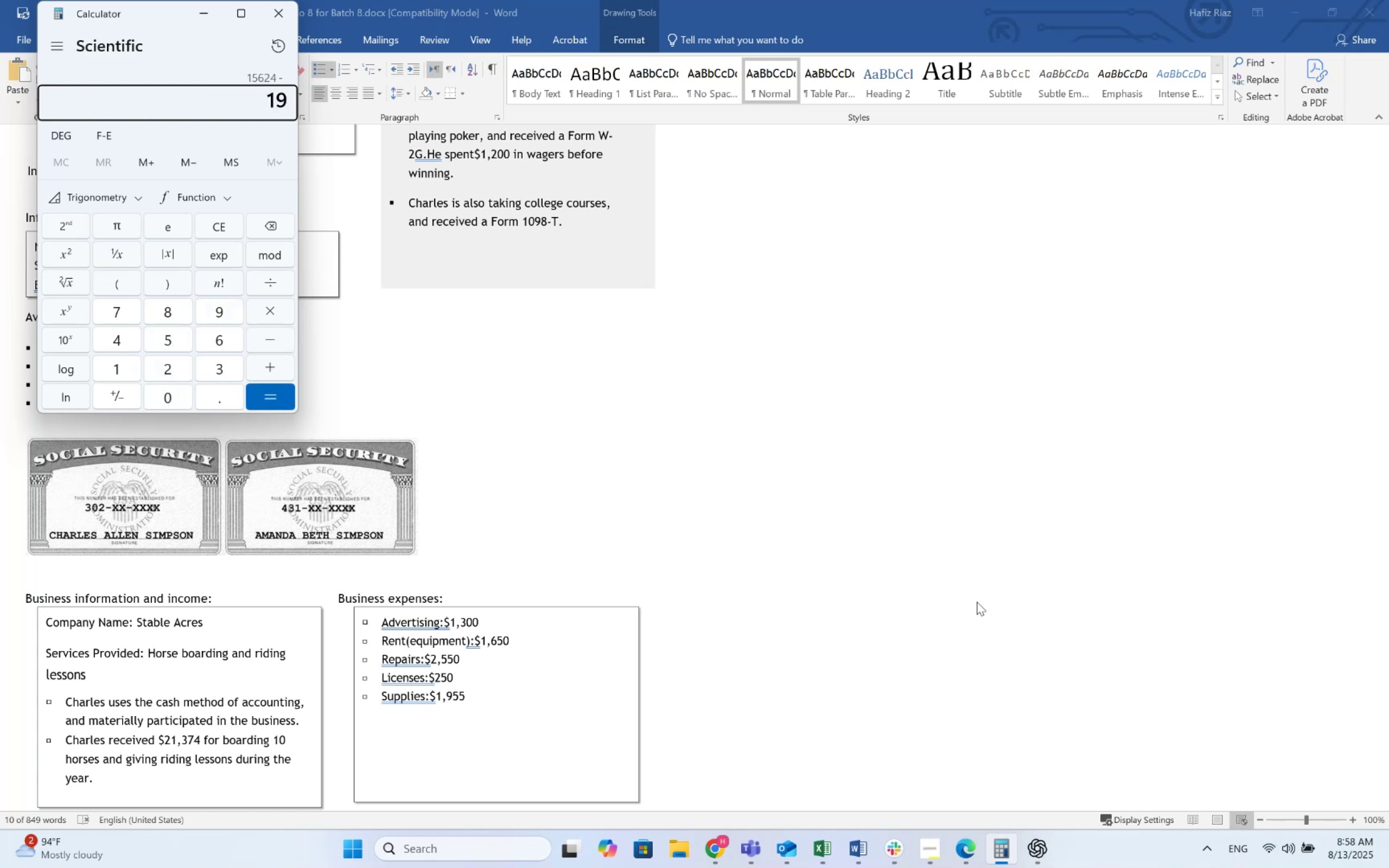 
key(Numpad5)
 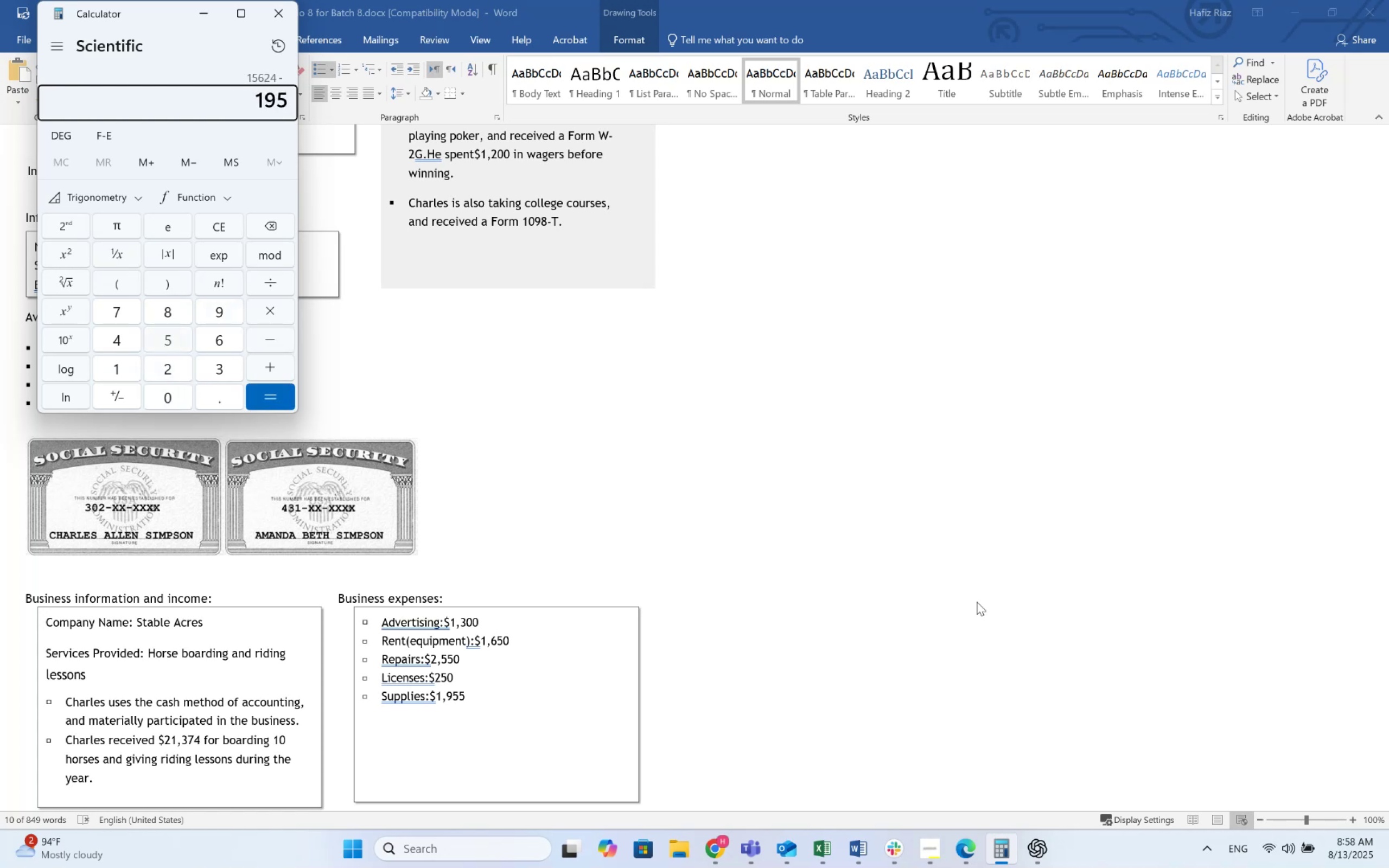 
key(Numpad5)
 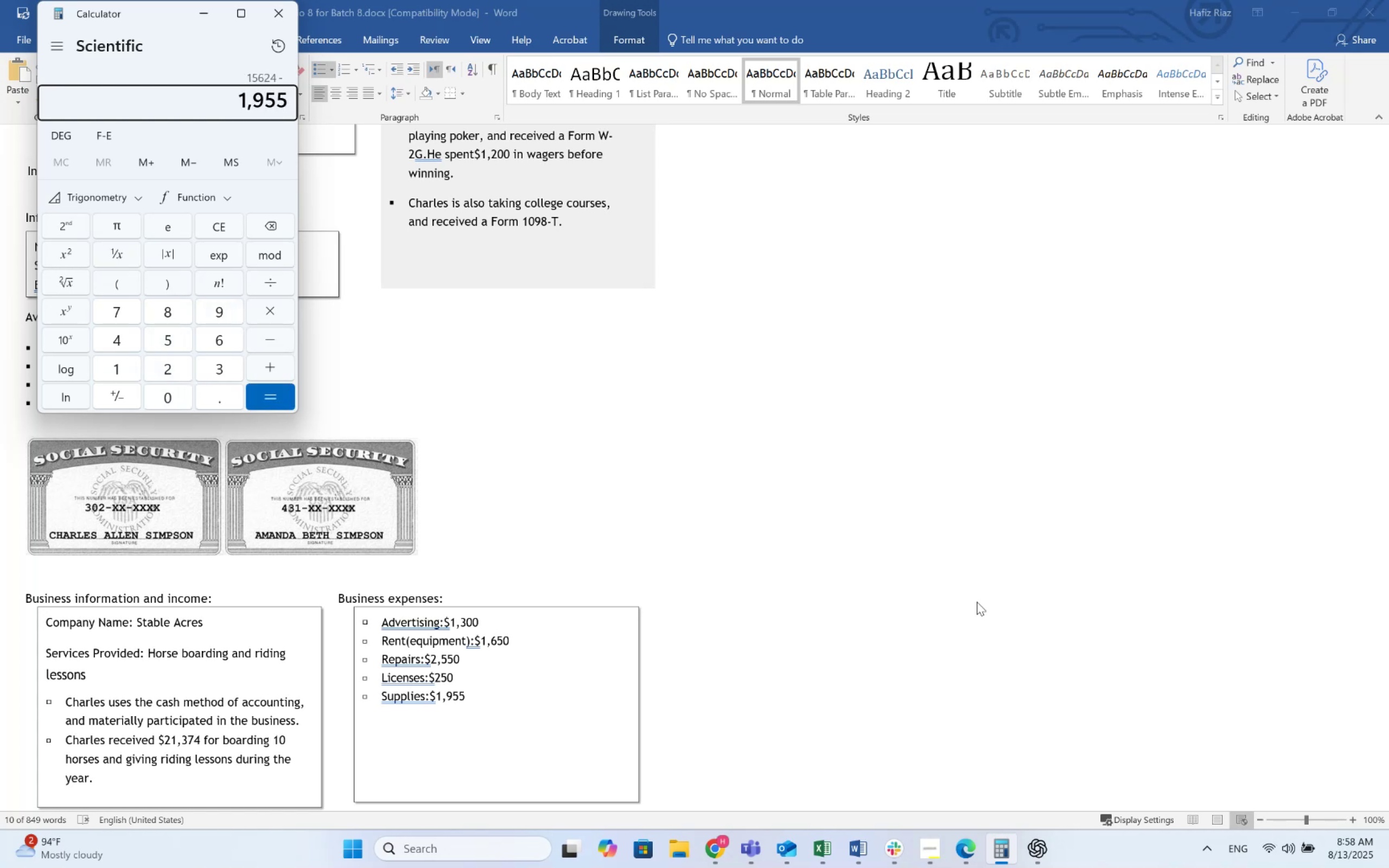 
key(NumpadEnter)
 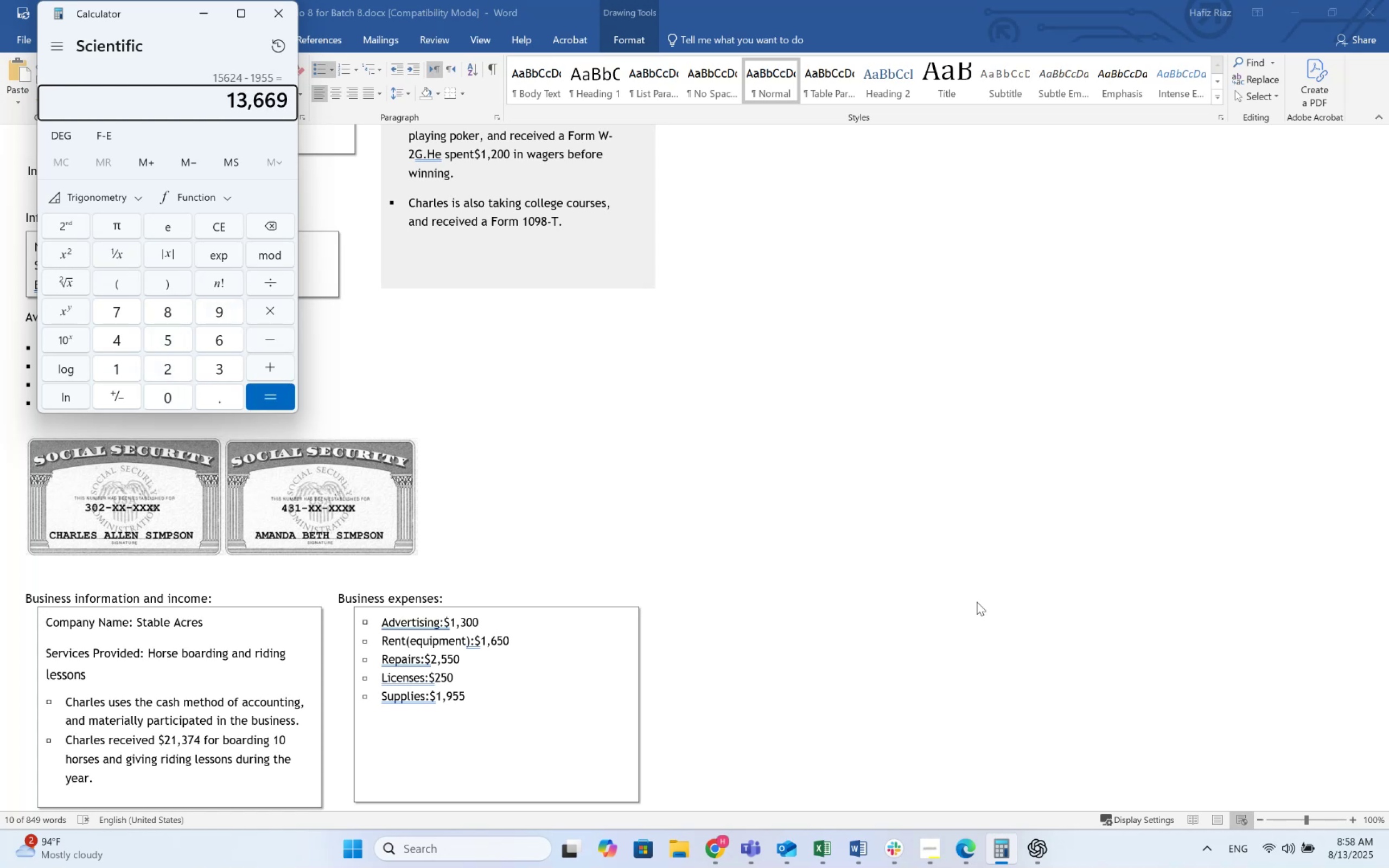 
key(Alt+Tab)
 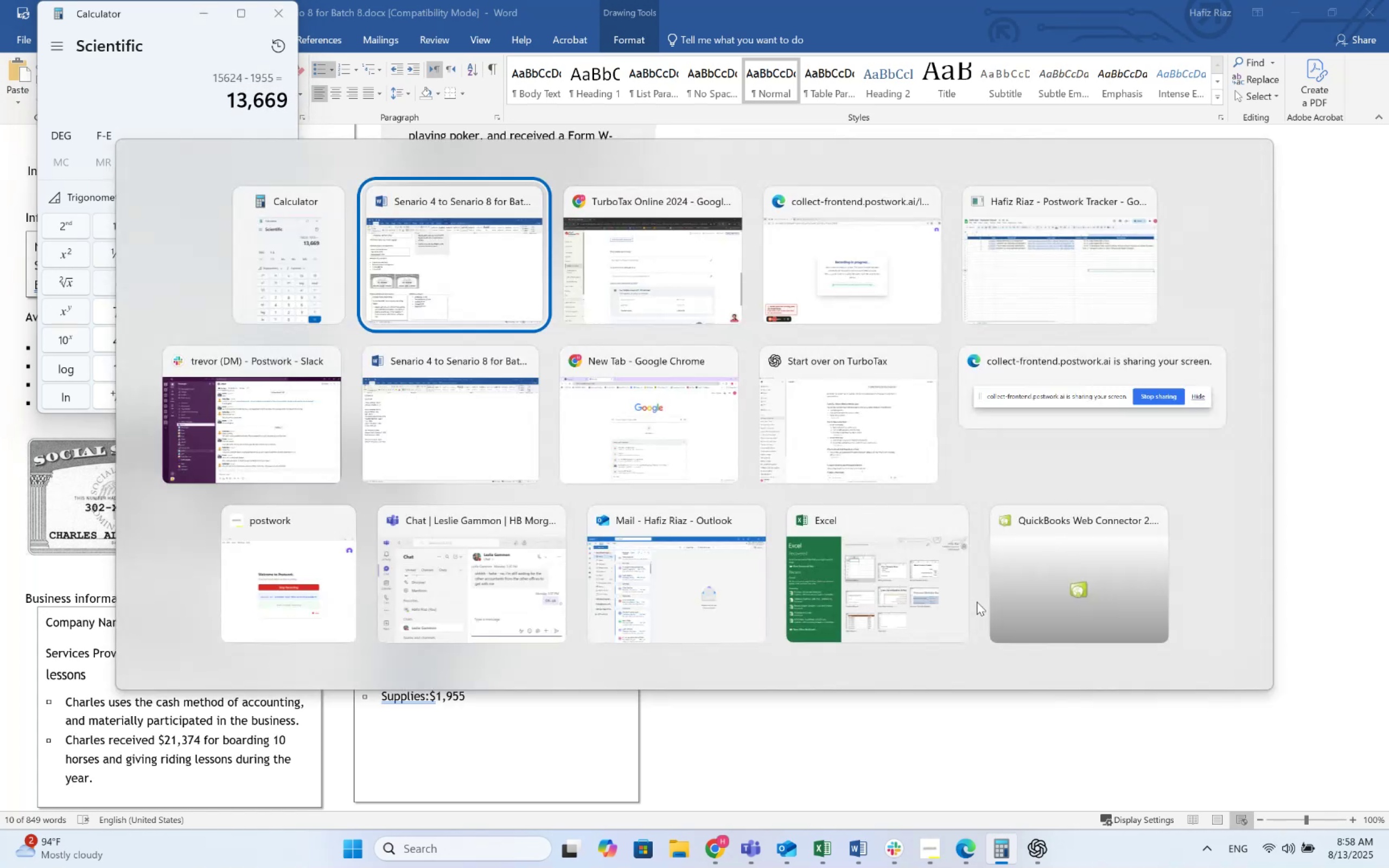 
key(Alt+AltLeft)
 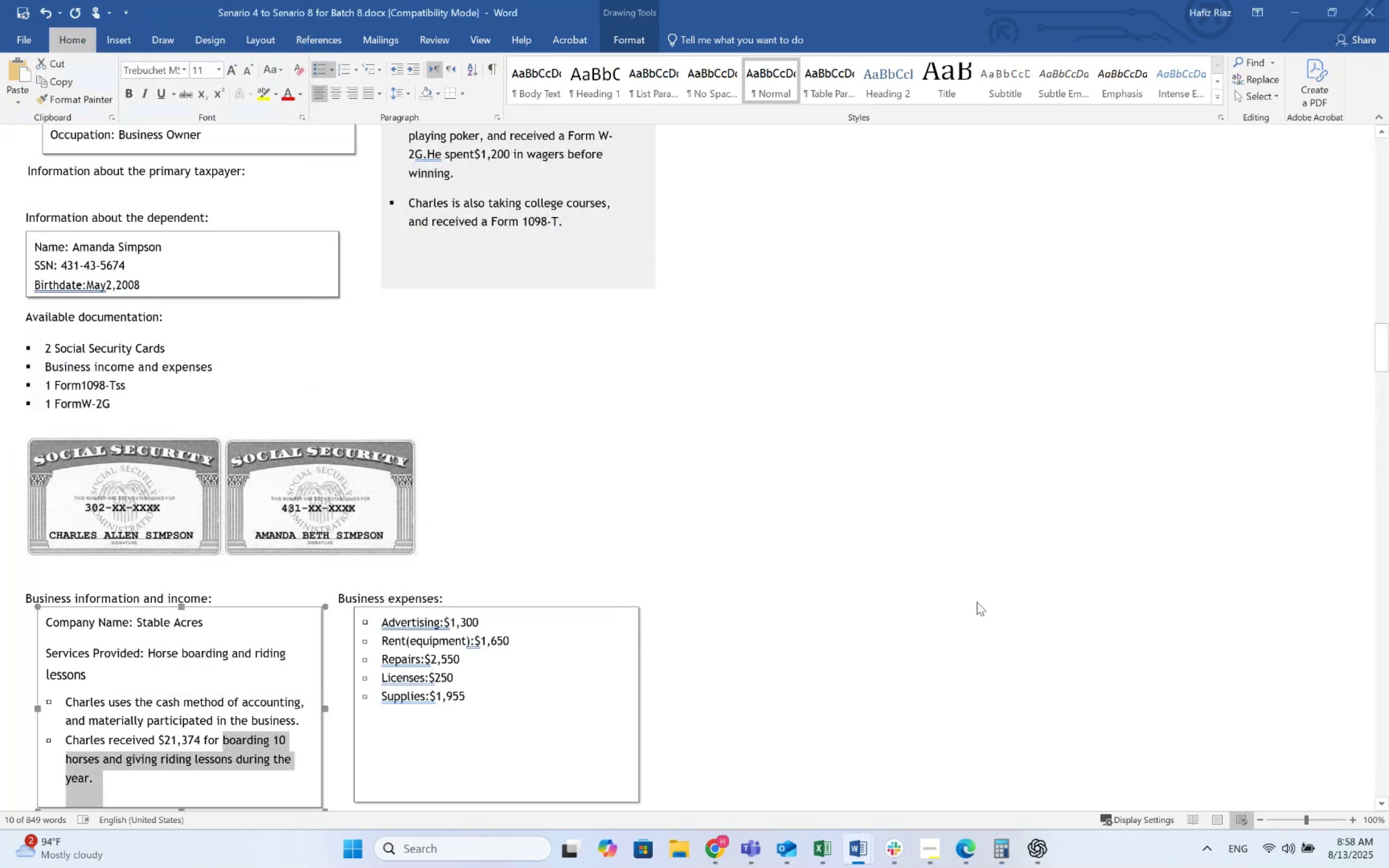 
key(Alt+Tab)
 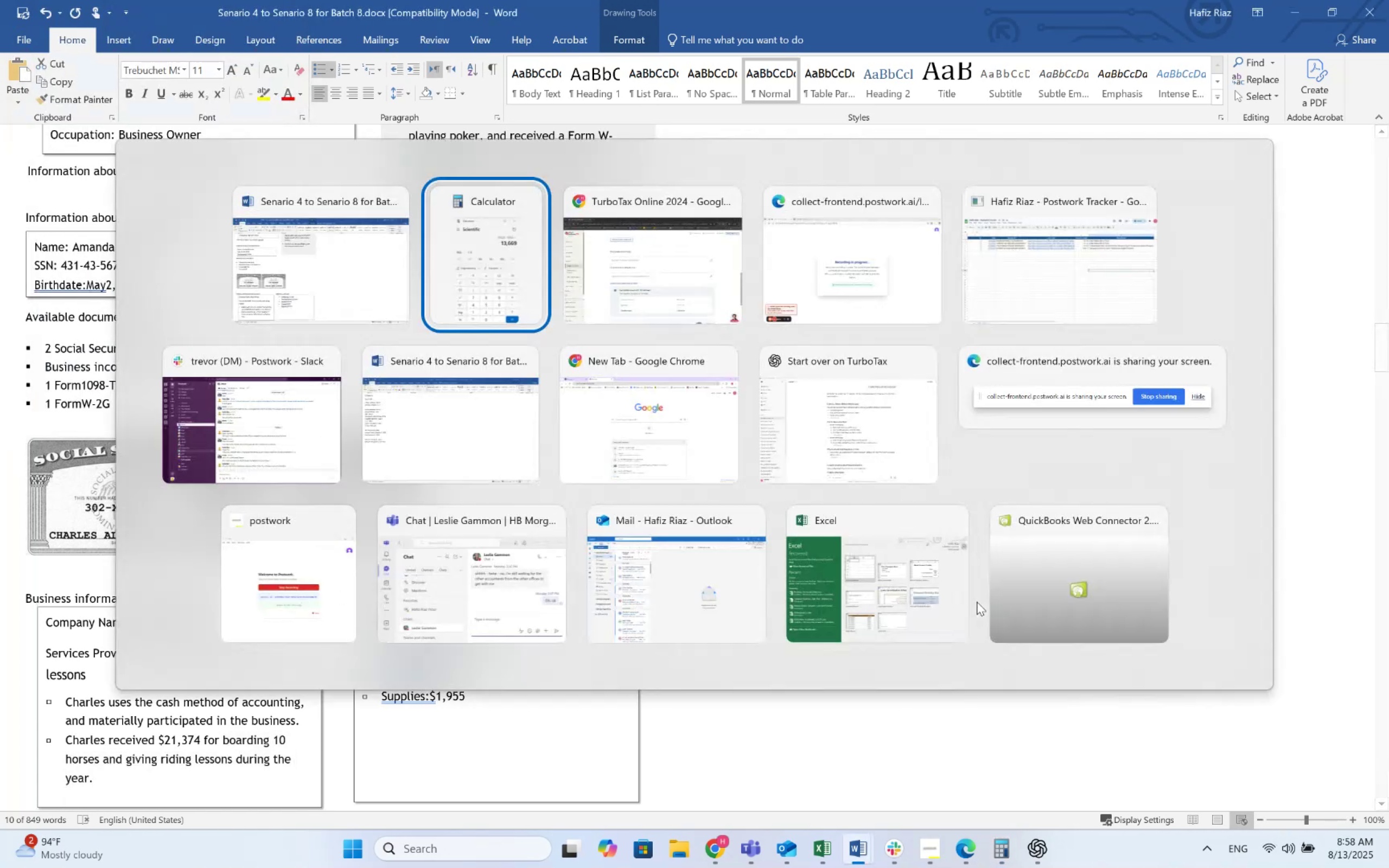 
key(Alt+Tab)
 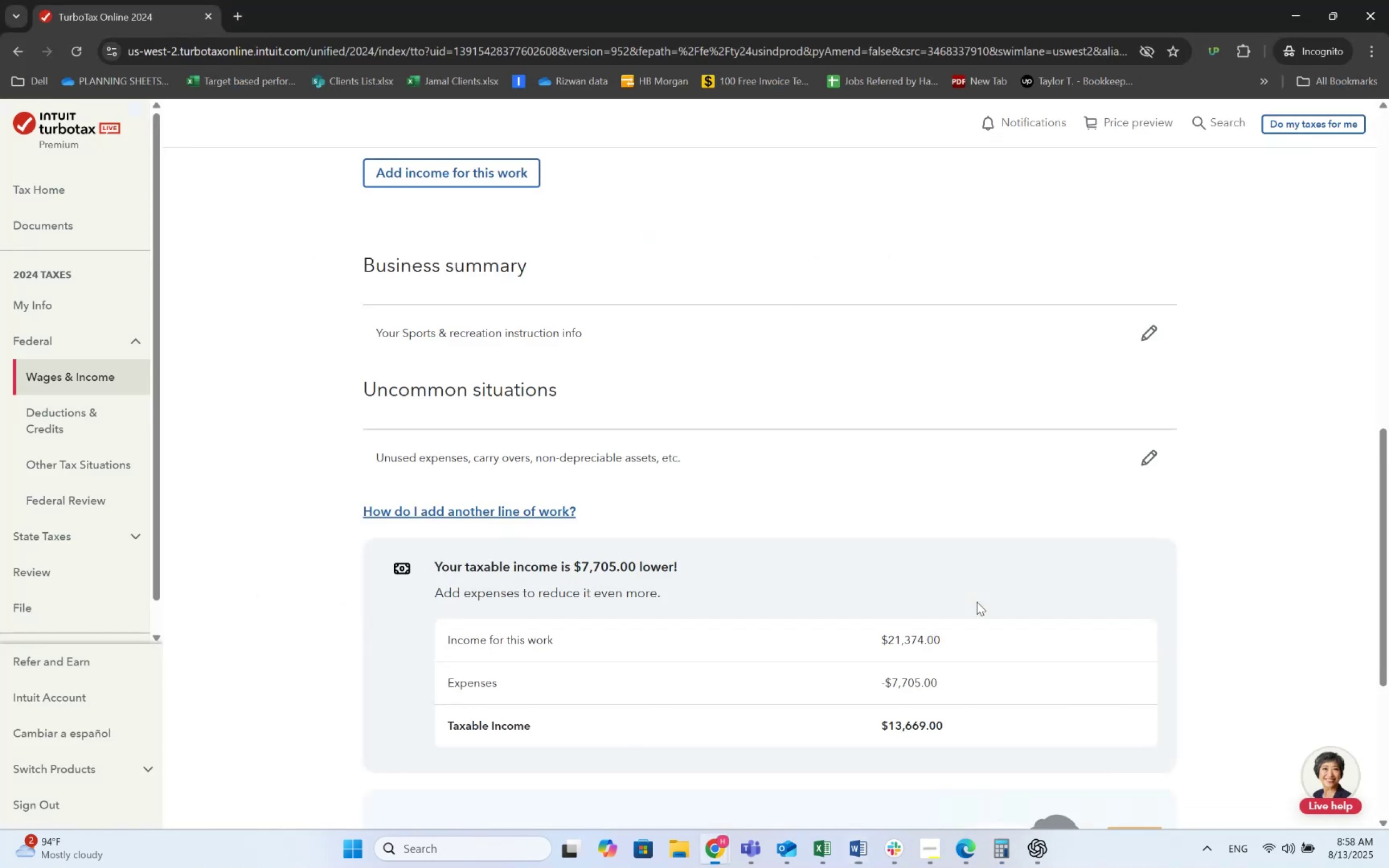 
key(Alt+Tab)
 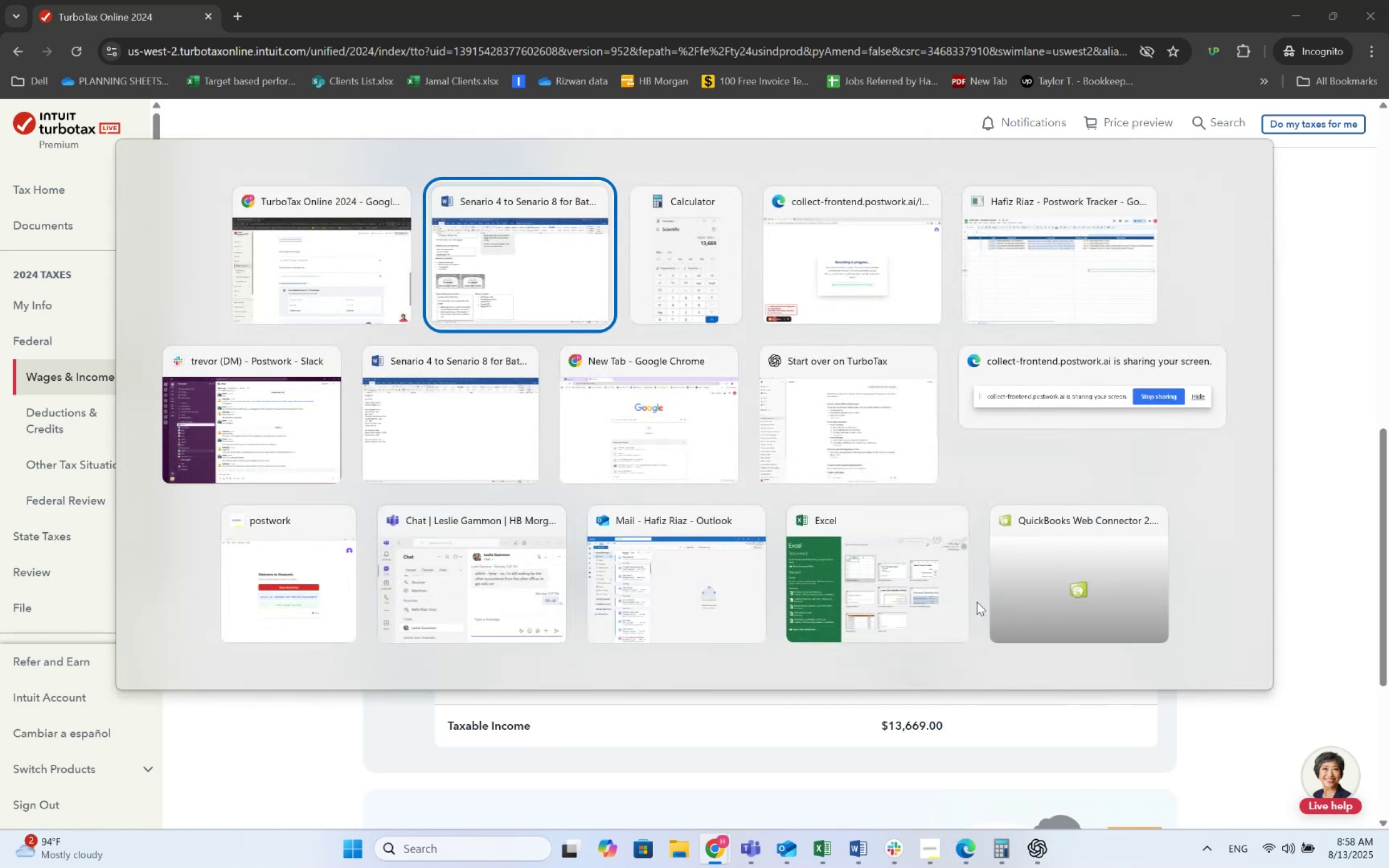 
key(Alt+Tab)
 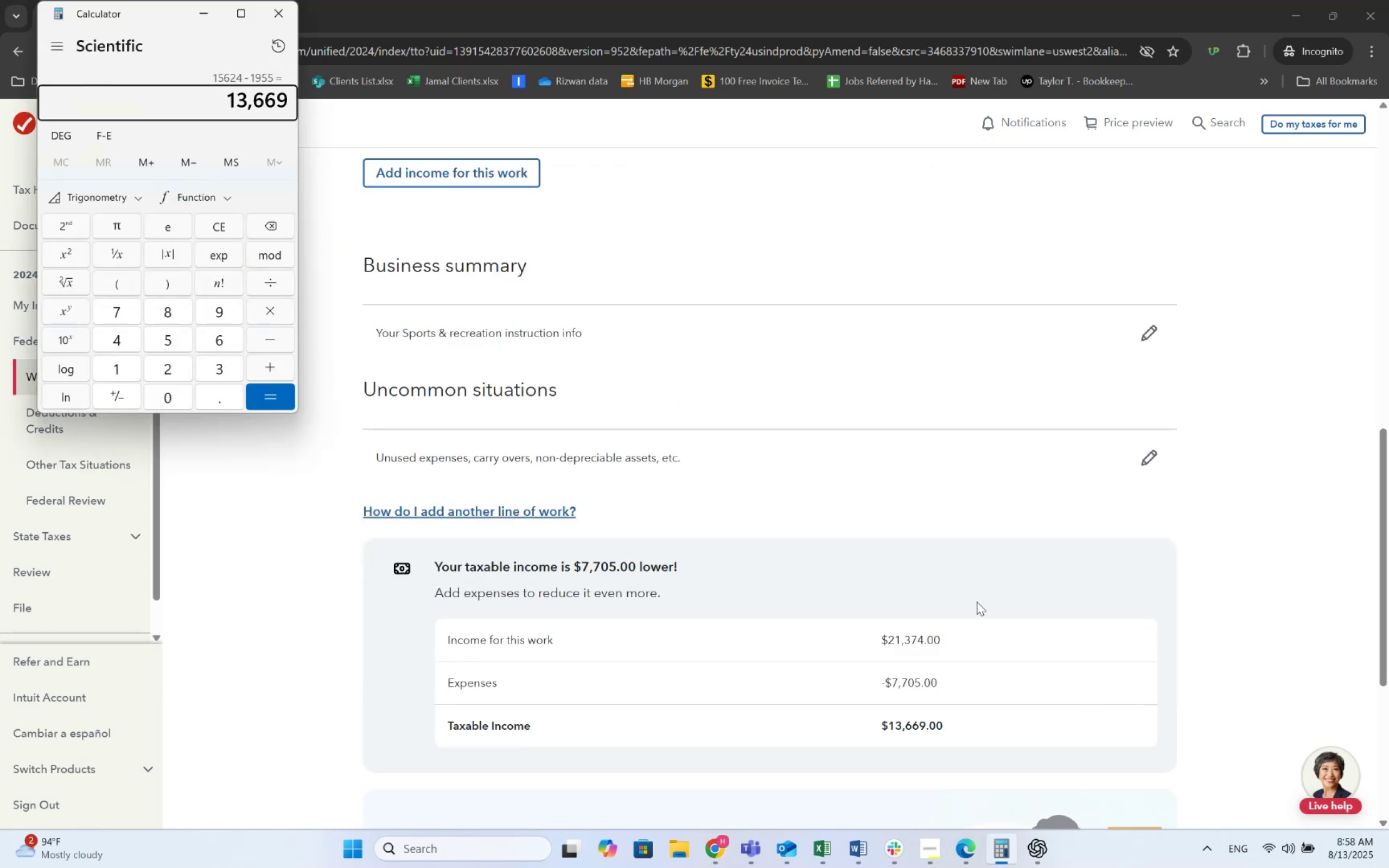 
key(Alt+Tab)
 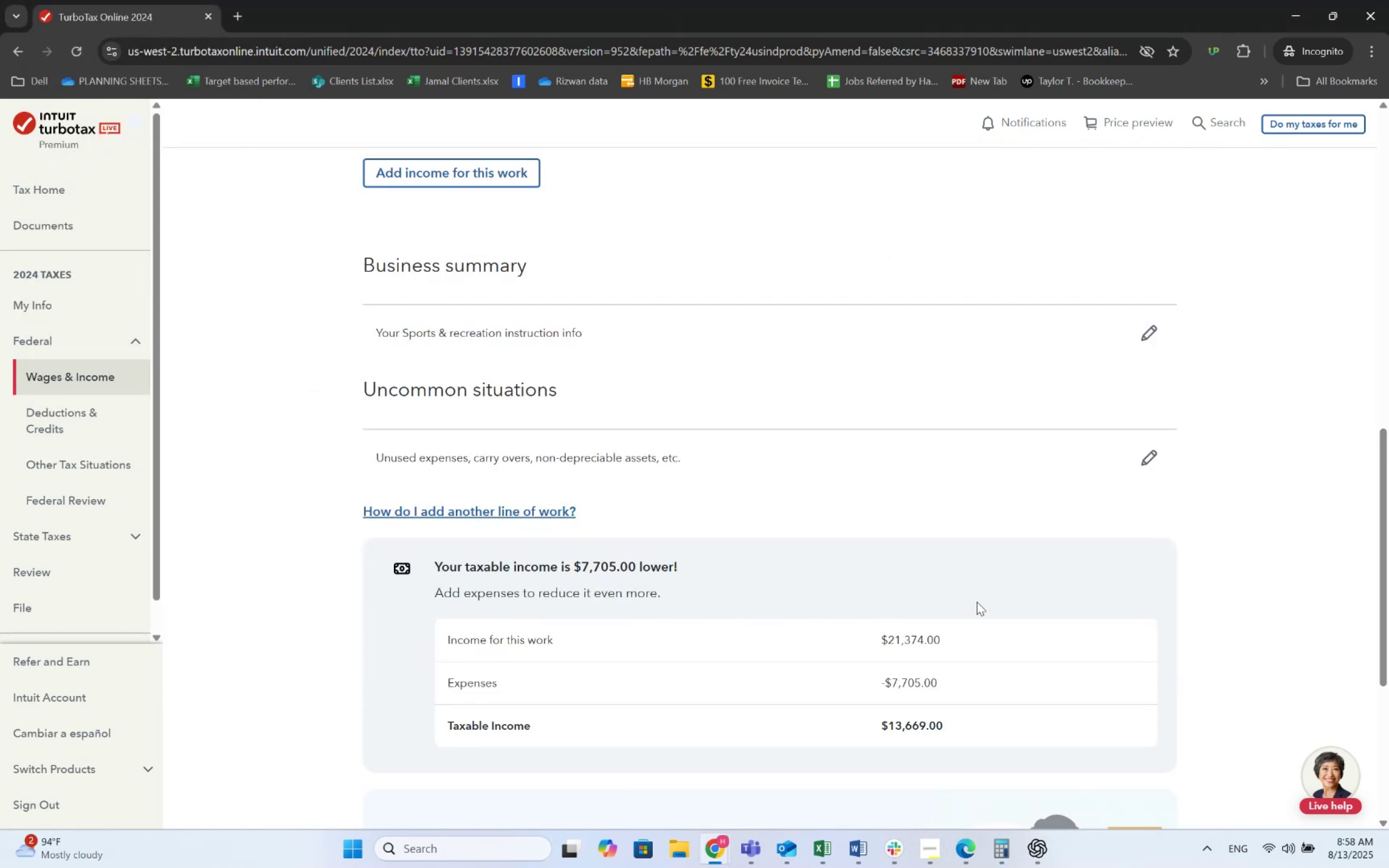 
key(Alt+AltLeft)
 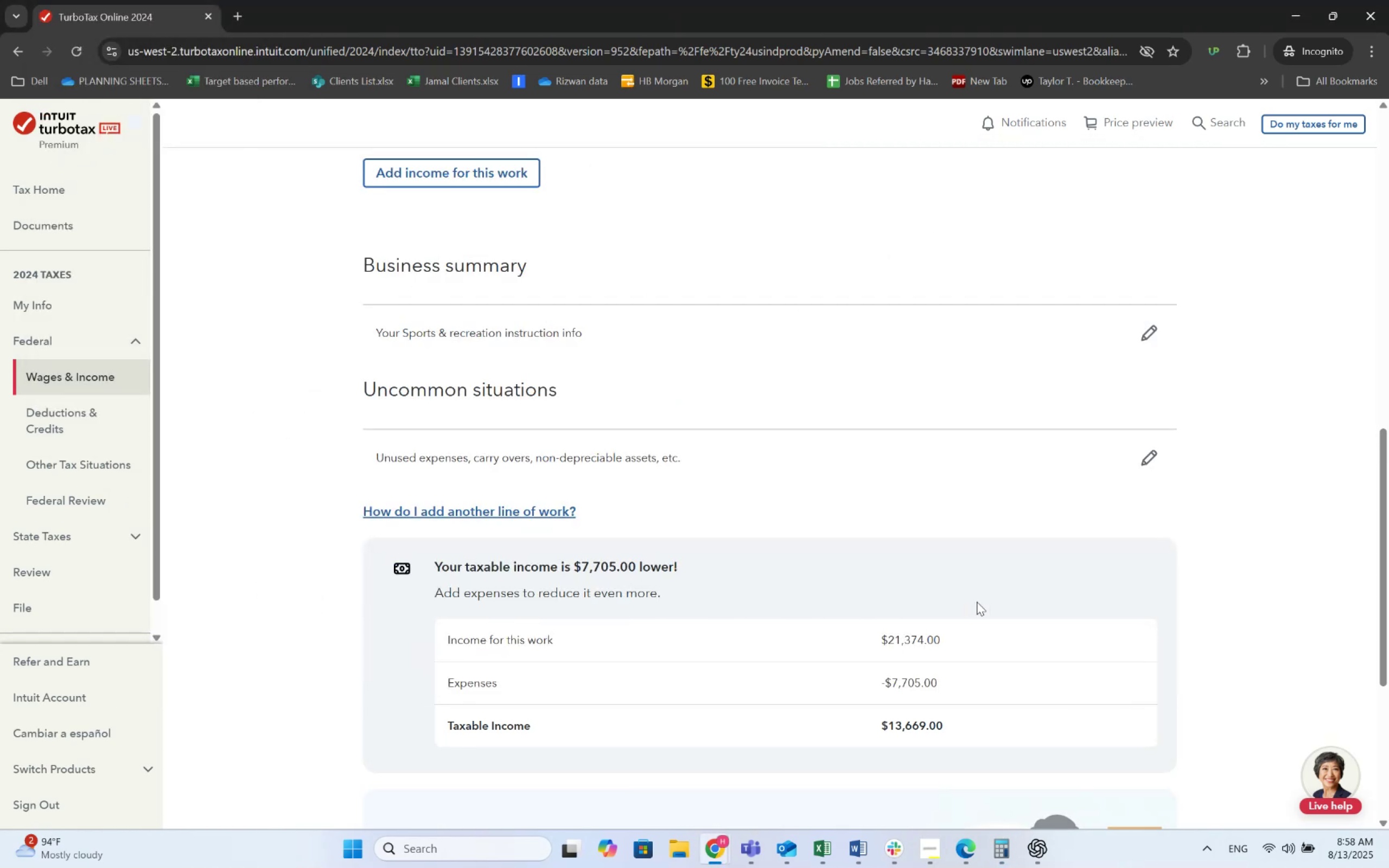 
key(Alt+Tab)
 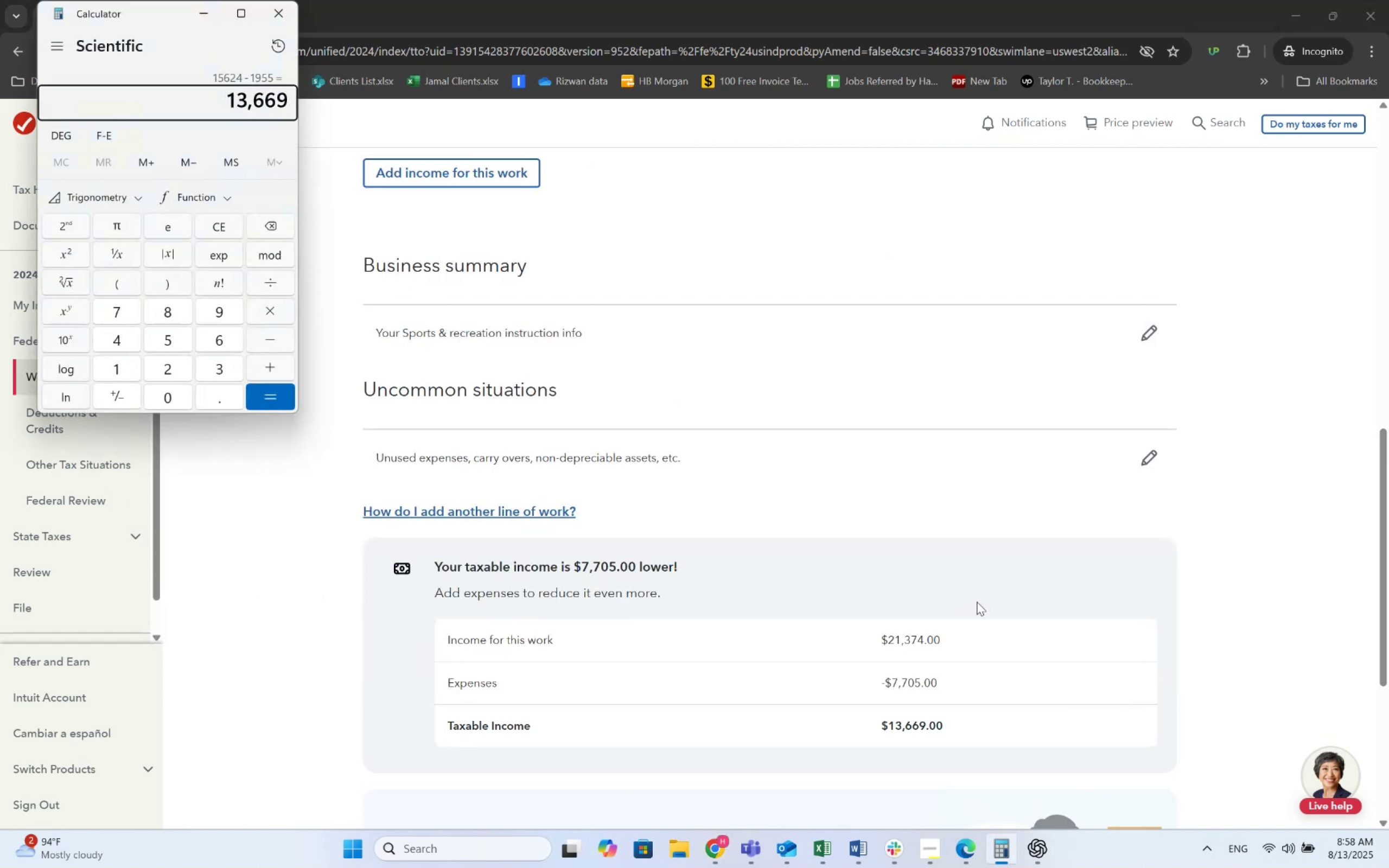 
scroll: coordinate [1387, 525], scroll_direction: up, amount: 1.0
 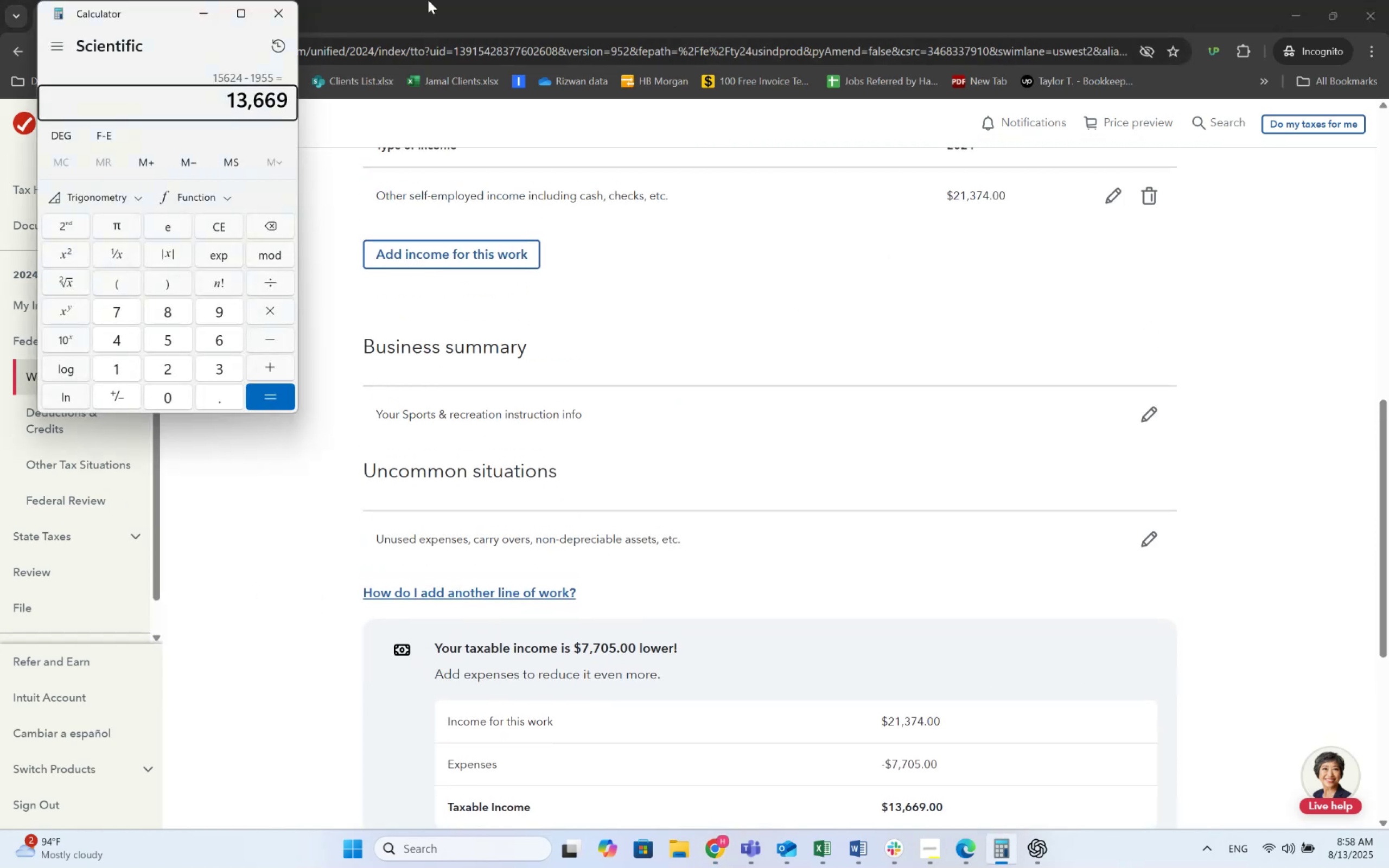 
scroll: coordinate [648, 471], scroll_direction: down, amount: 5.0
 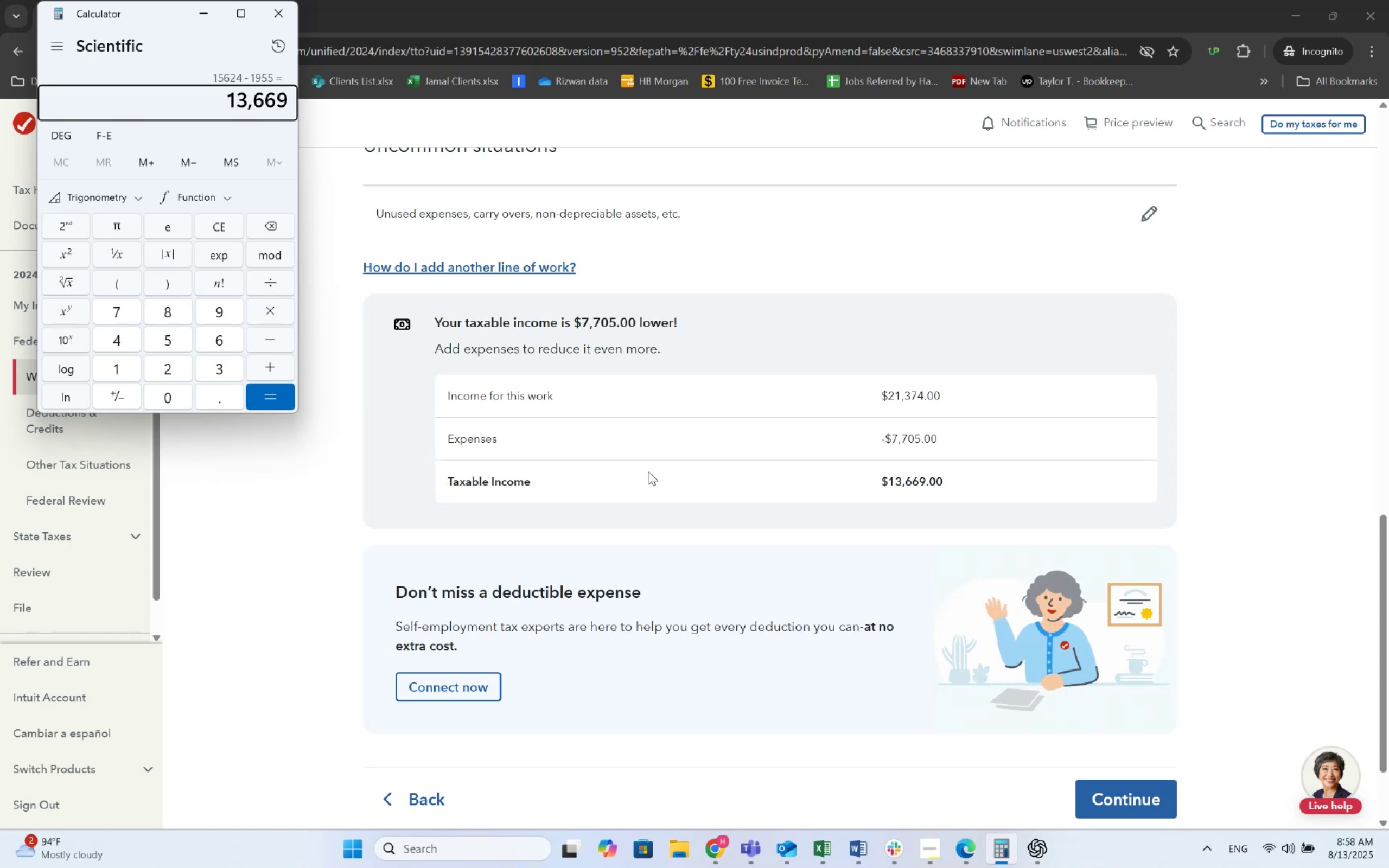 
wait(25.26)
 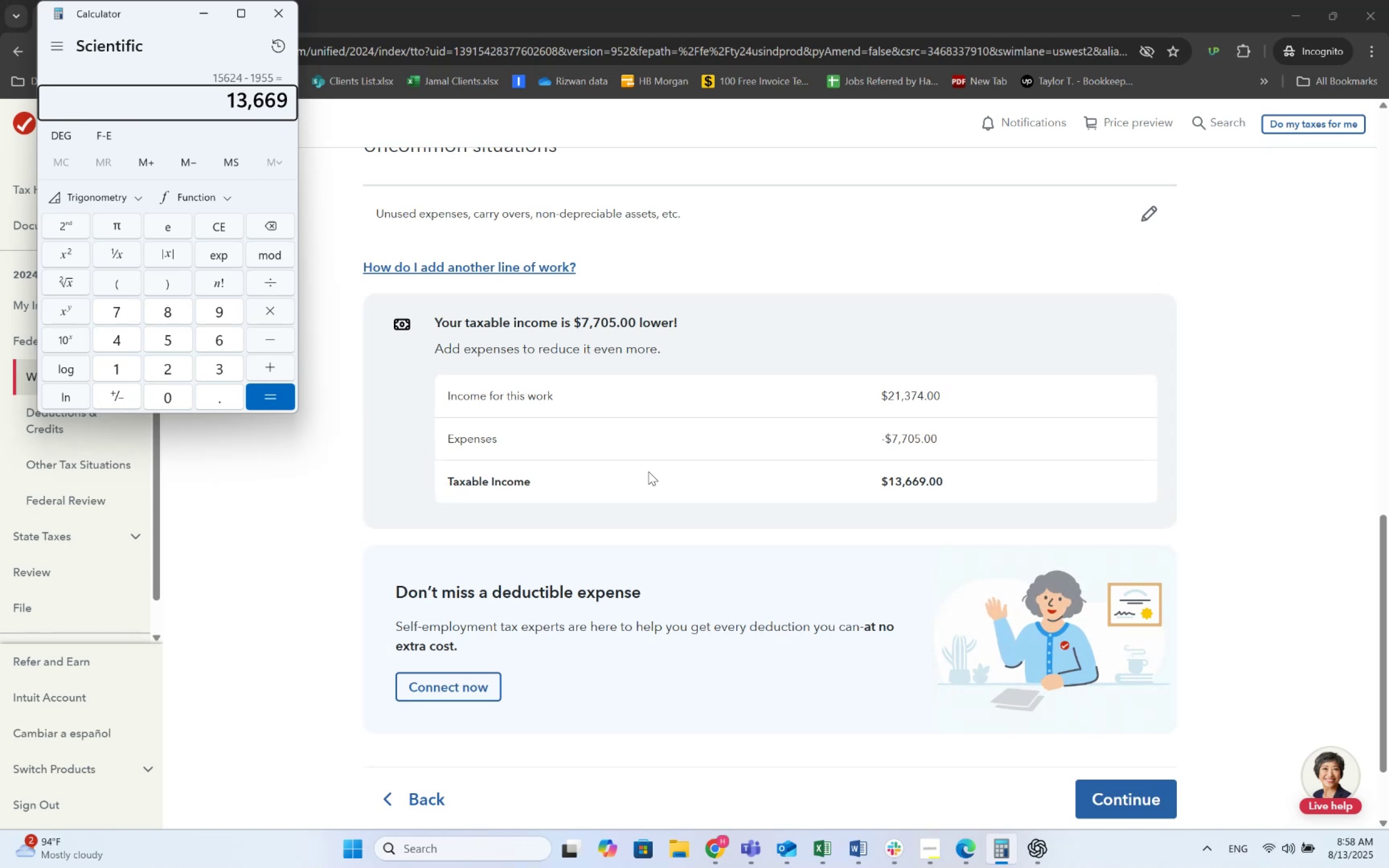 
scroll: coordinate [783, 667], scroll_direction: down, amount: 6.0
 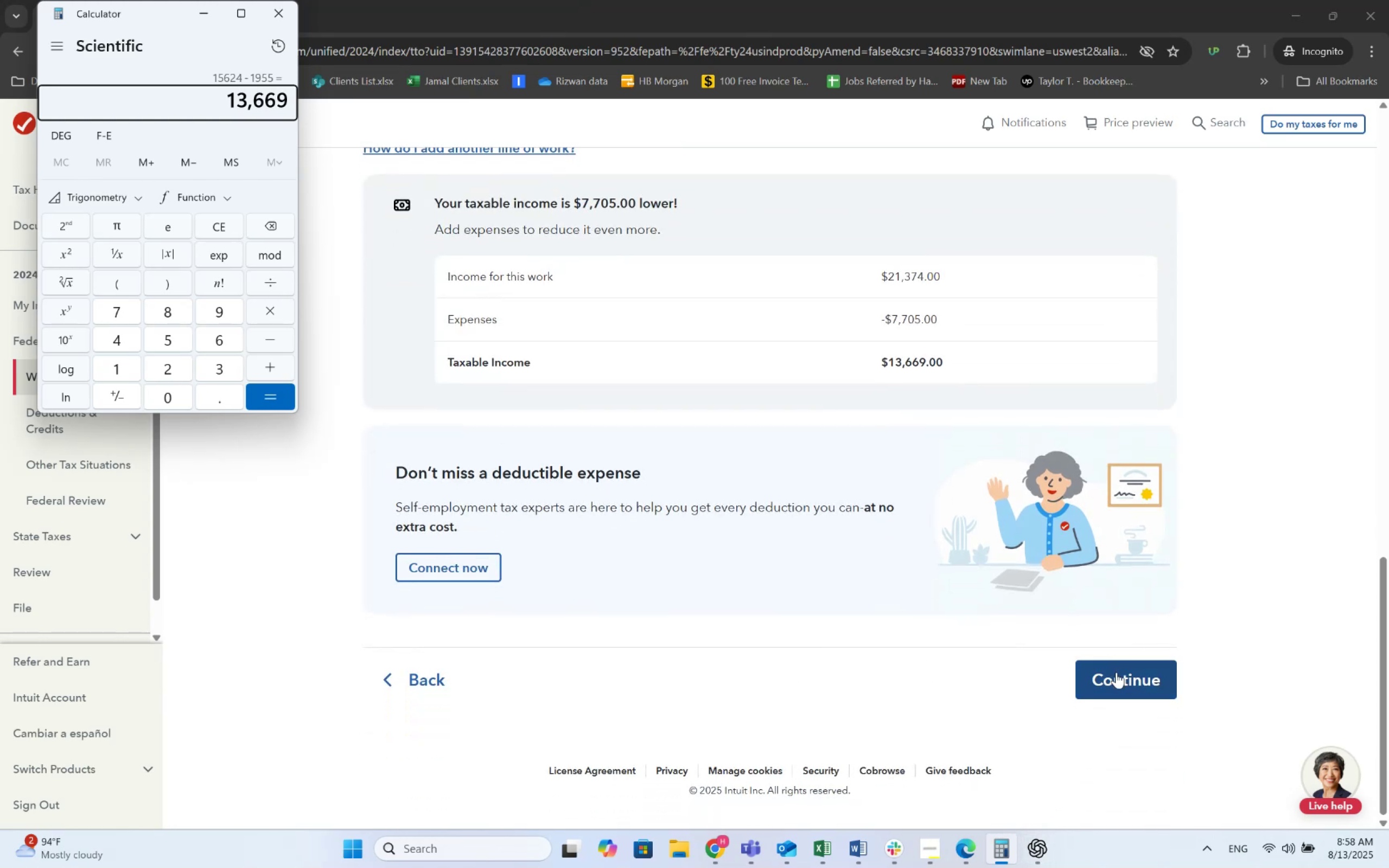 
left_click([1116, 672])
 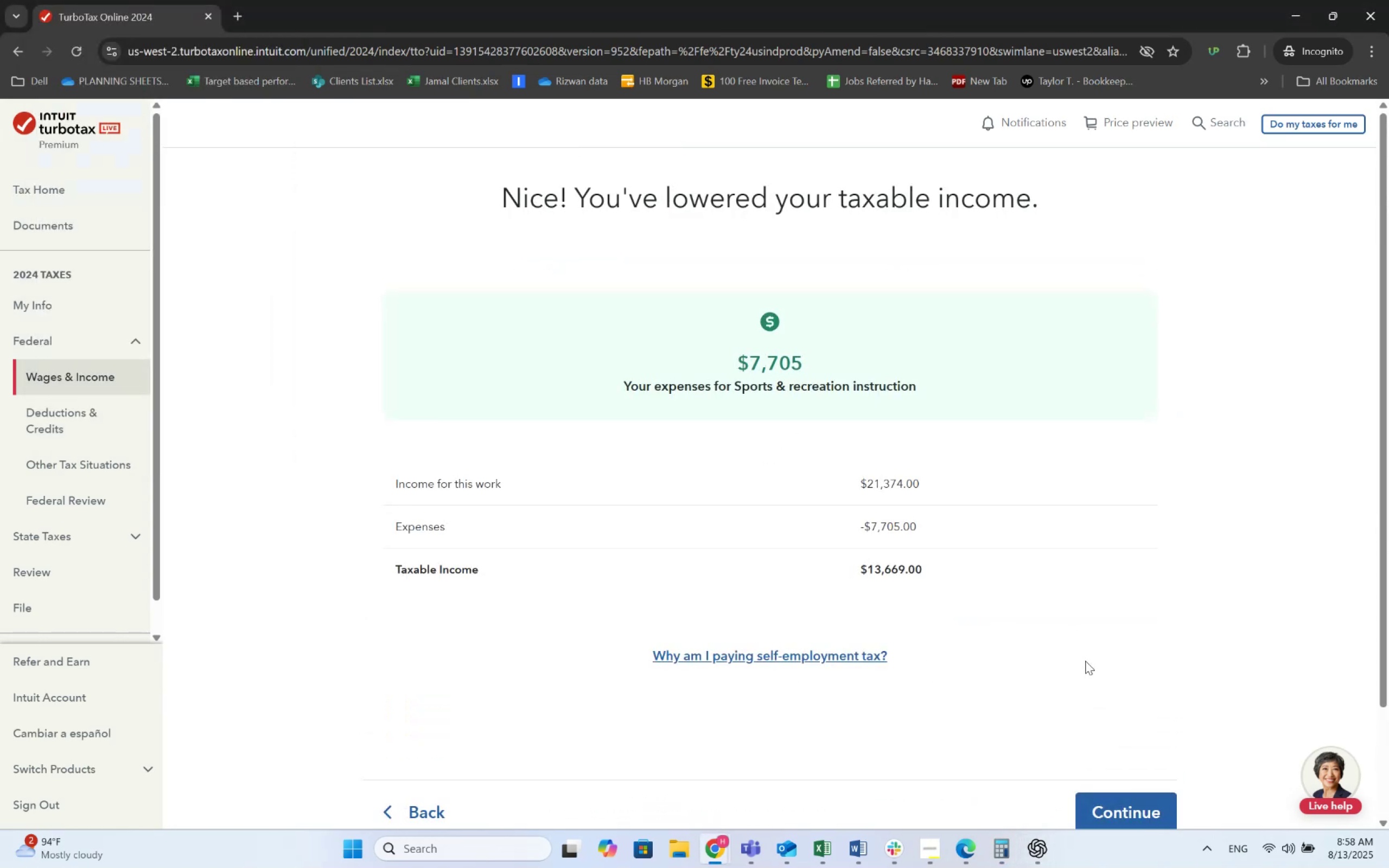 
wait(5.38)
 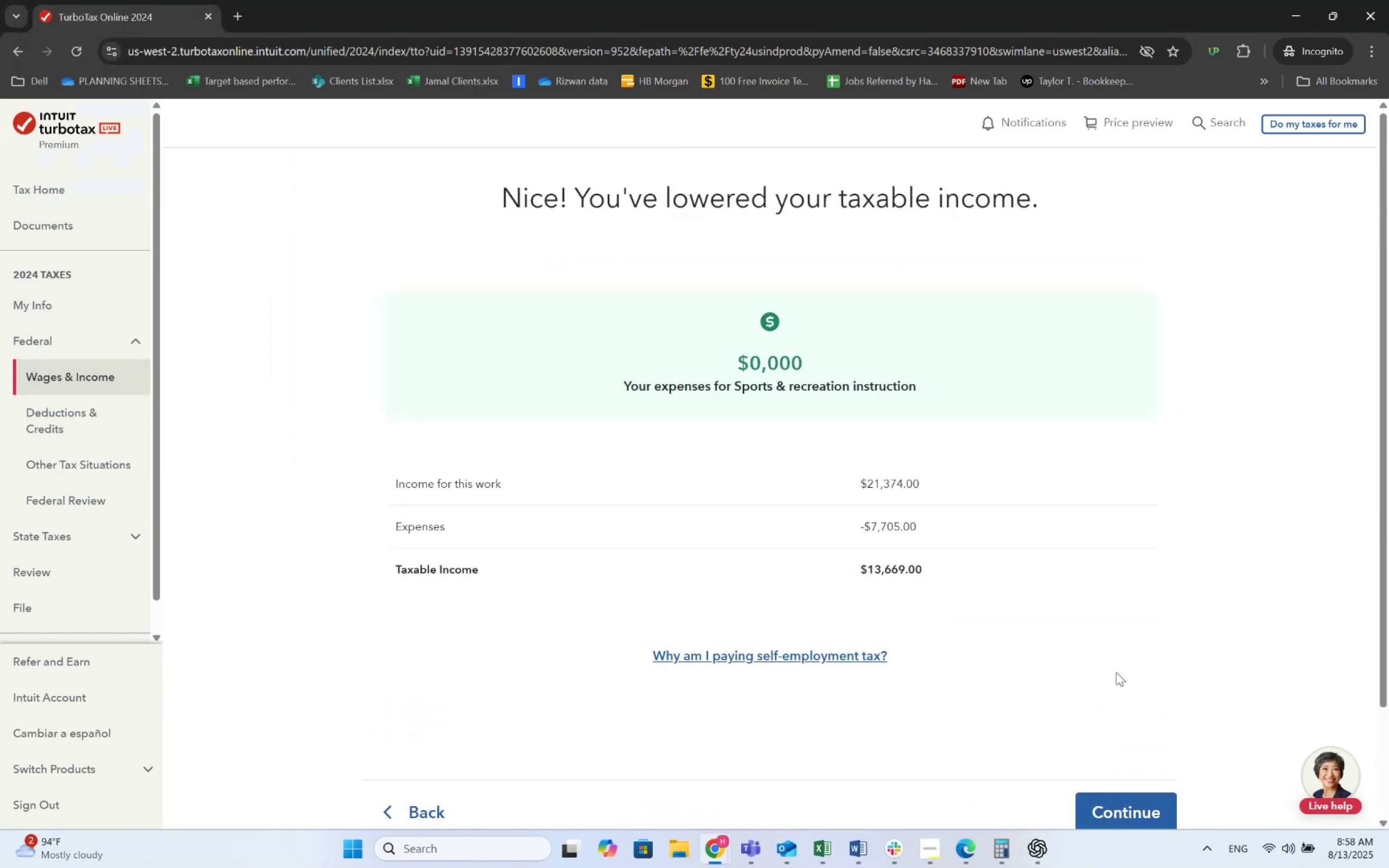 
scroll: coordinate [1087, 663], scroll_direction: down, amount: 3.0
 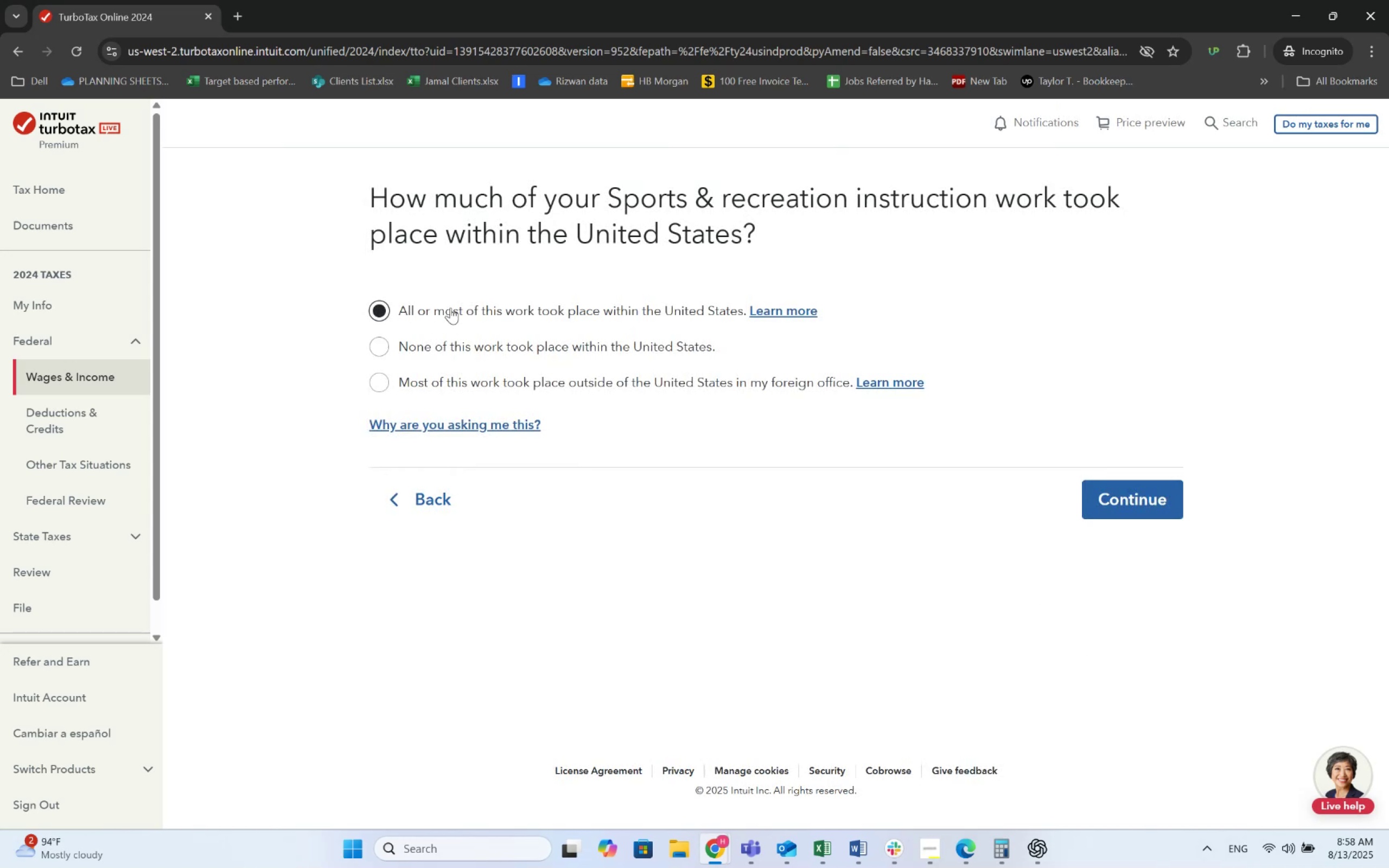 
wait(6.76)
 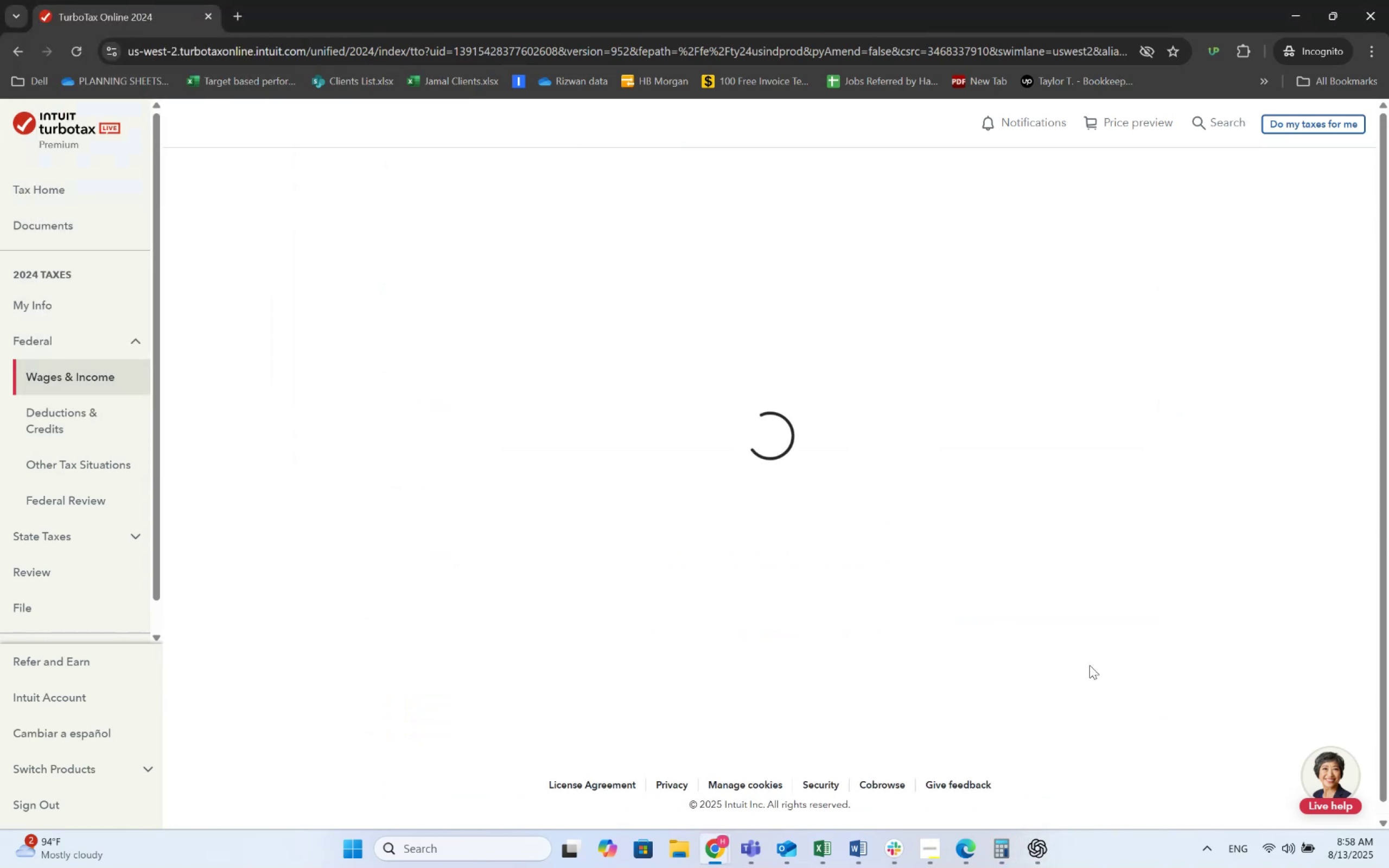 
left_click([1136, 487])
 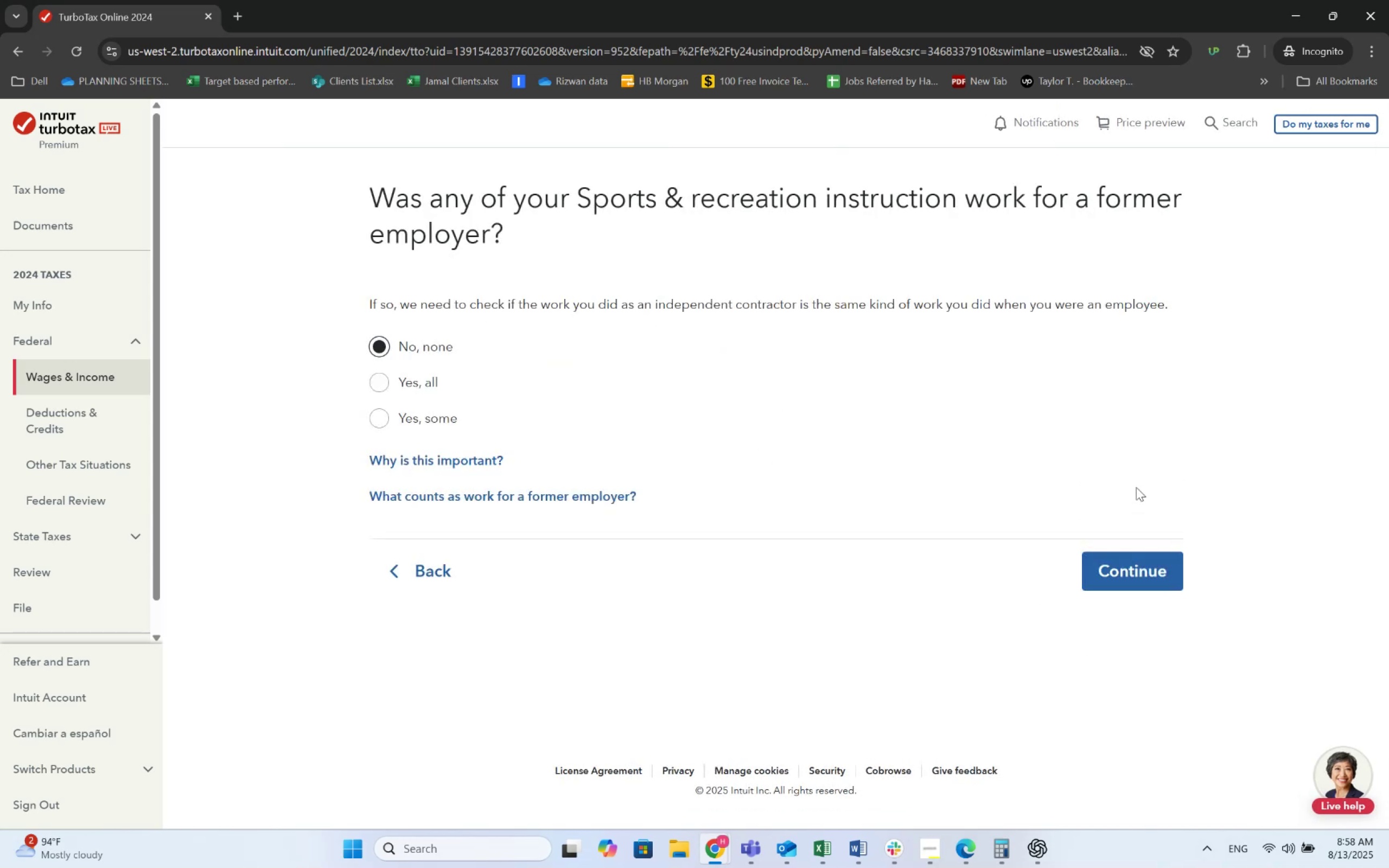 
wait(5.5)
 